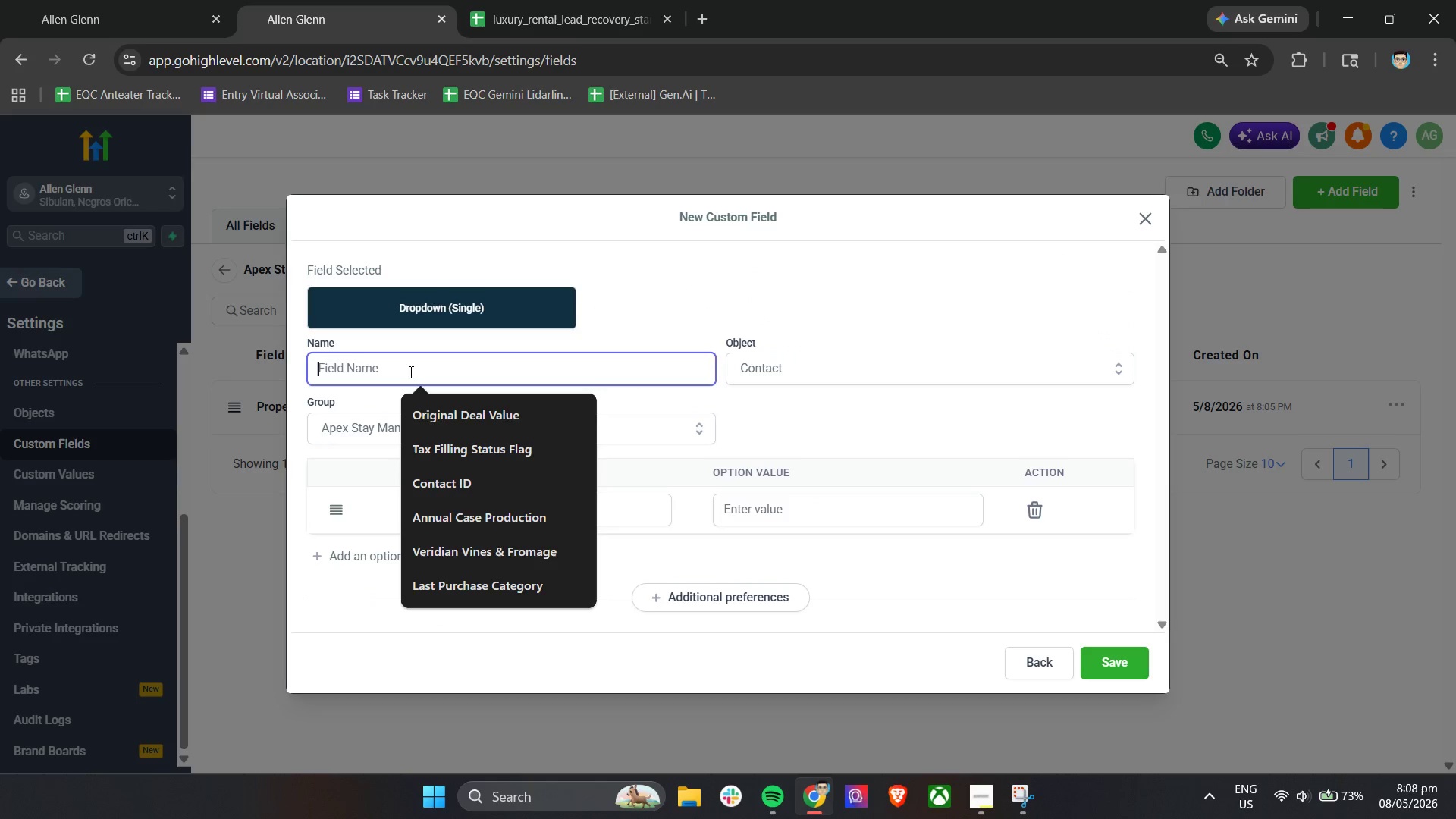 
type(Property Type)
 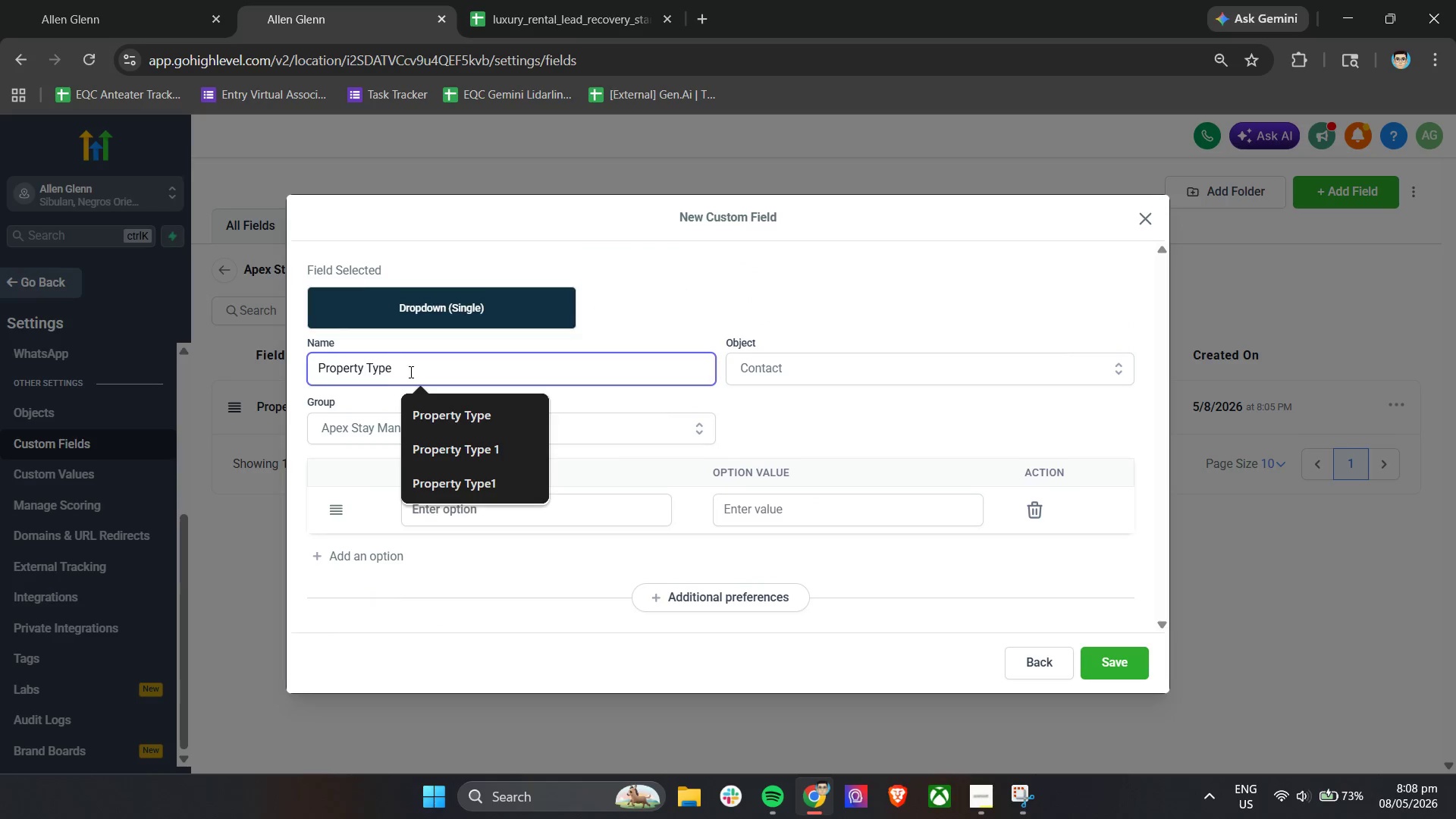 
left_click([1002, 594])
 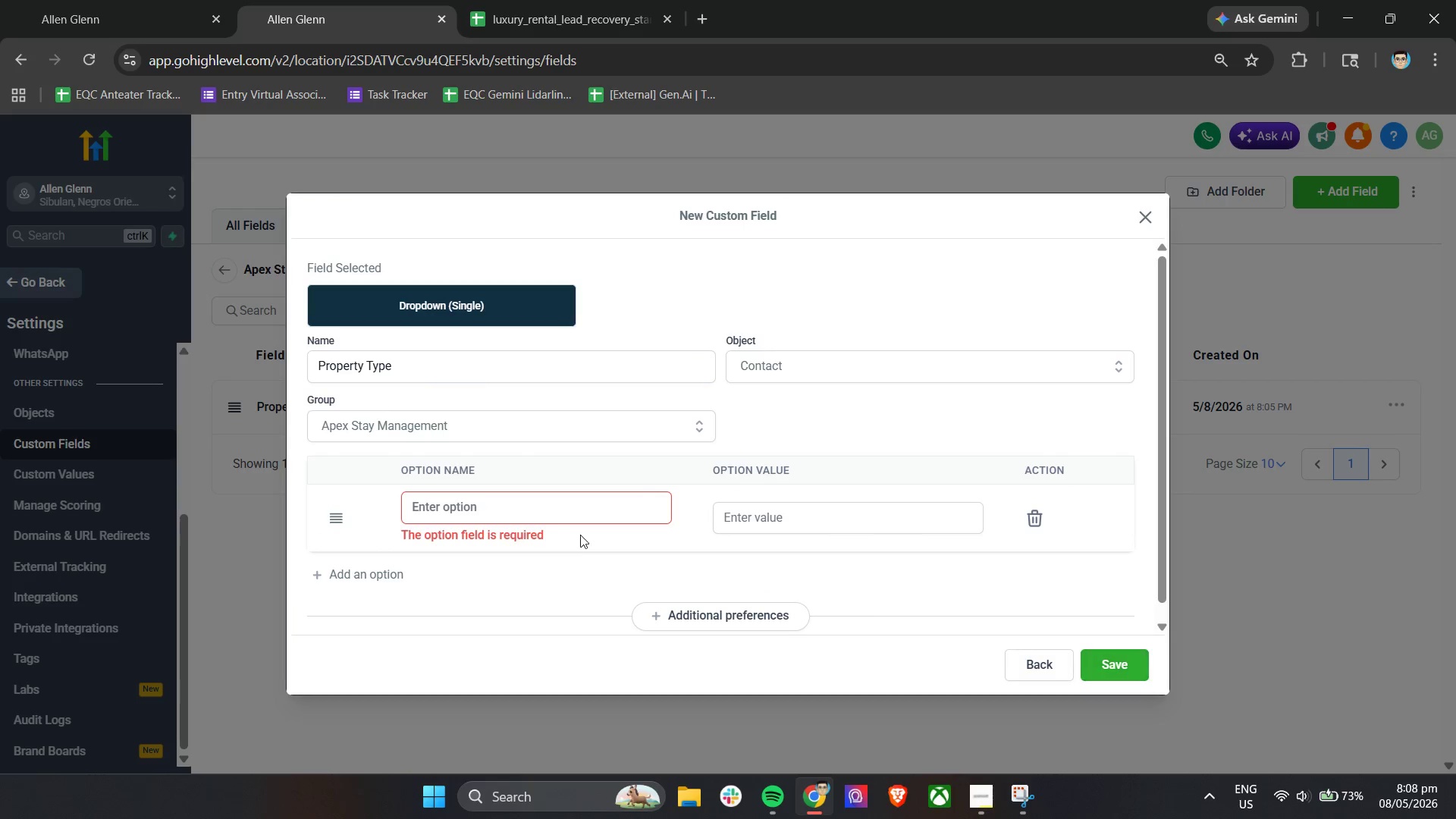 
left_click([545, 494])
 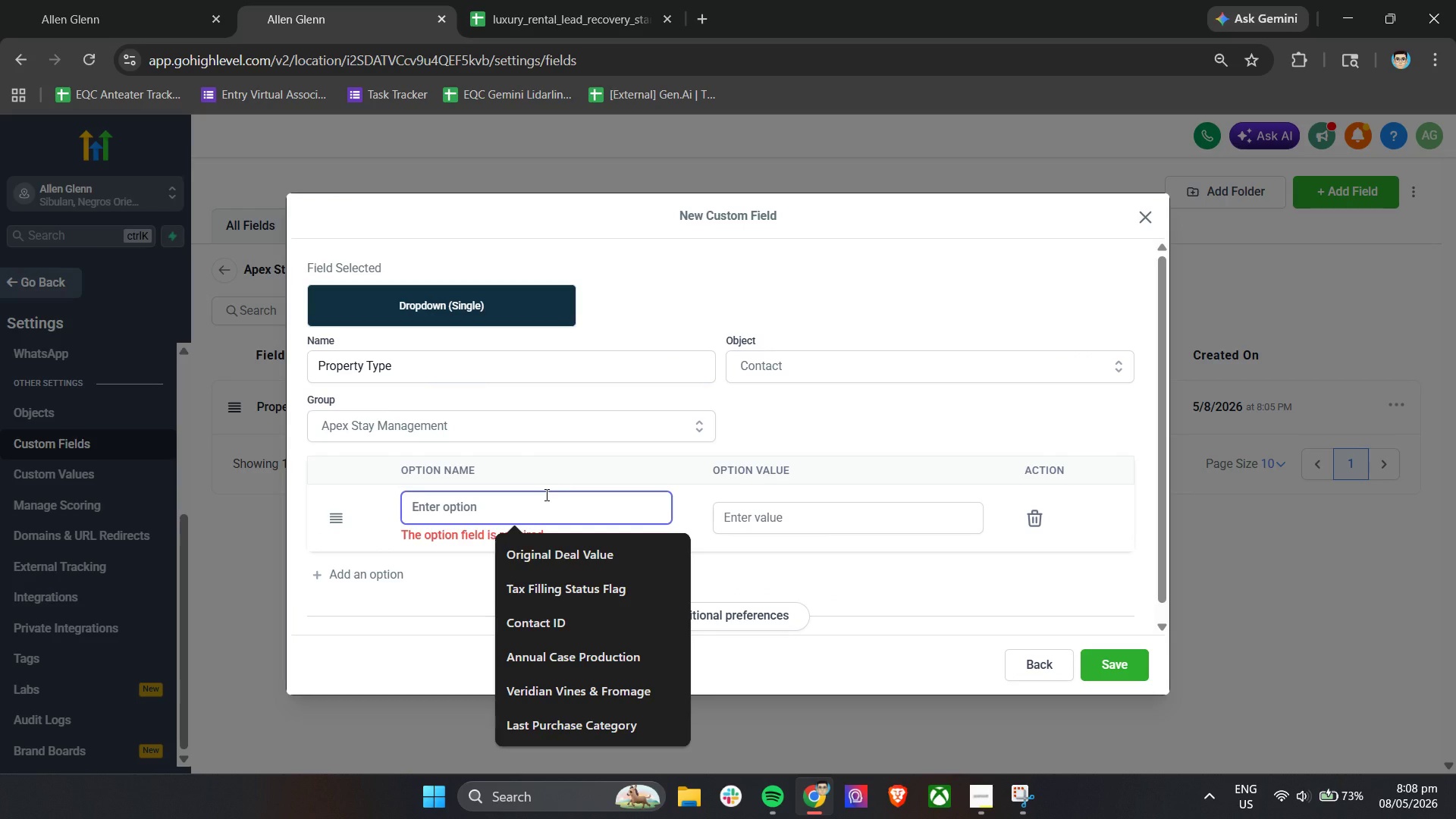 
type(Condo )
 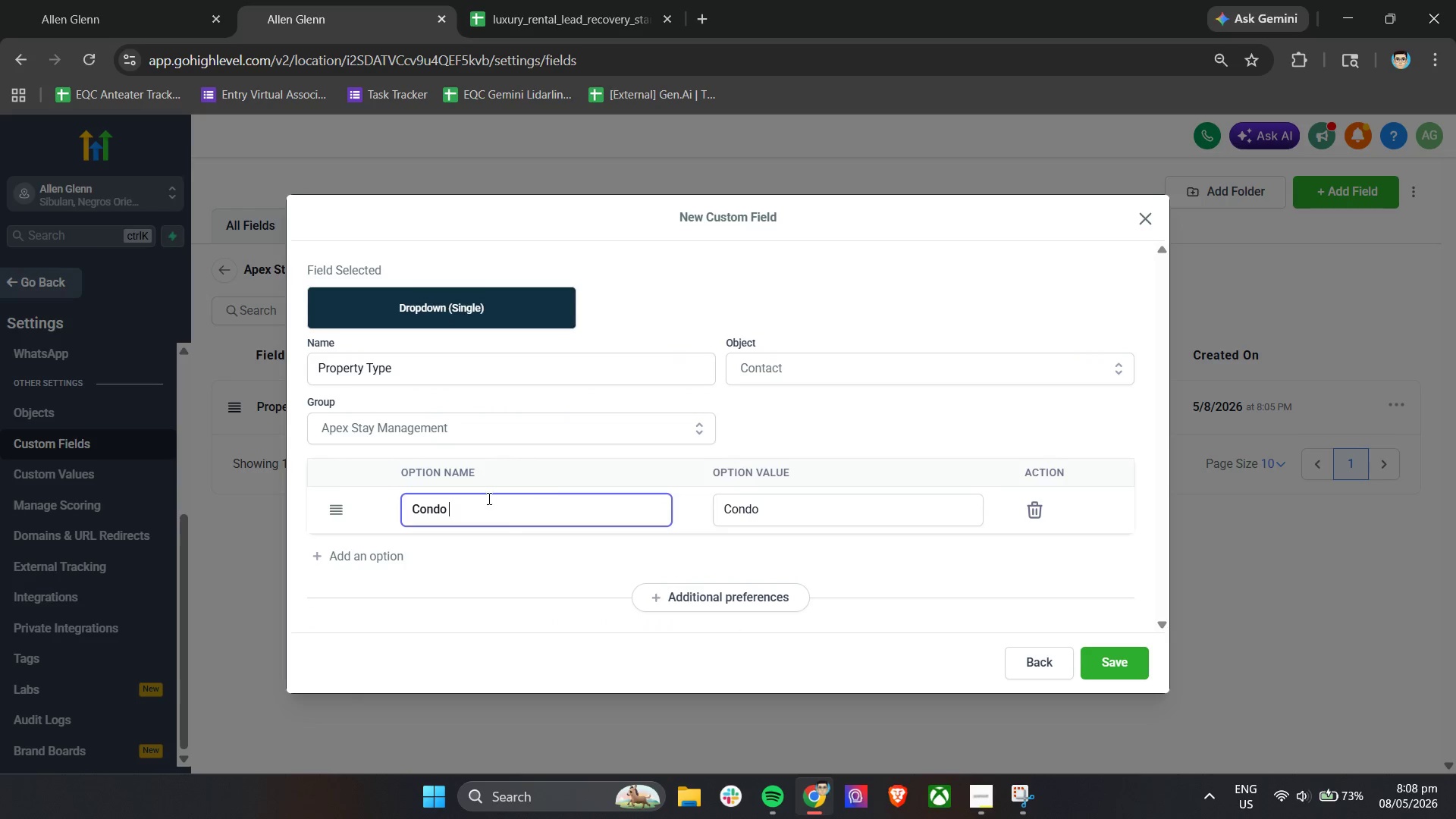 
left_click([388, 550])
 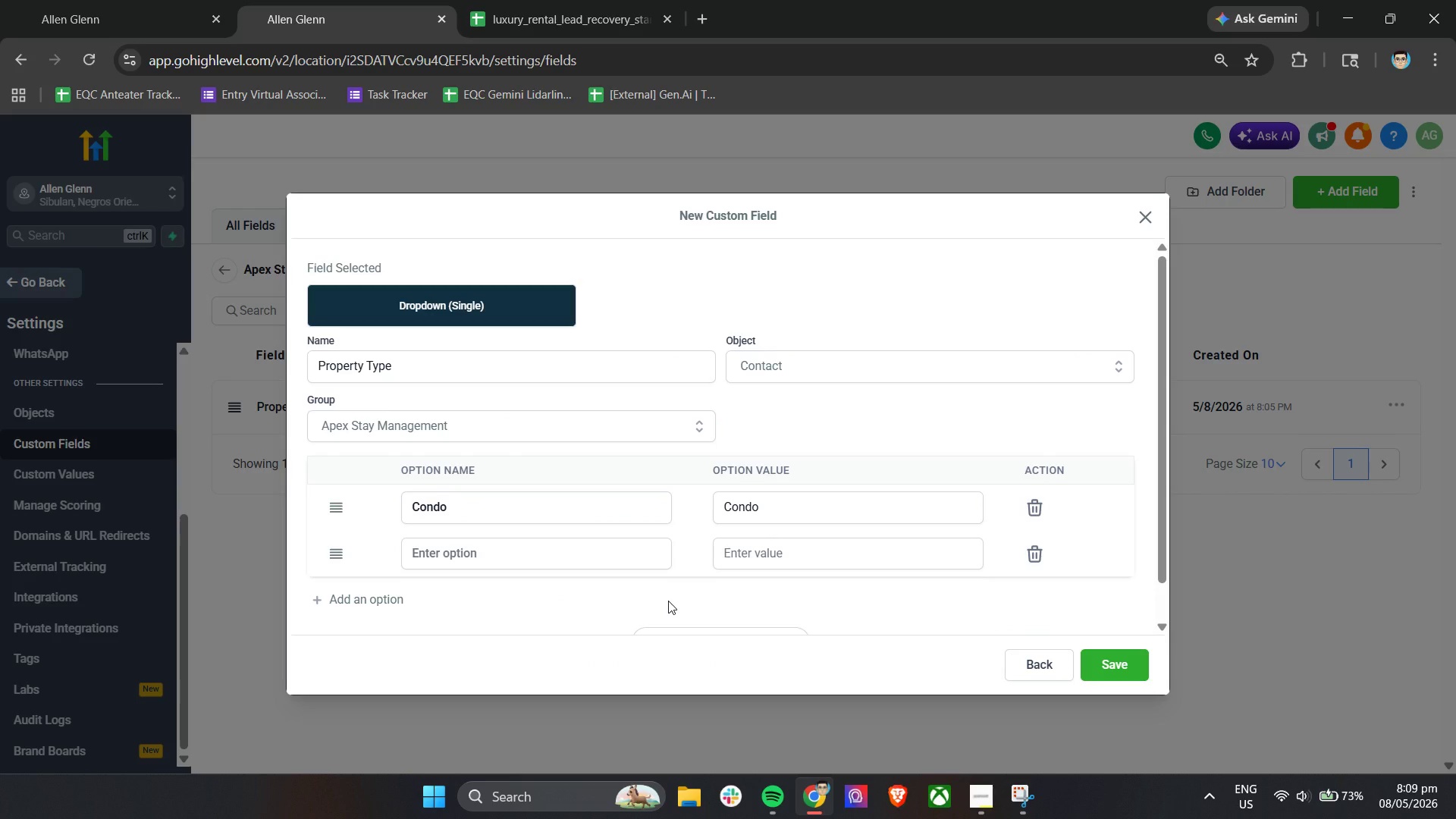 
hold_key(key=ShiftLeft, duration=0.45)
 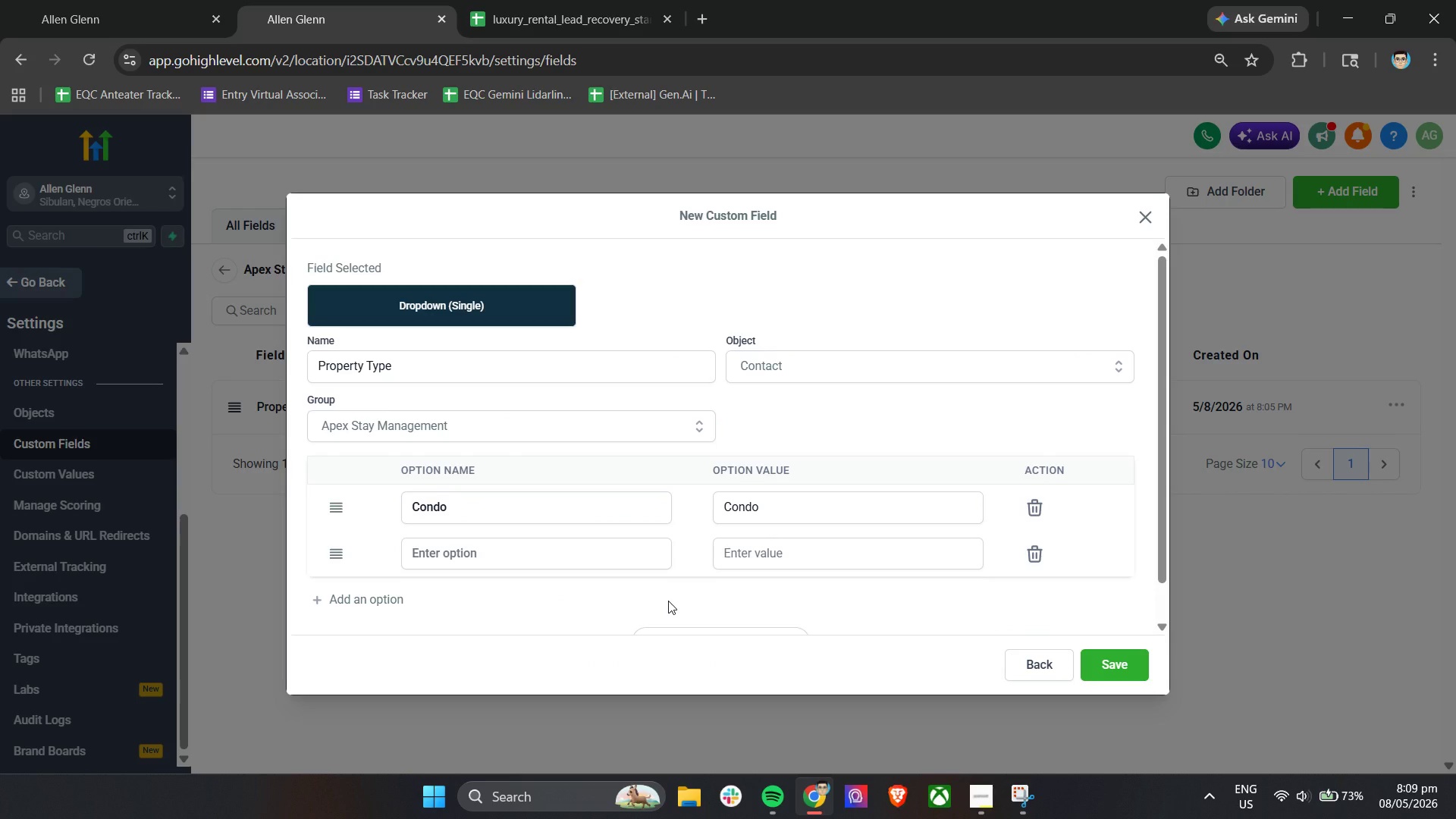 
type(CA)
 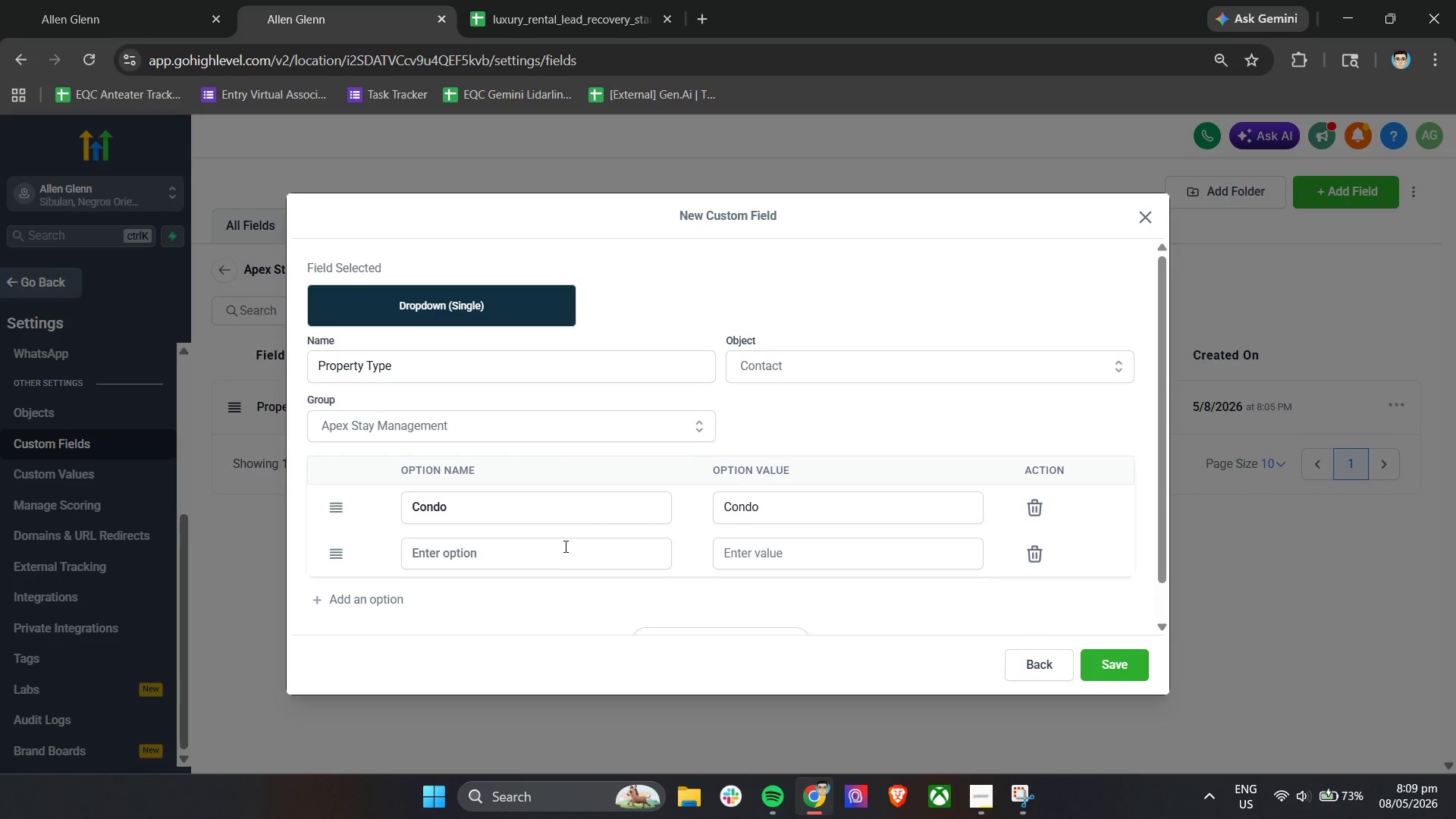 
left_click([564, 546])
 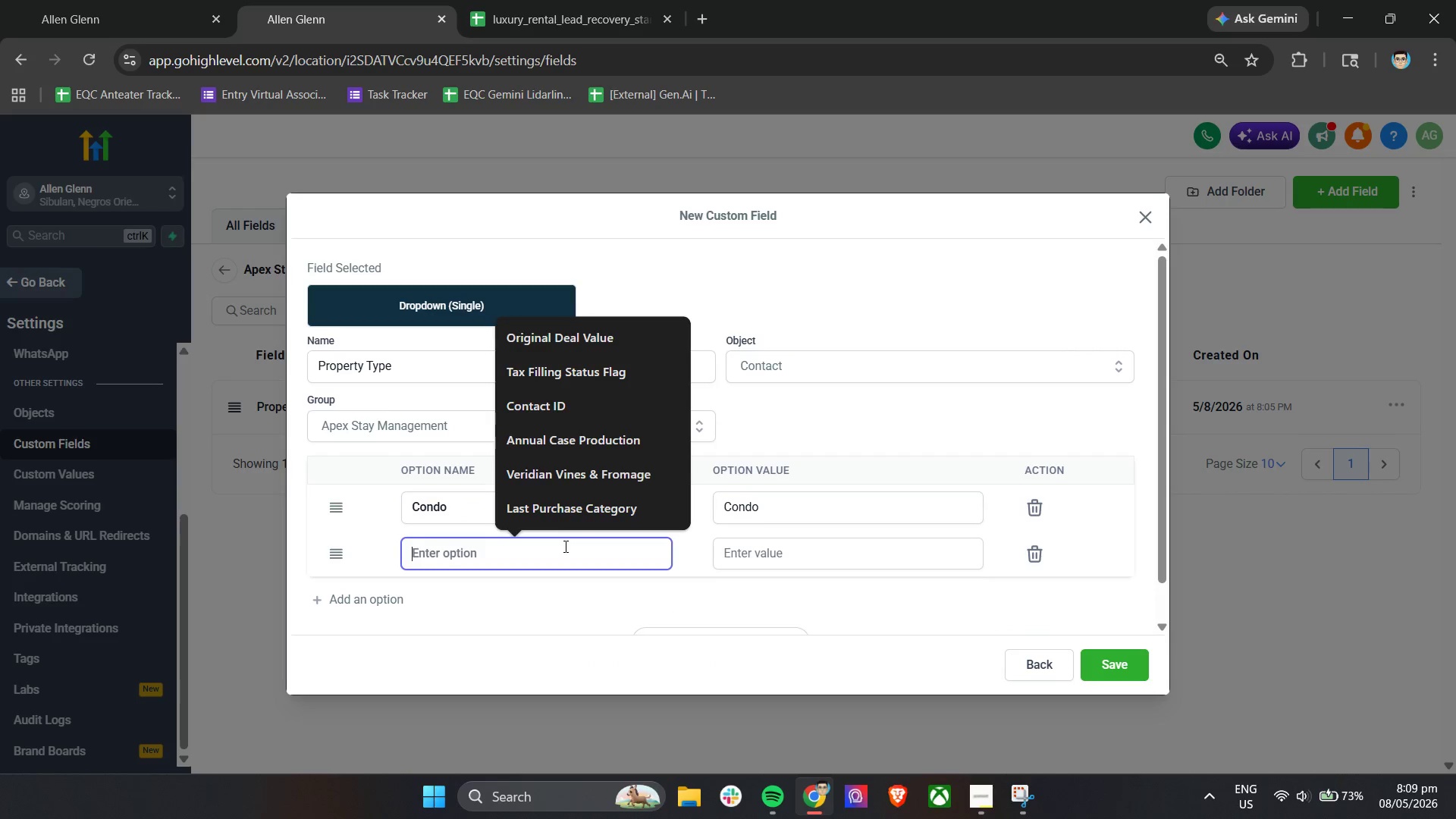 
type(CA)
key(Backspace)
type(abin)
 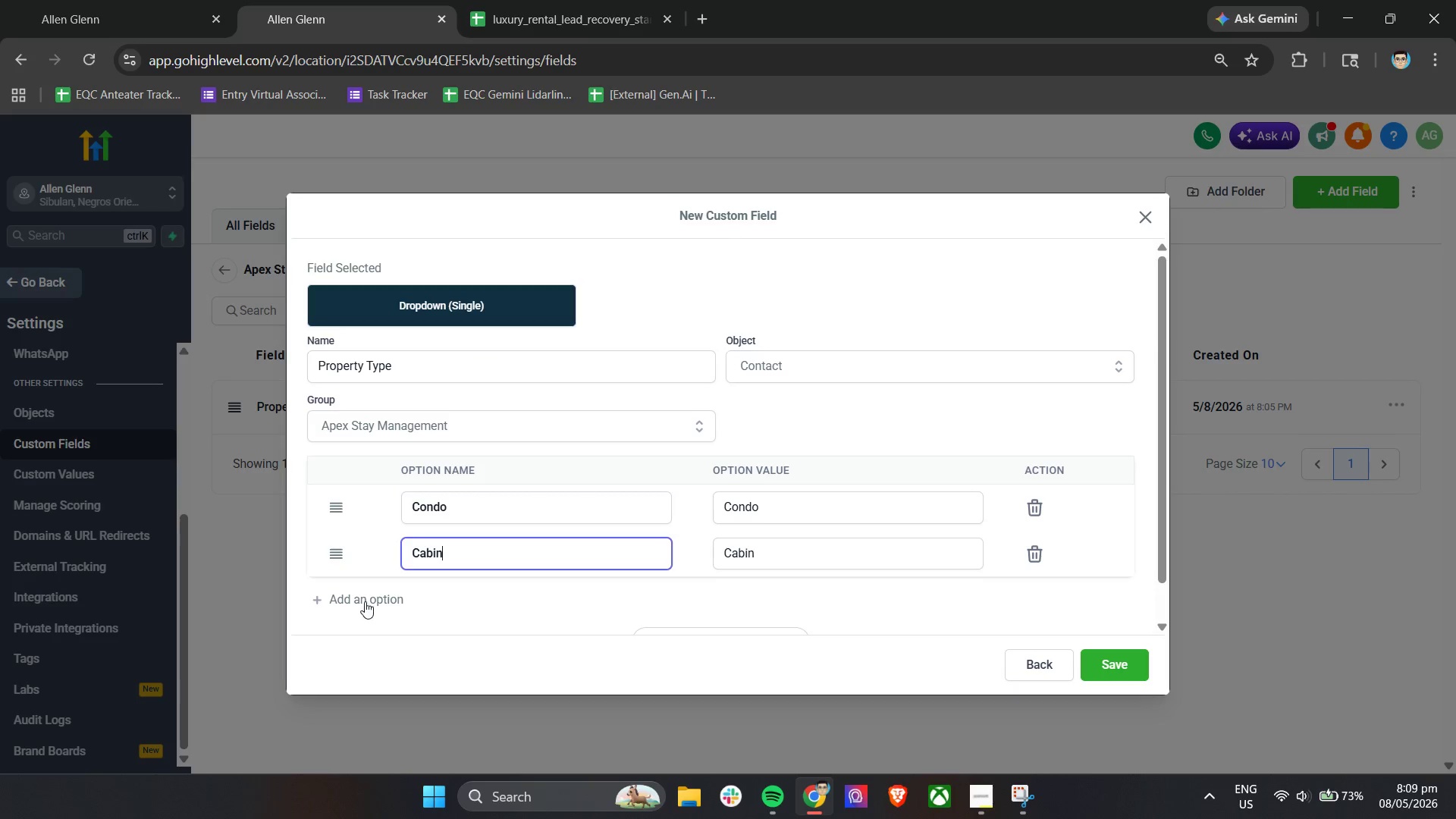 
double_click([432, 602])
 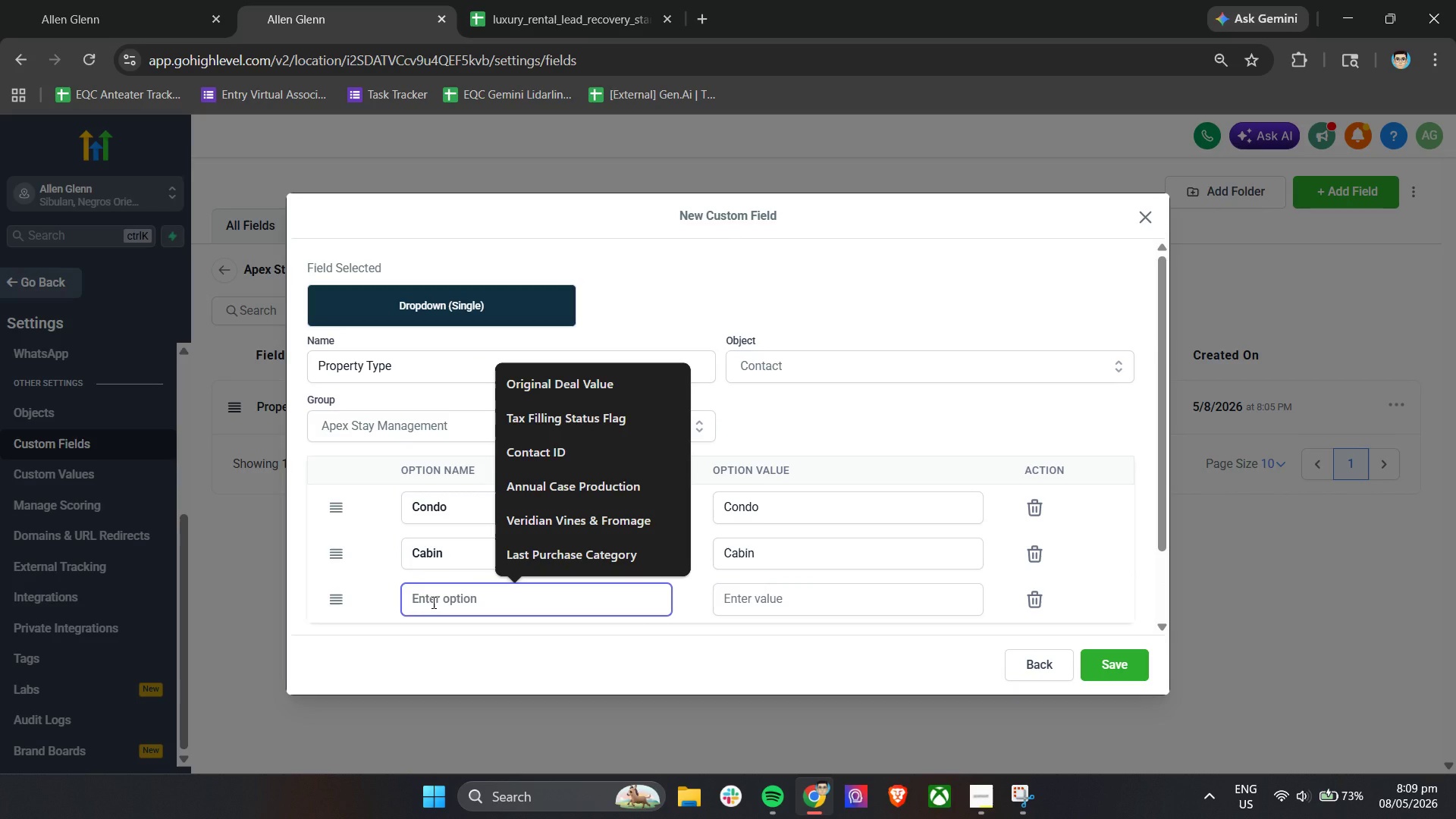 
type(Luxury Estate)
 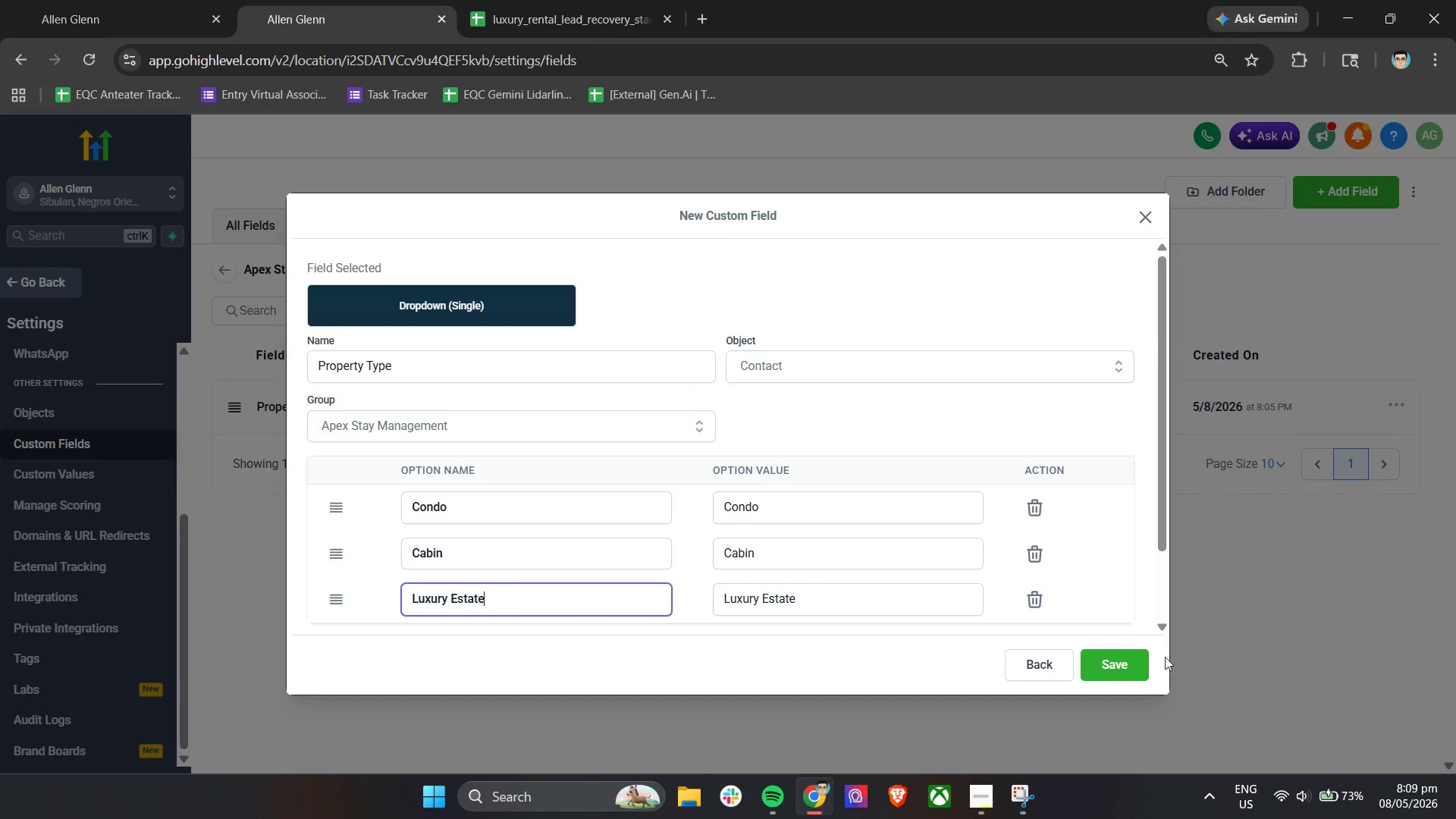 
left_click([1116, 657])
 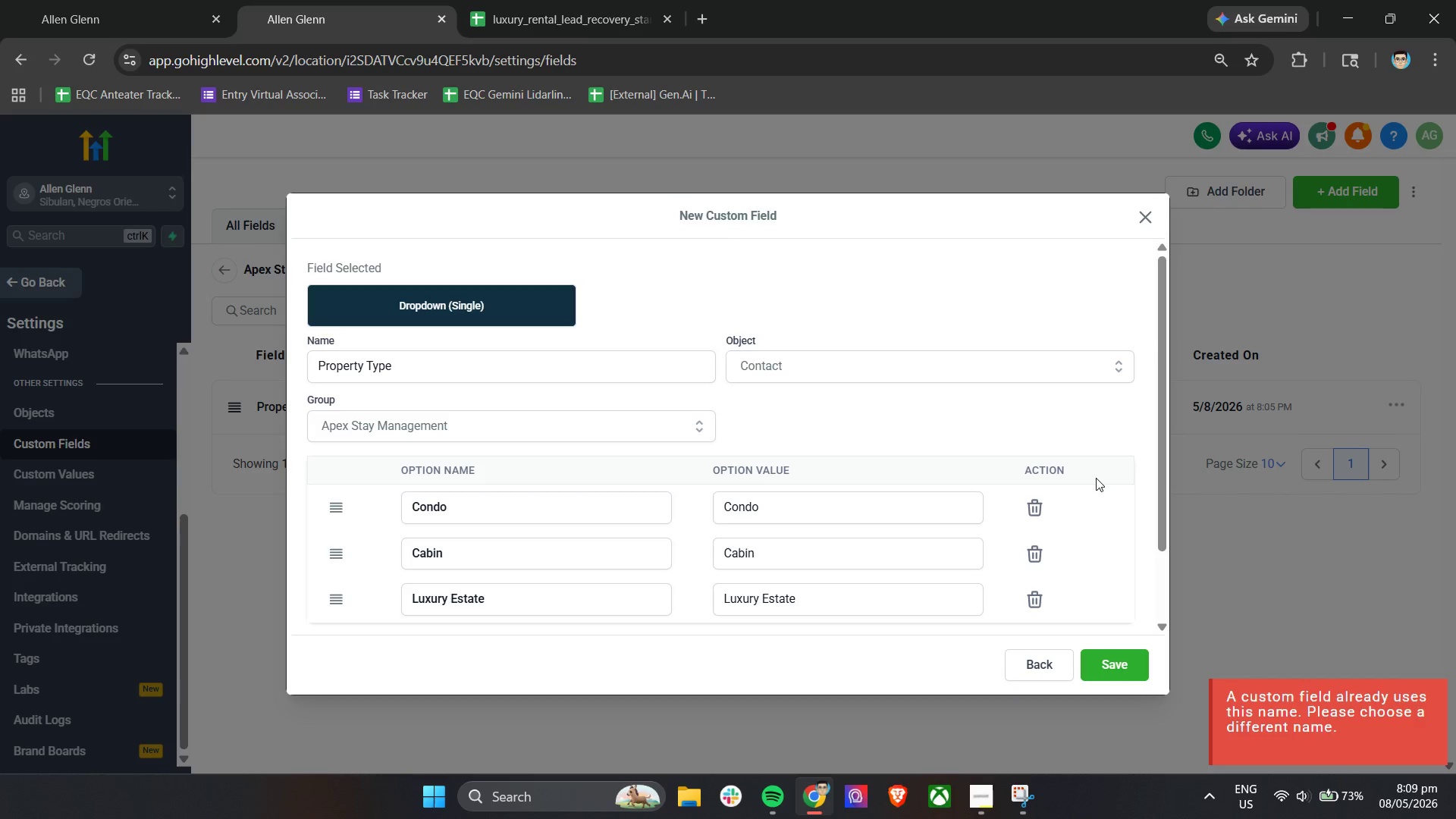 
wait(6.77)
 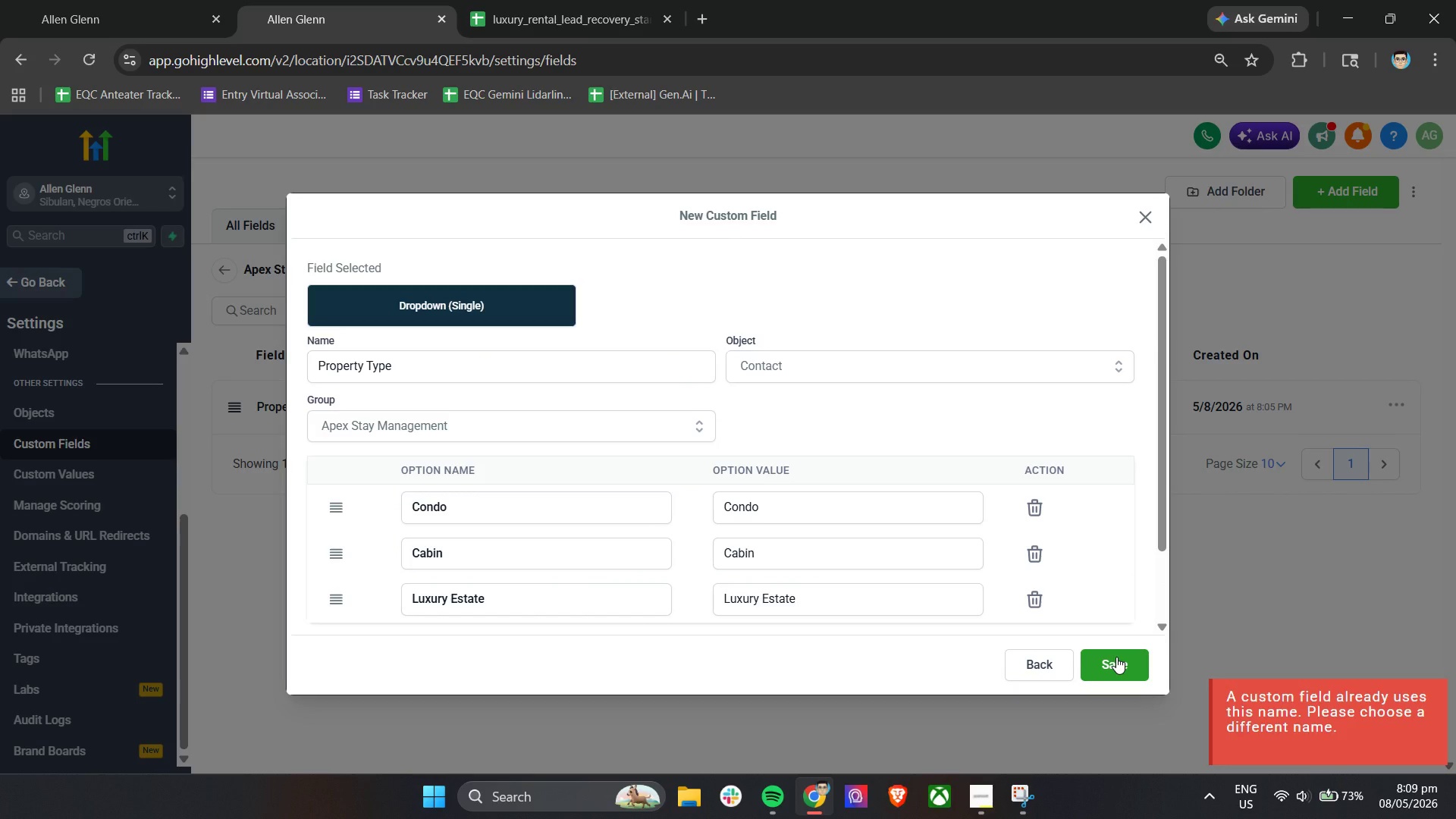 
left_click([251, 227])
 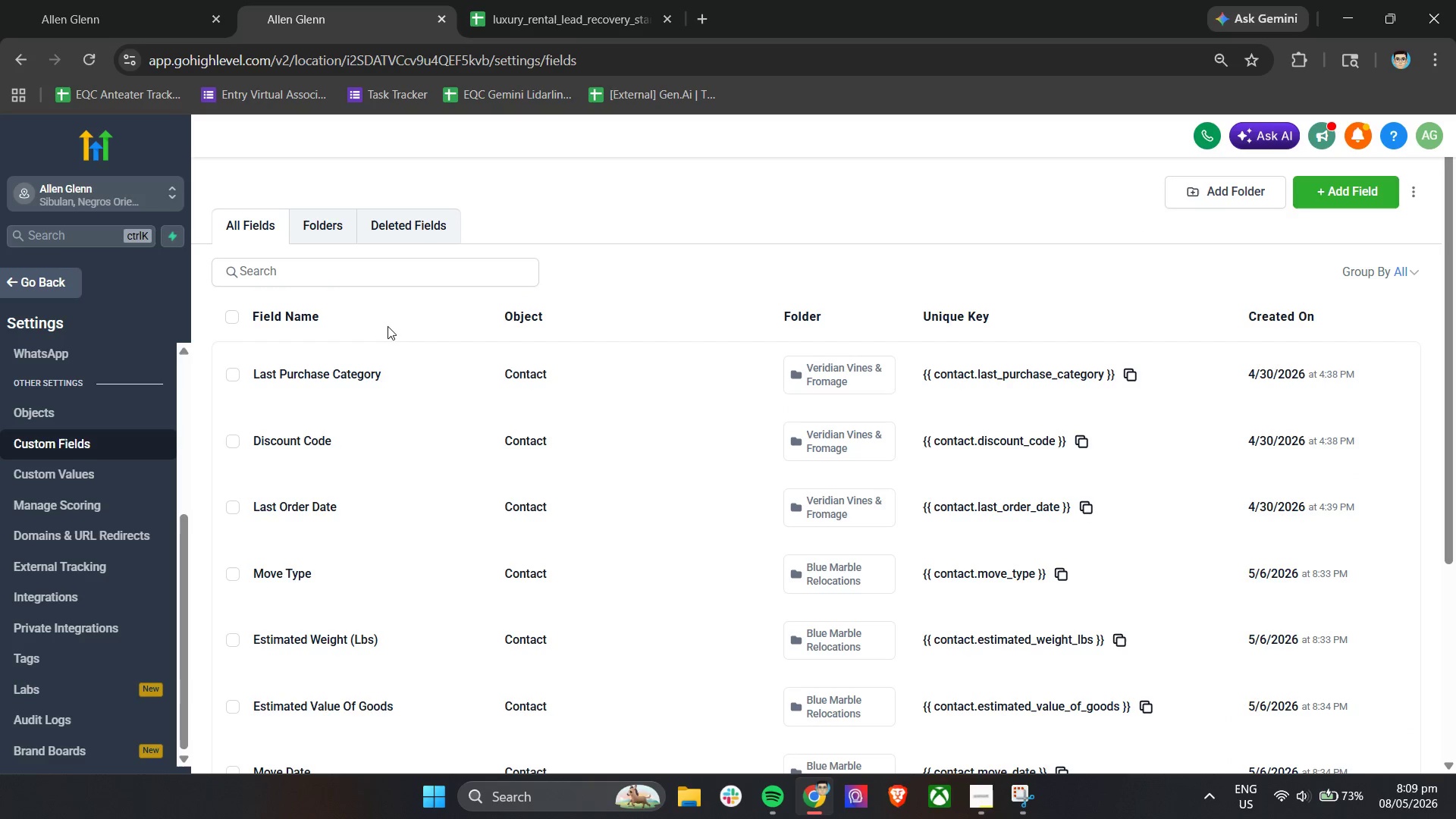 
left_click([382, 278])
 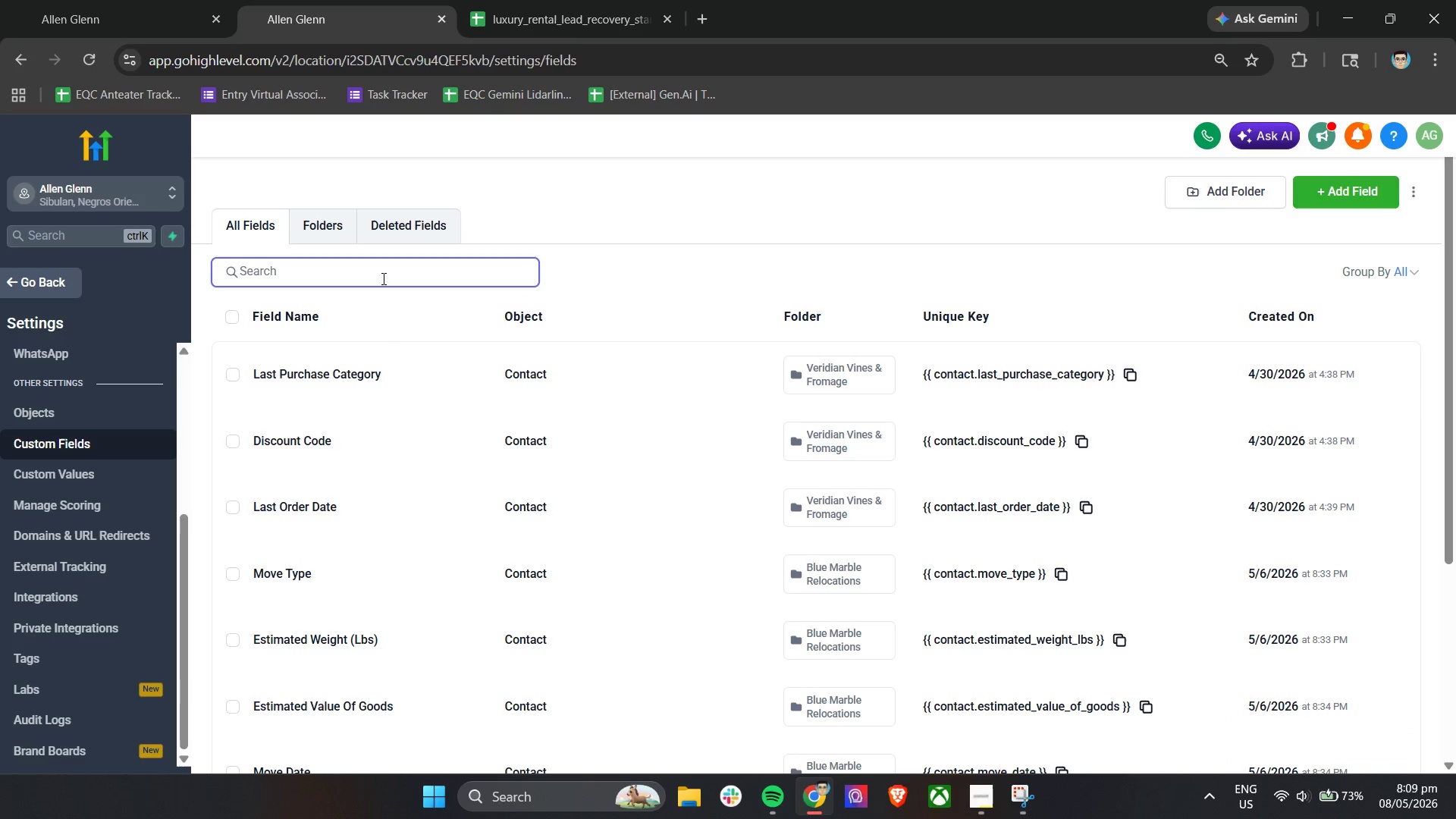 
type(propter)
 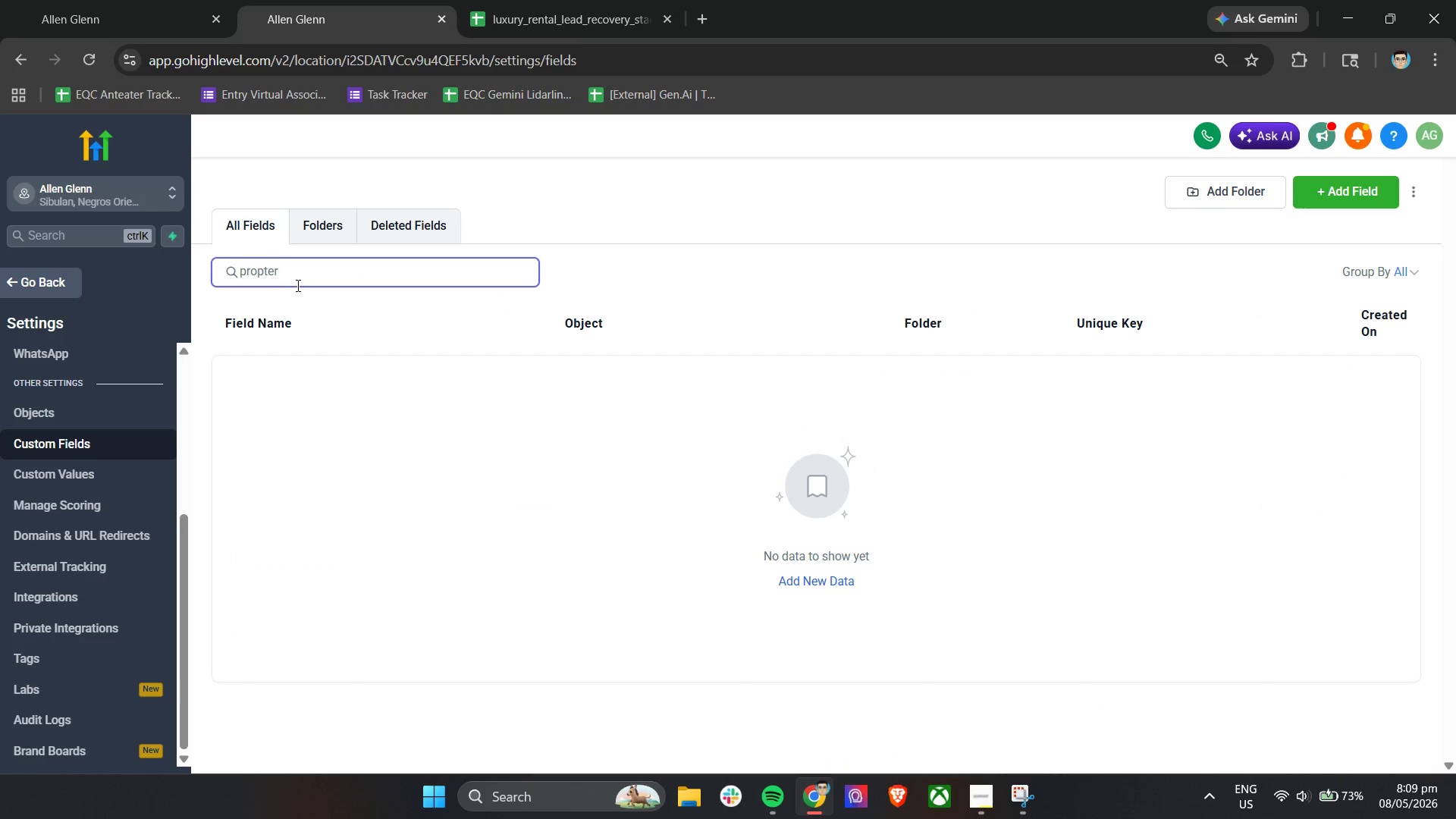 
key(Backspace)
key(Backspace)
key(Backspace)
type(er)
 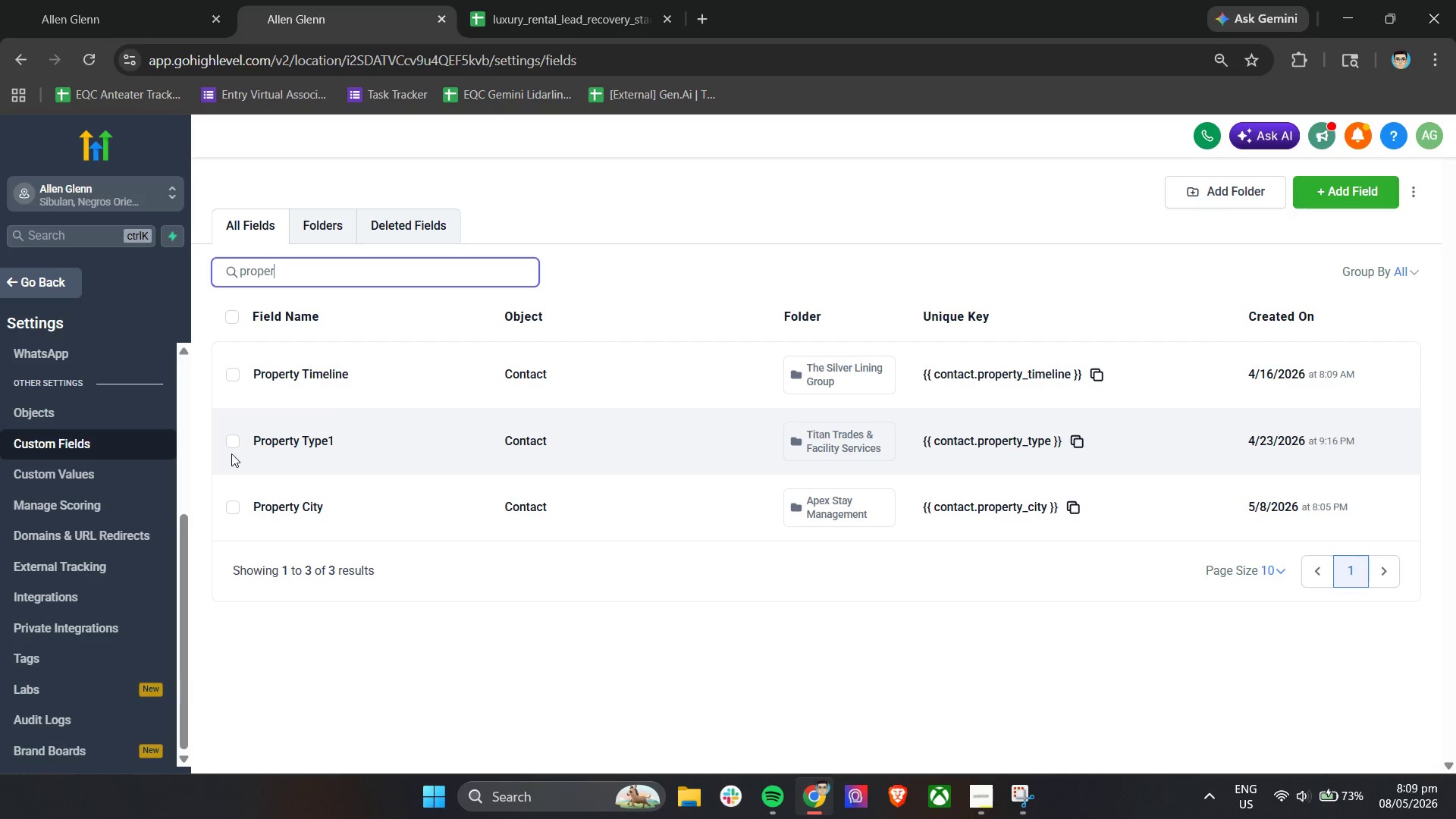 
double_click([240, 436])
 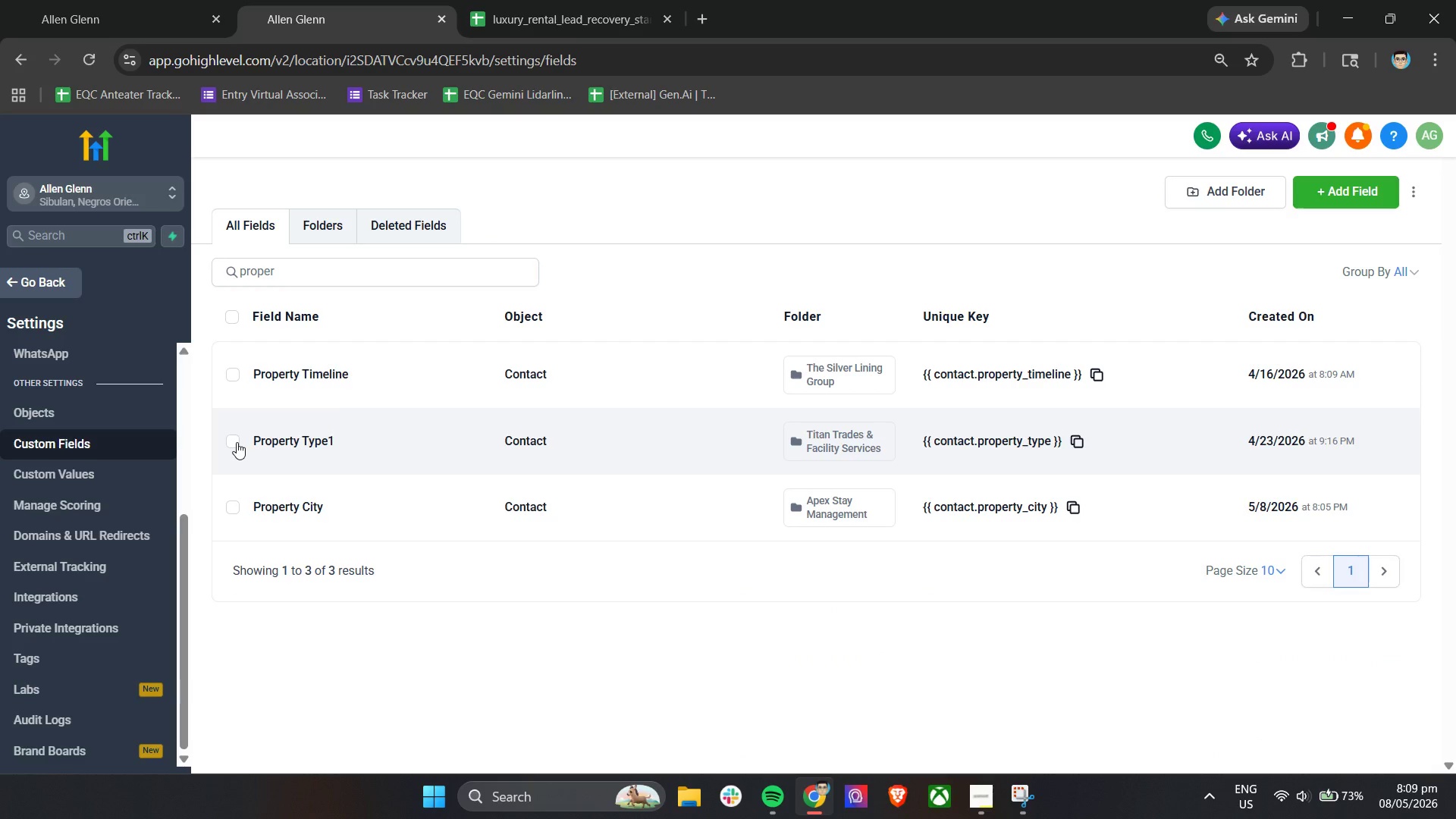 
left_click([237, 442])
 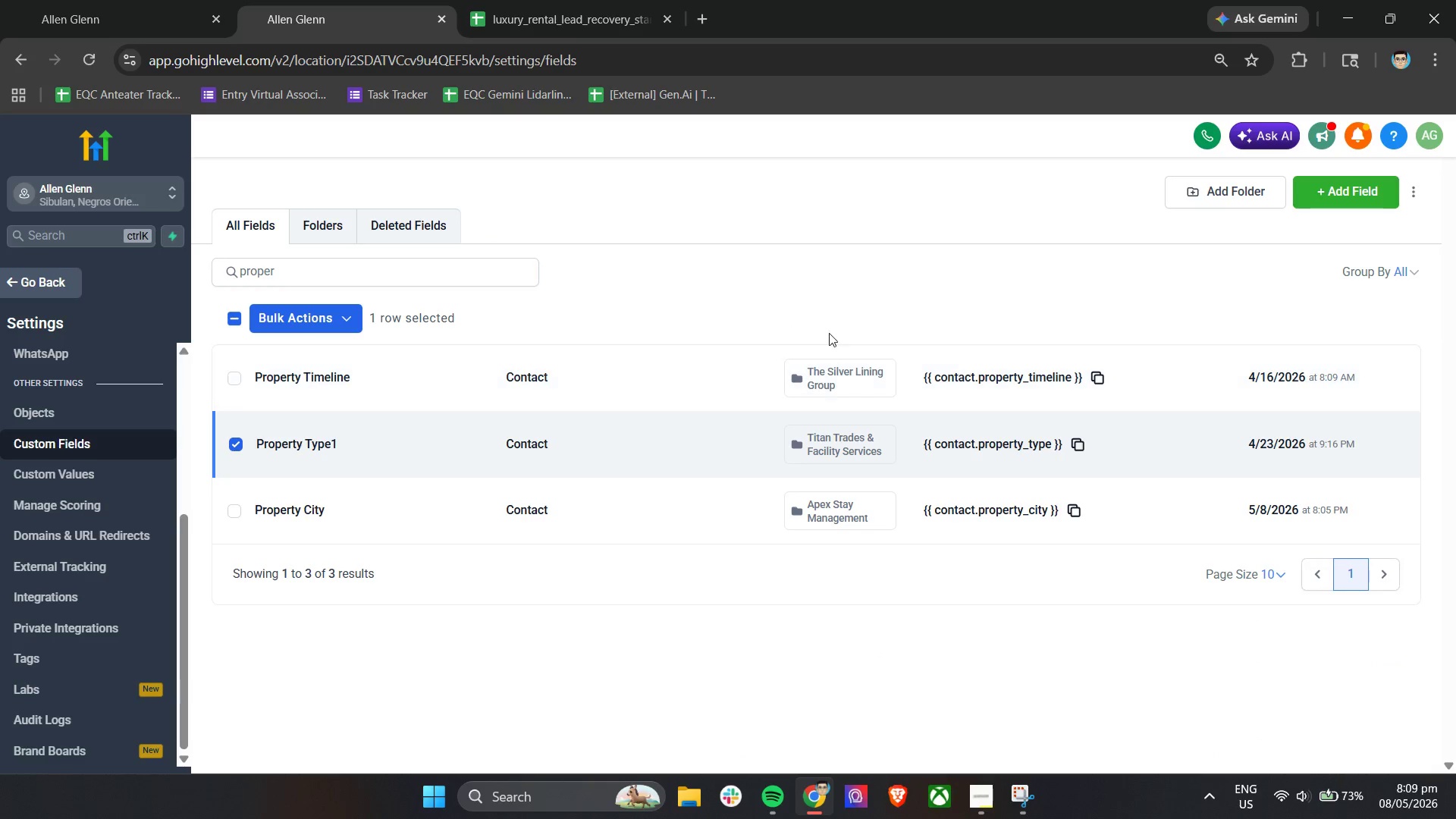 
left_click([351, 316])
 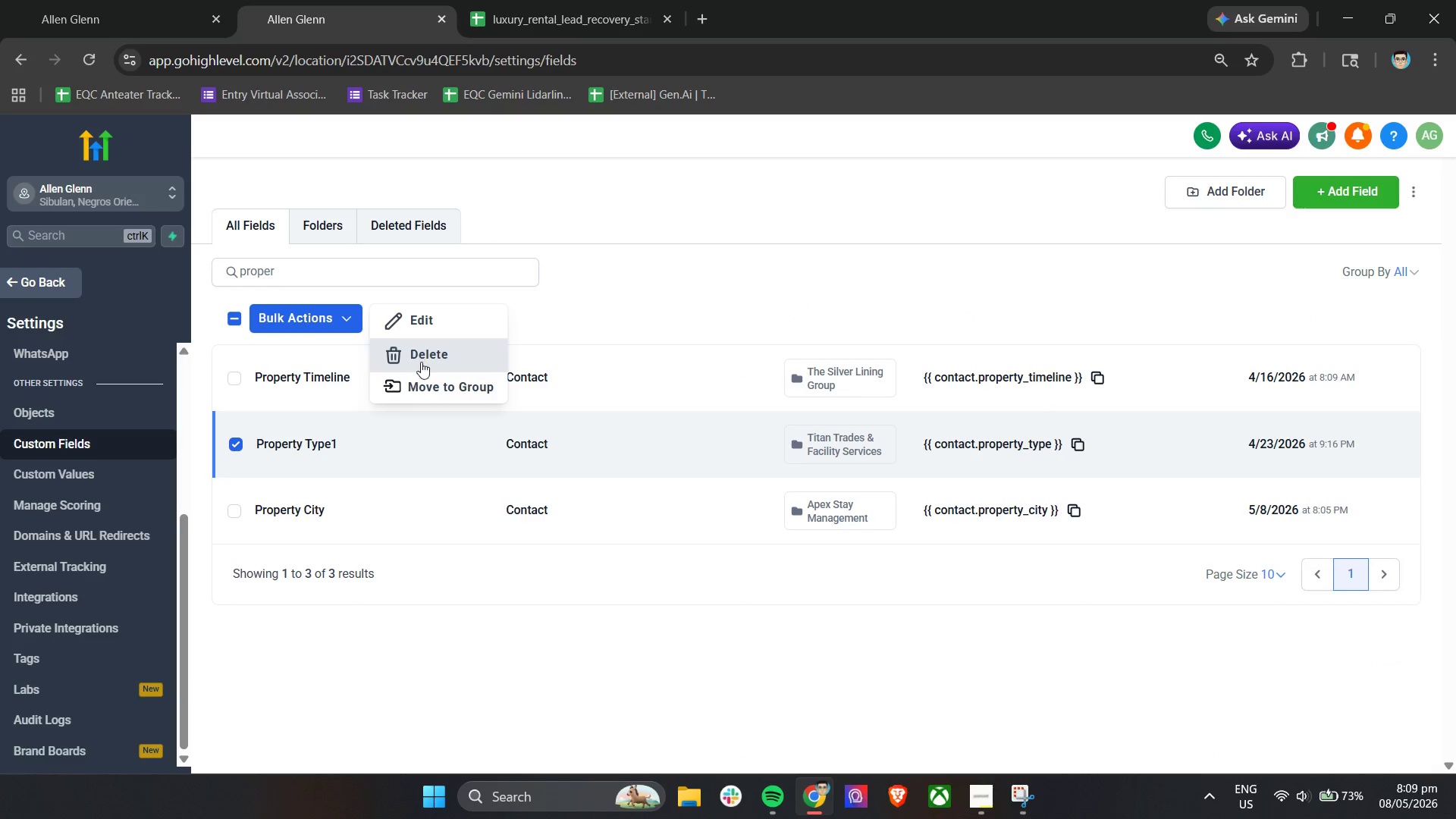 
left_click([423, 359])
 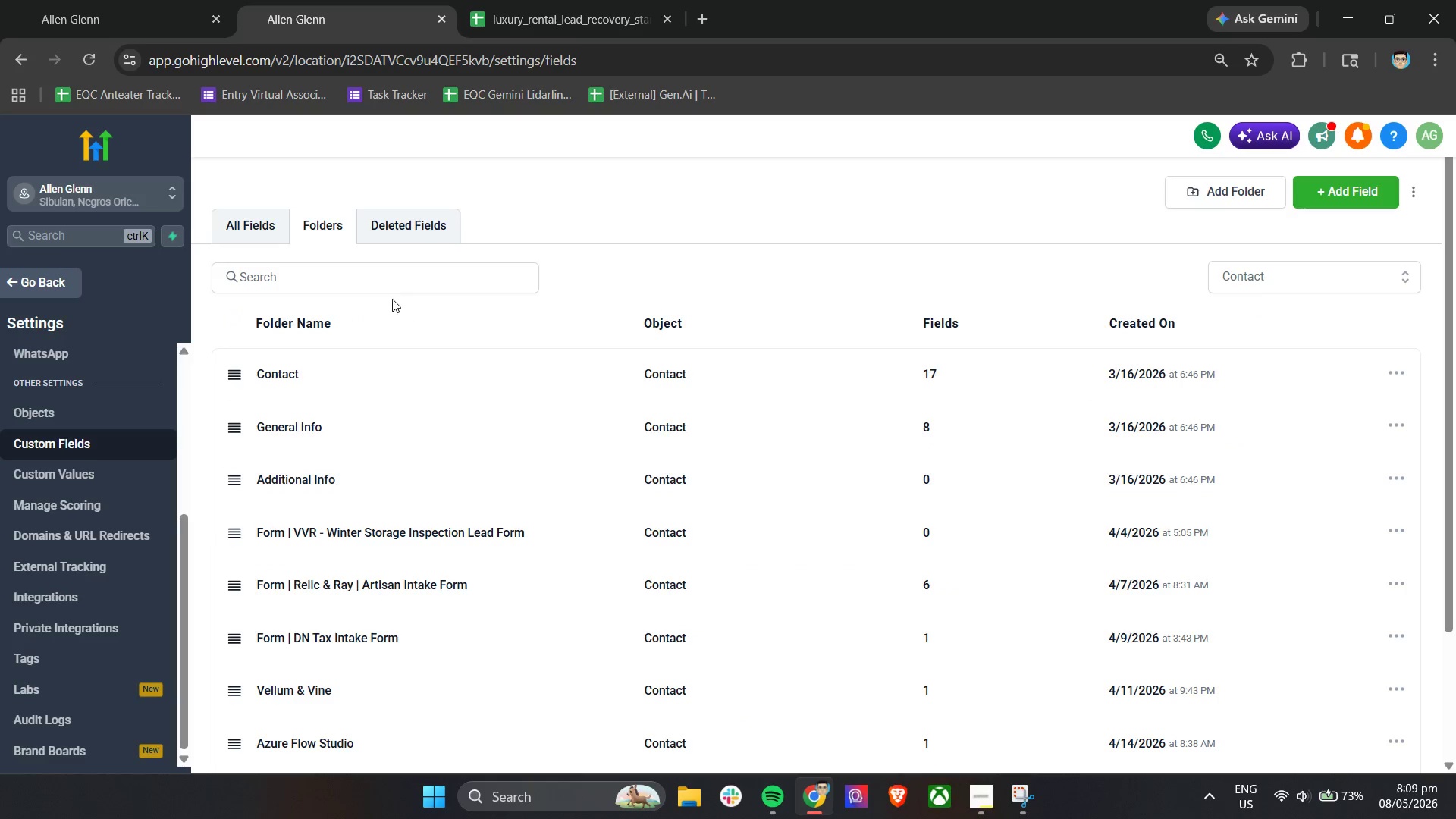 
wait(6.38)
 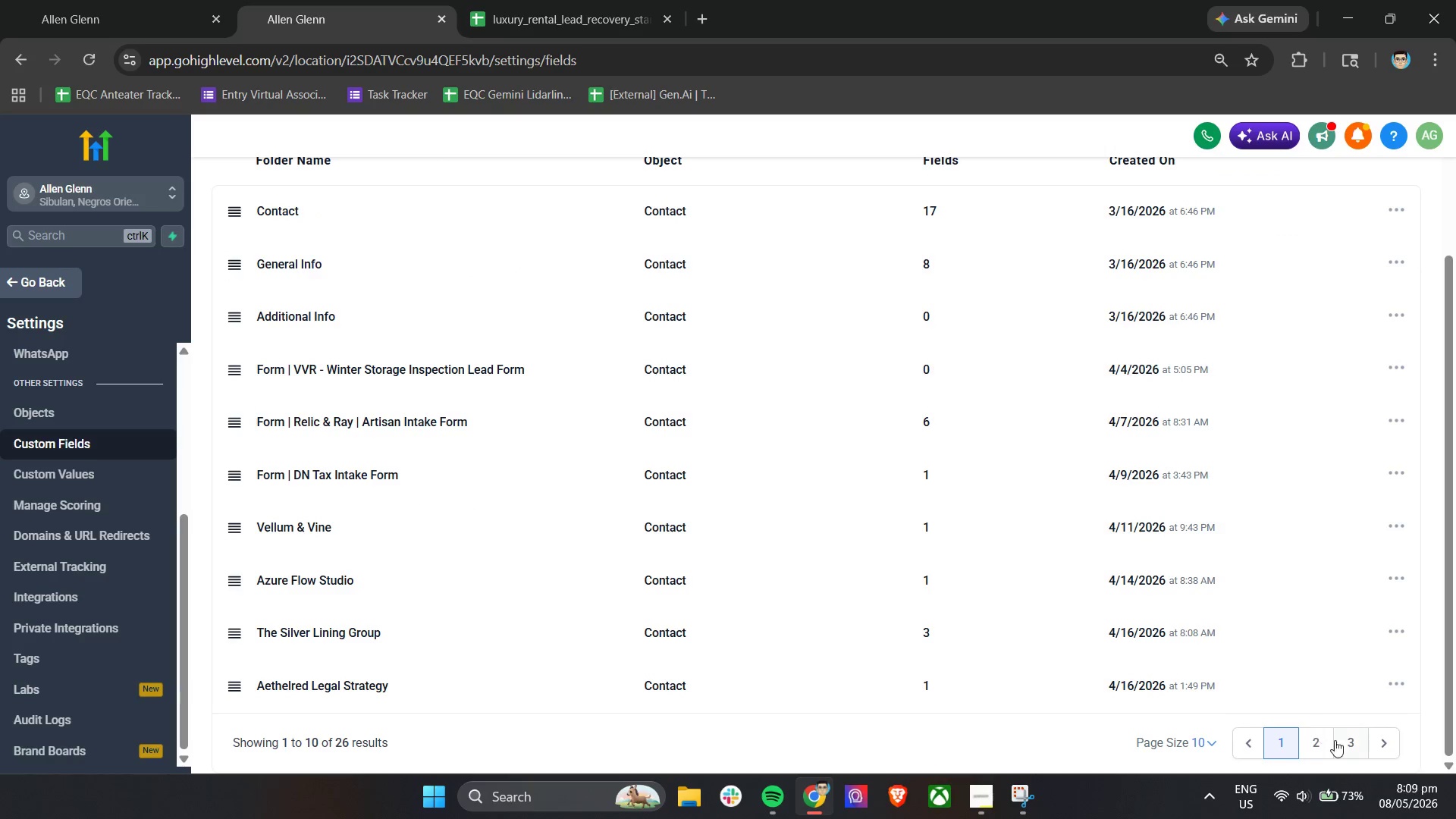 
left_click([1372, 741])
 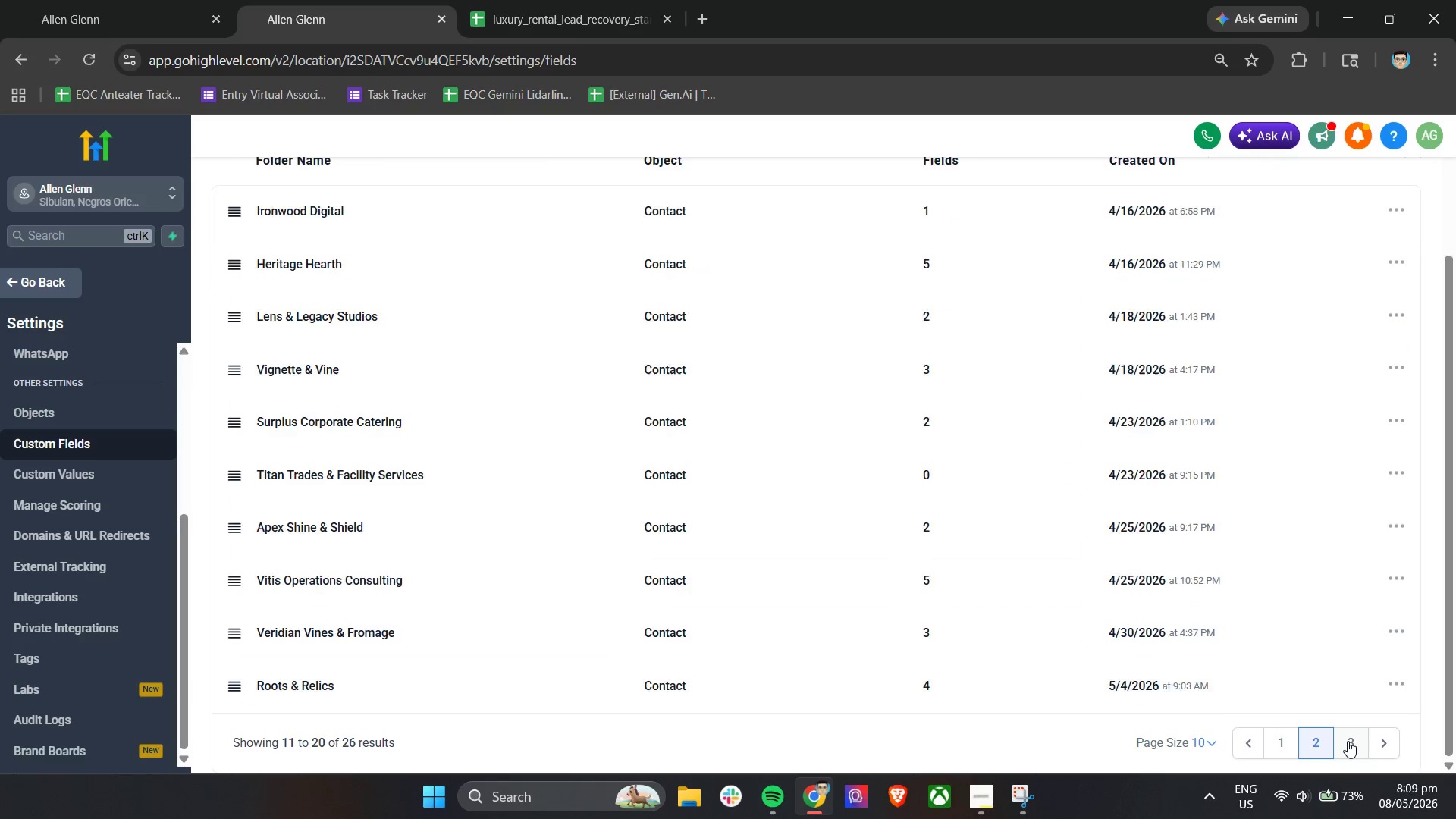 
scroll: coordinate [1319, 723], scroll_direction: down, amount: 13.0
 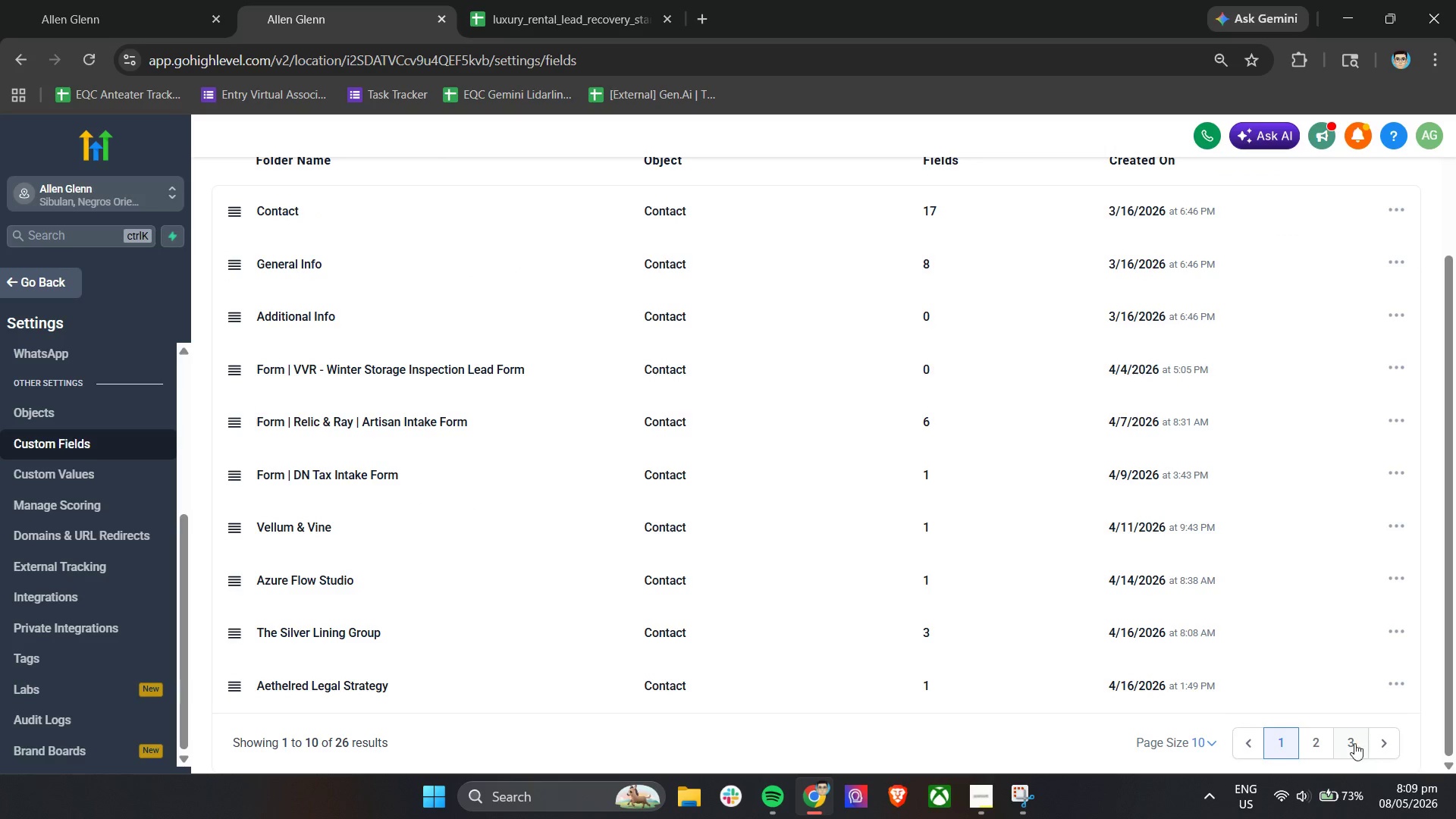 
left_click([1348, 742])
 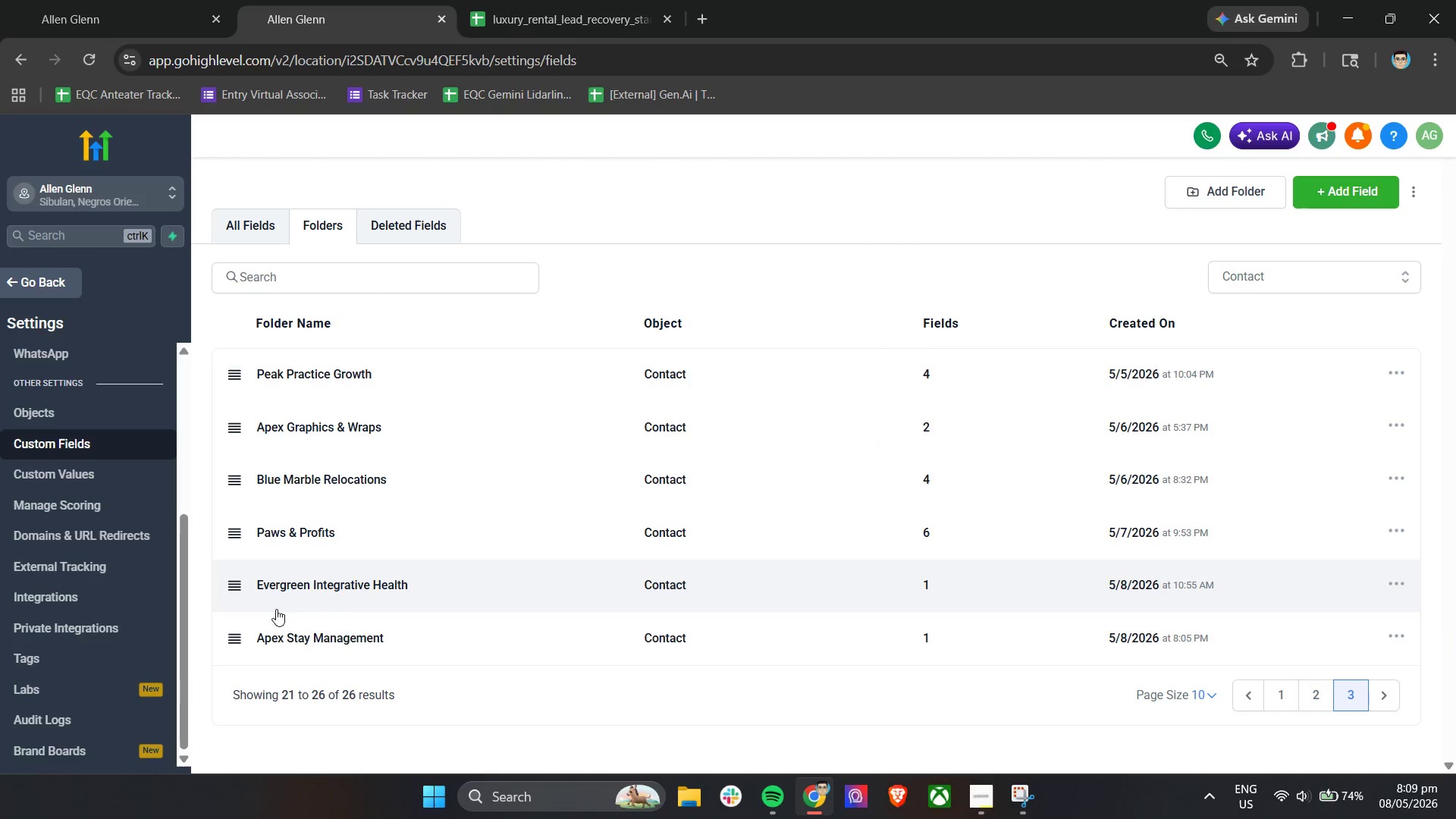 
left_click([282, 637])
 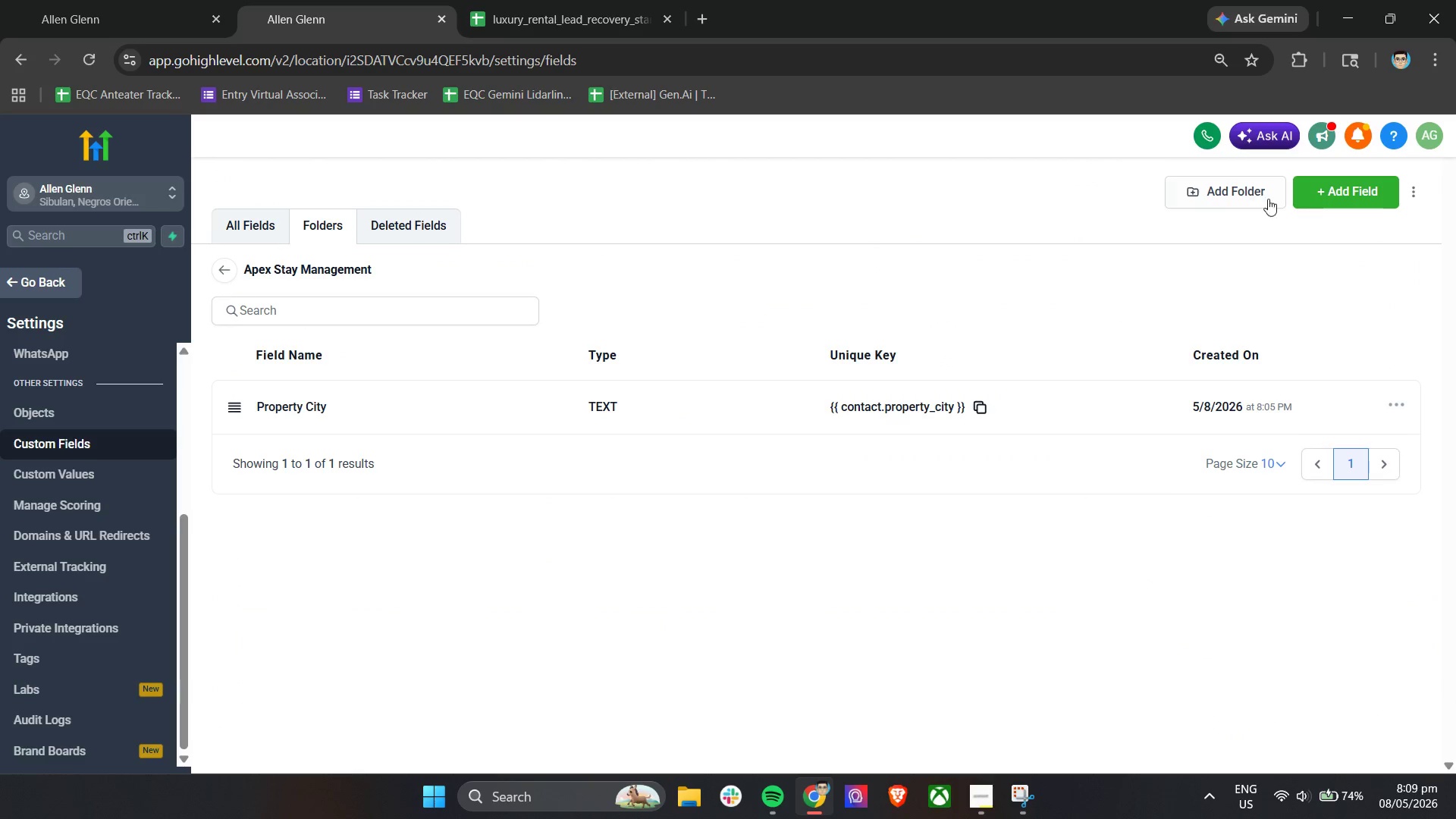 
left_click([1316, 190])
 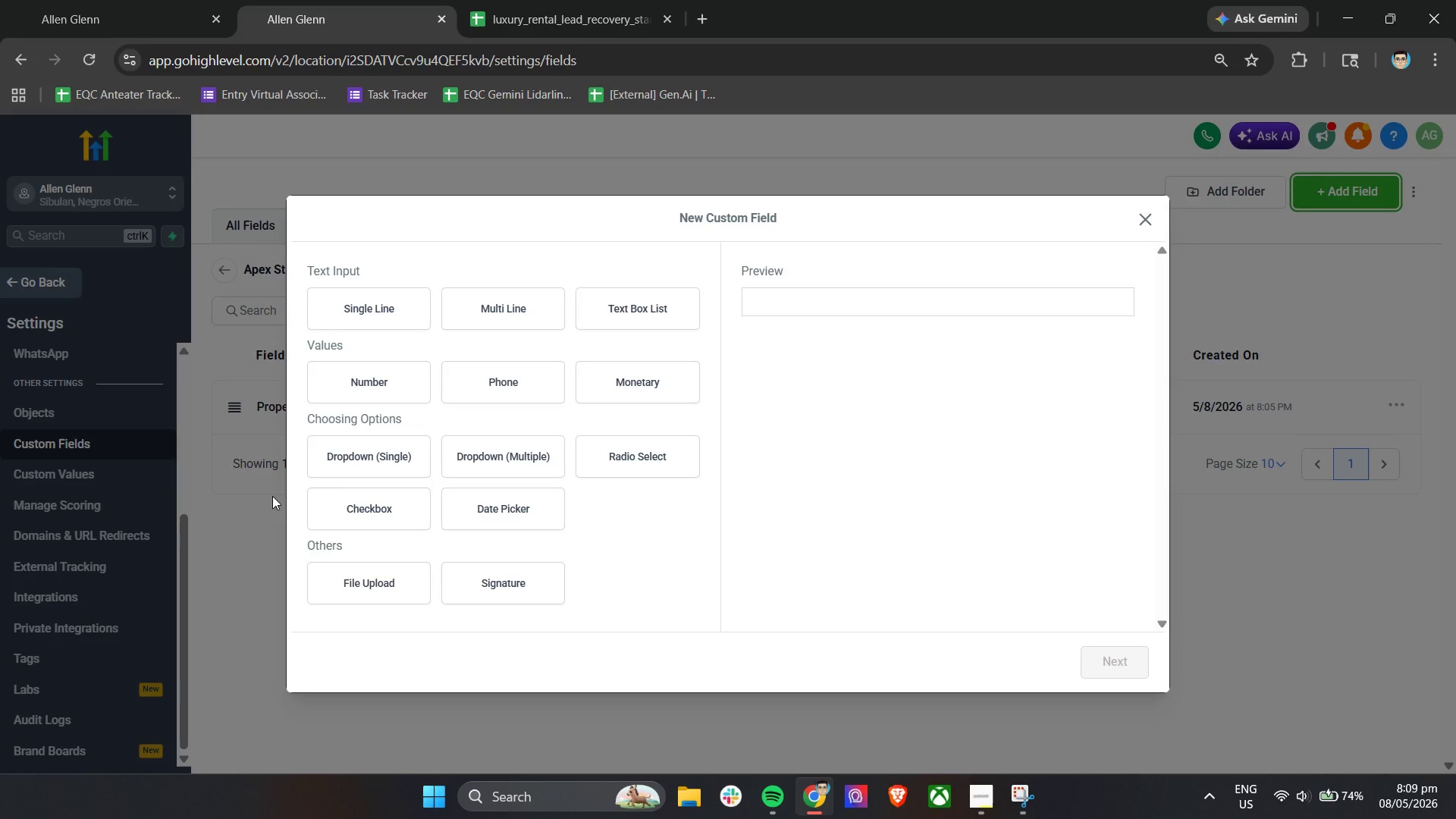 
left_click([349, 458])
 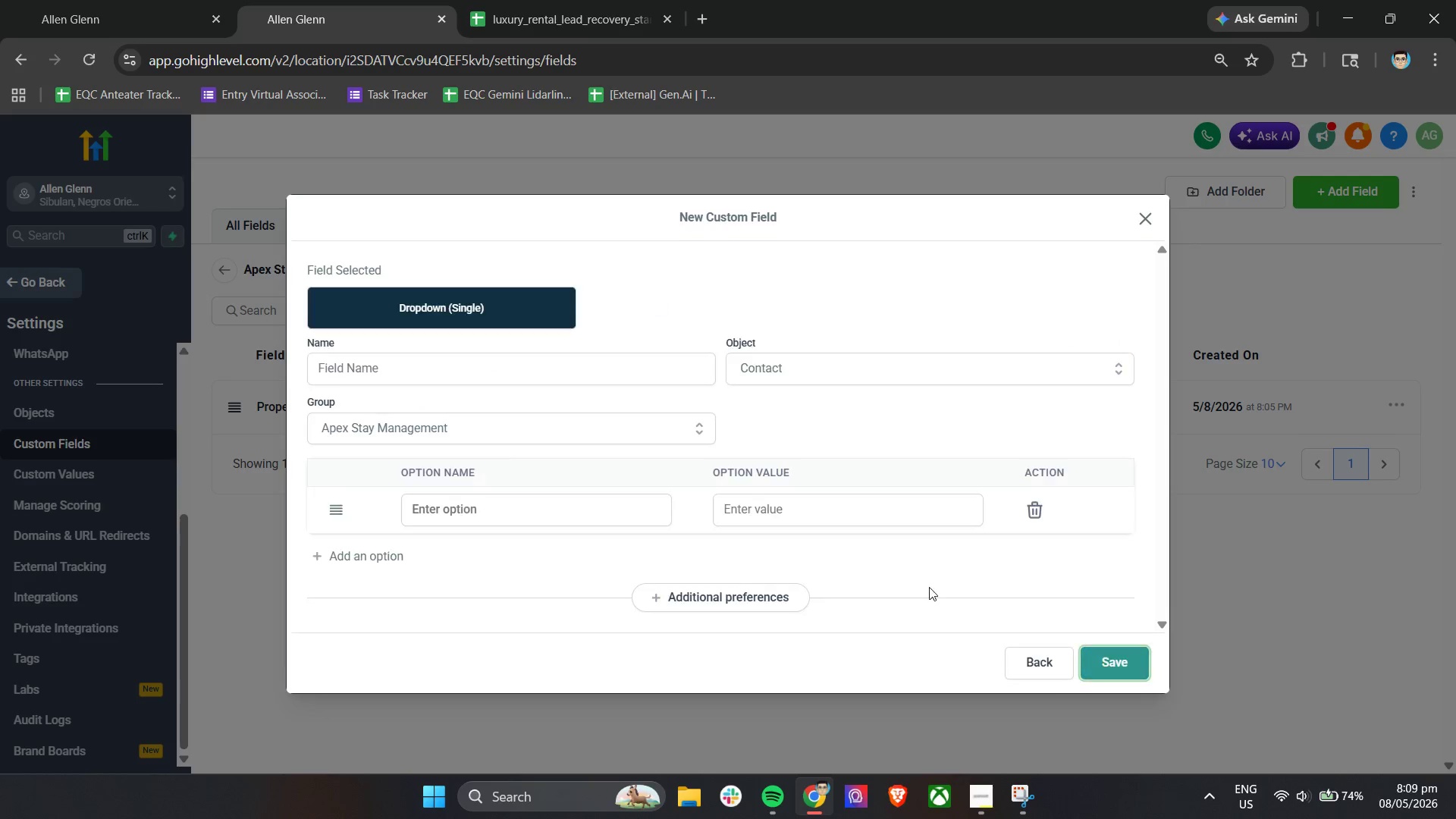 
left_click([463, 374])
 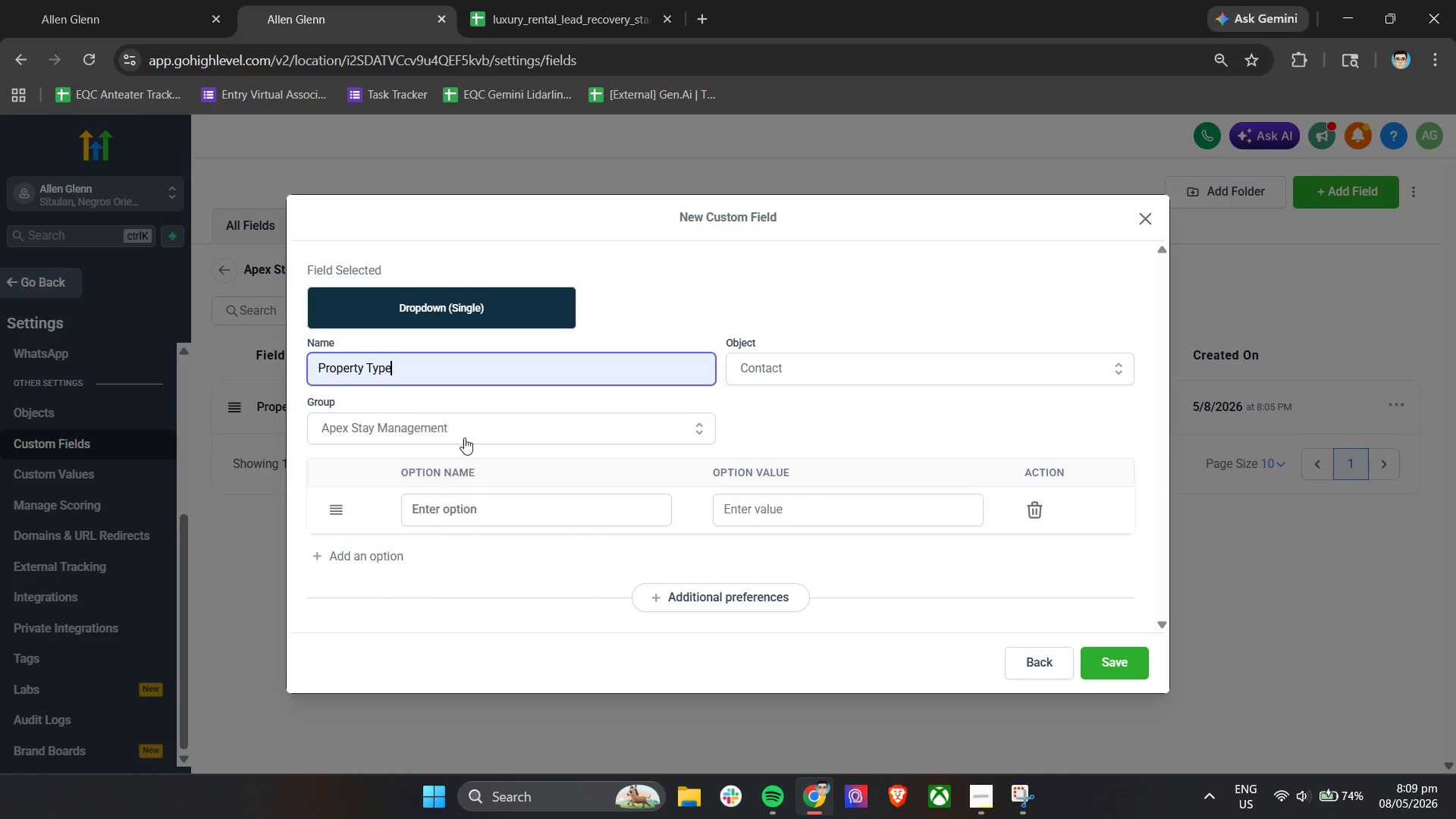 
left_click([457, 519])
 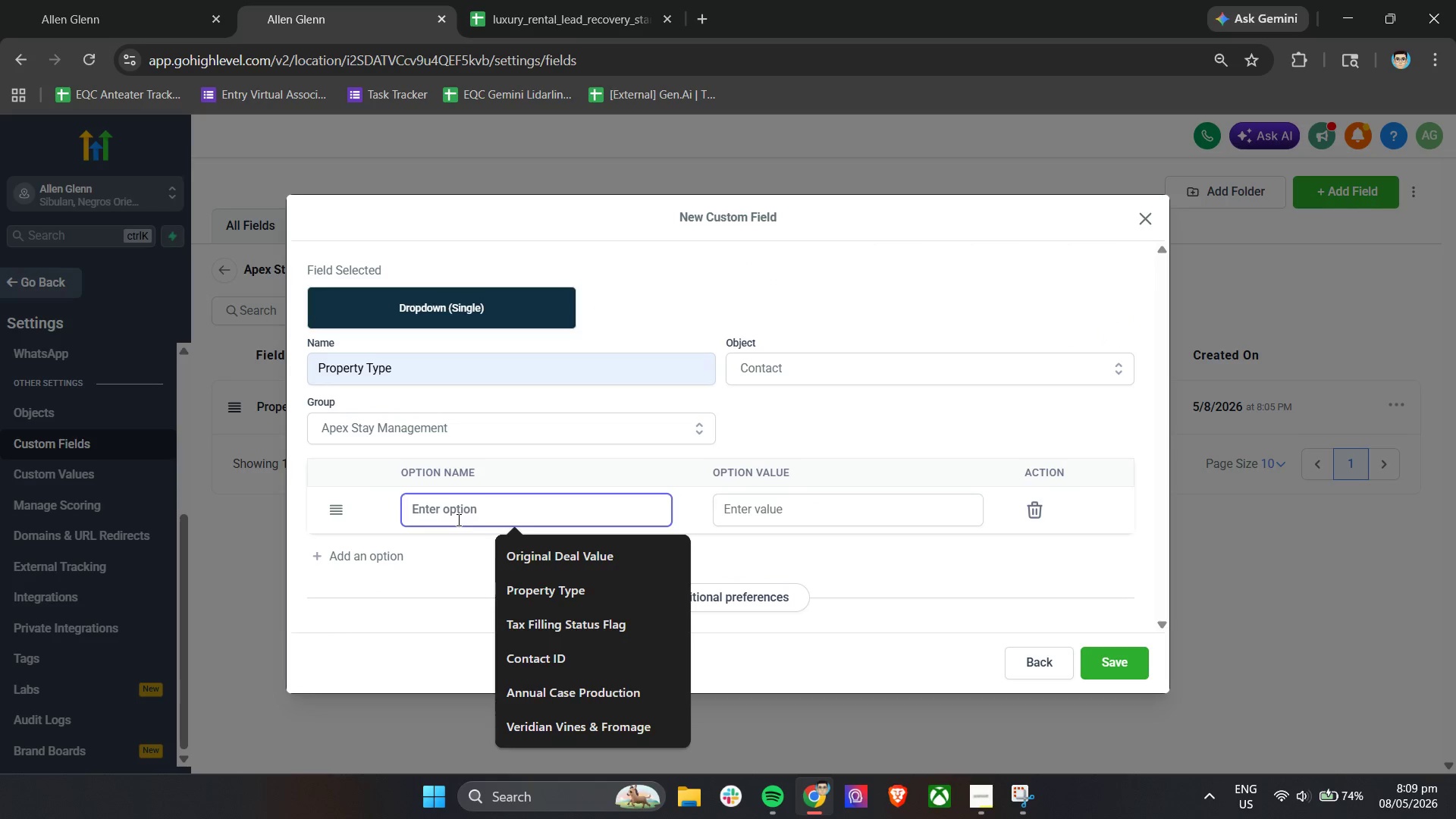 
type(Condo)
 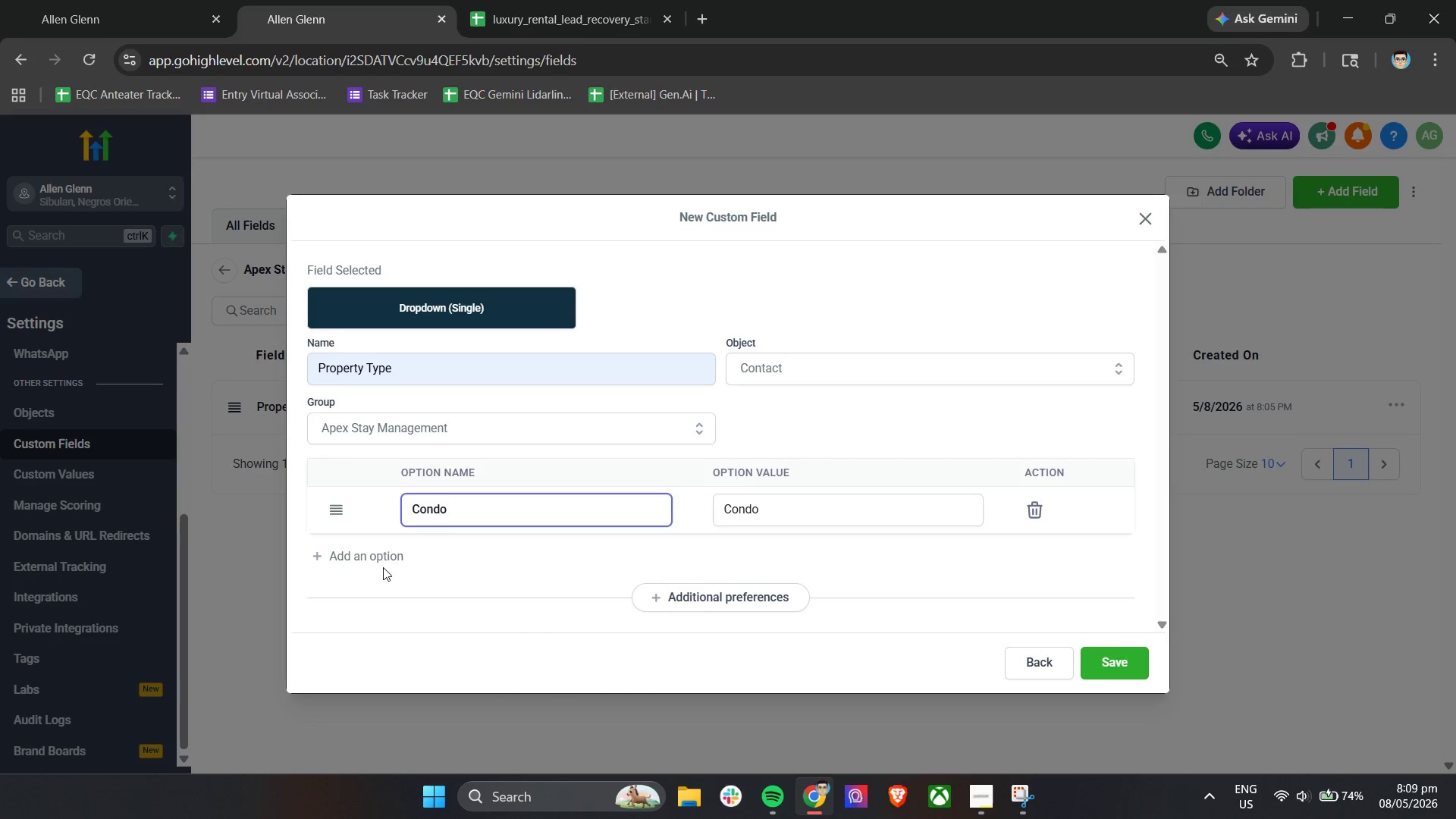 
left_click([373, 559])
 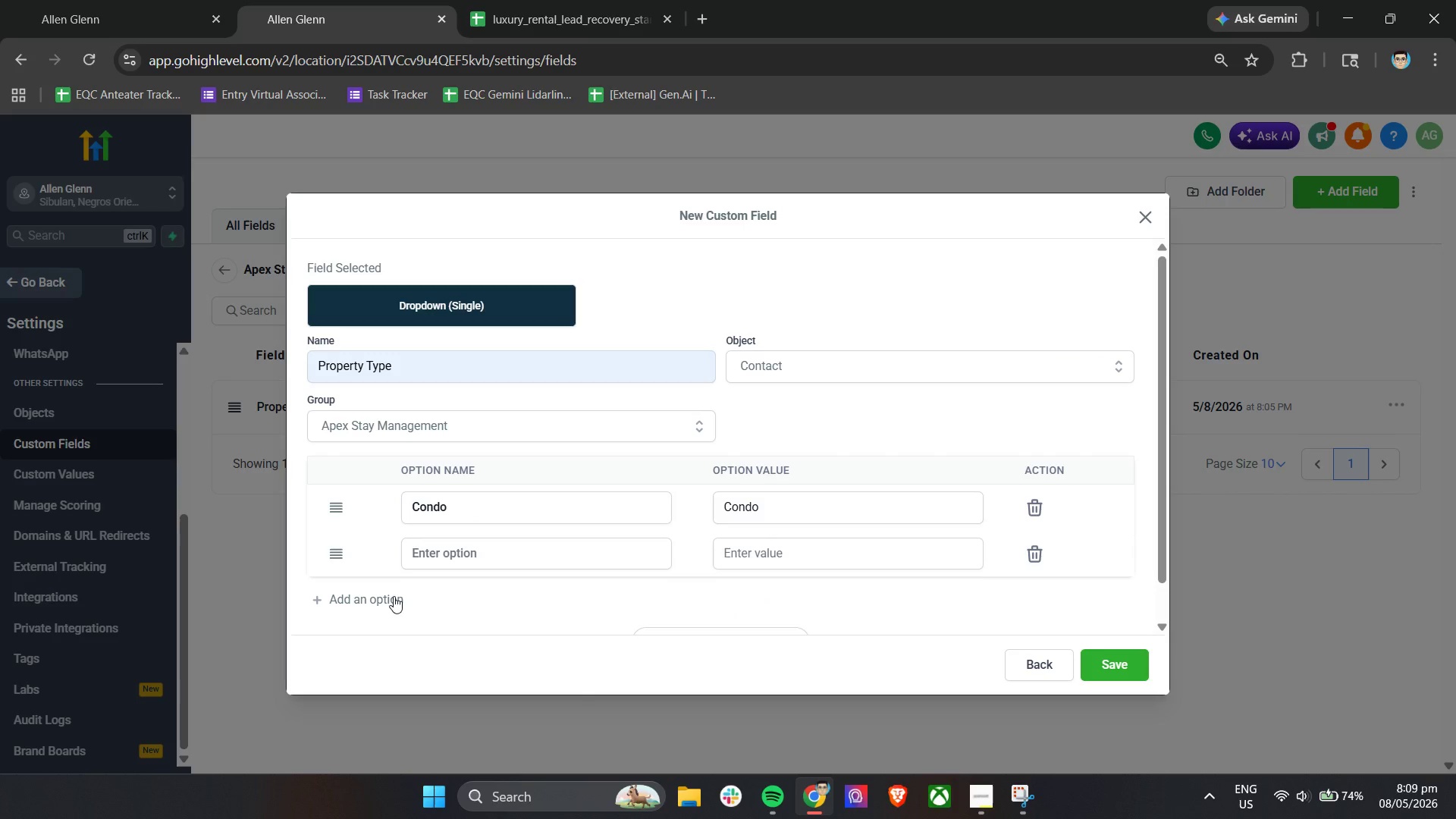 
left_click([437, 552])
 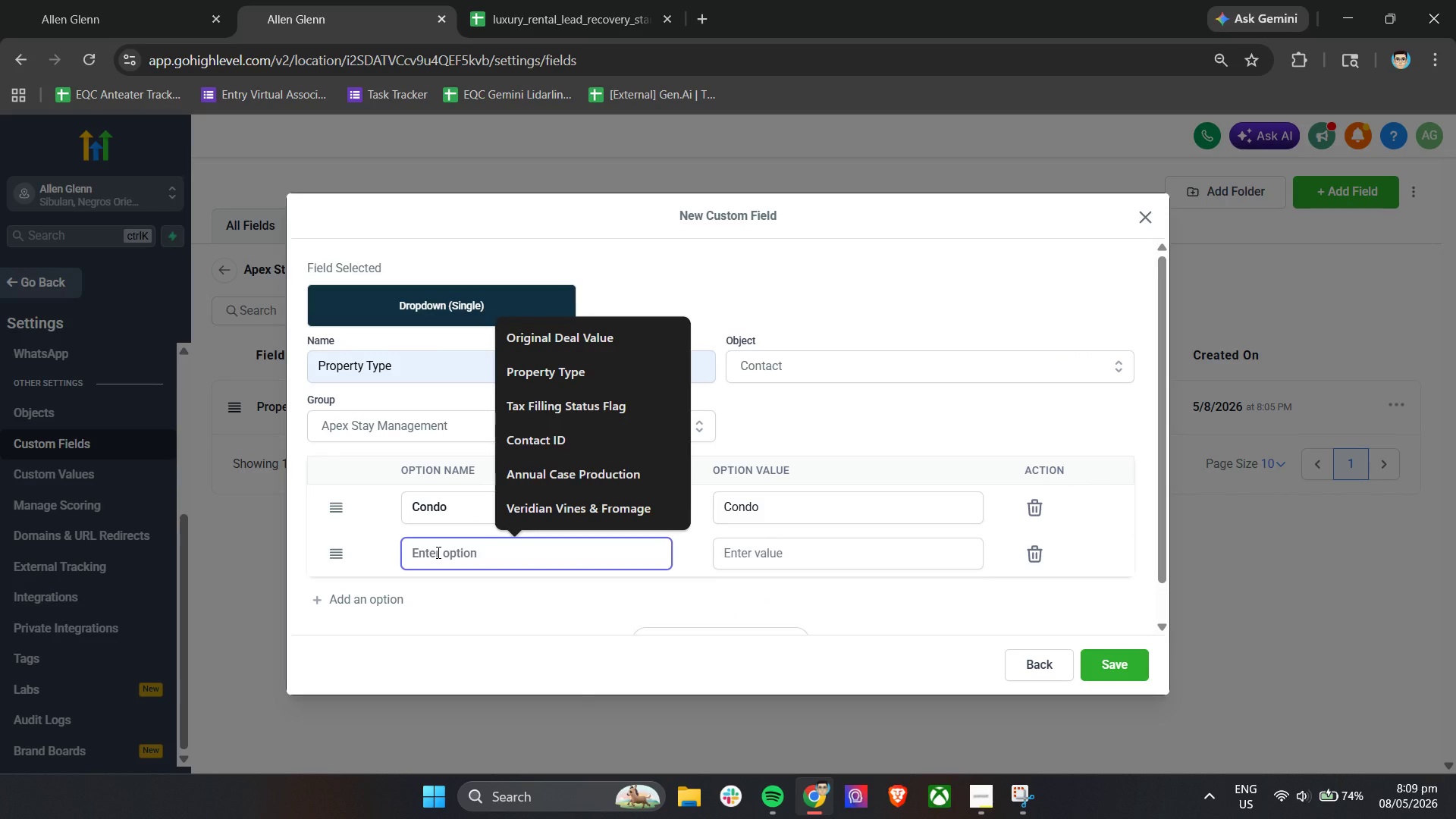 
type(Cabin)
 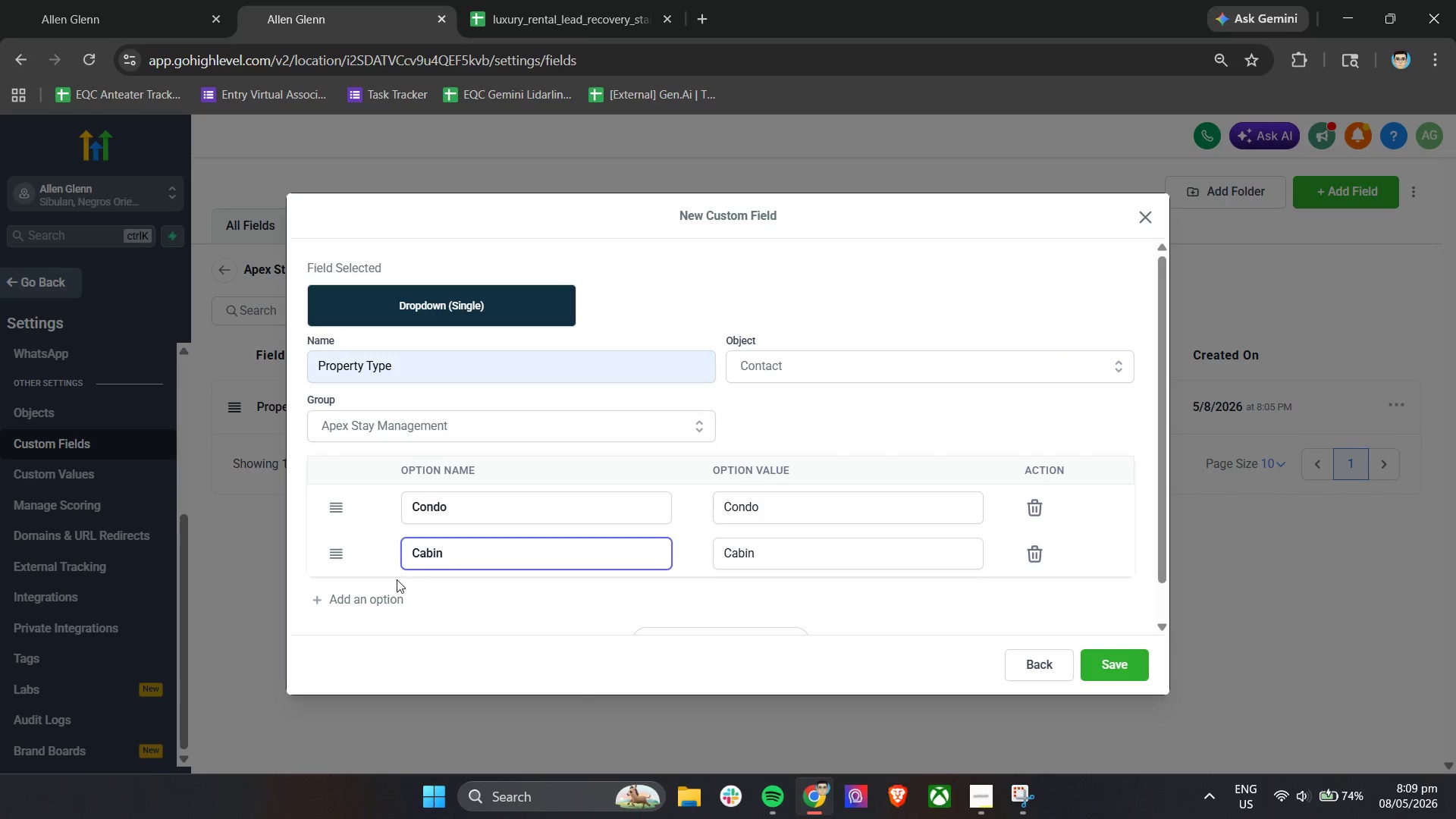 
left_click([362, 596])
 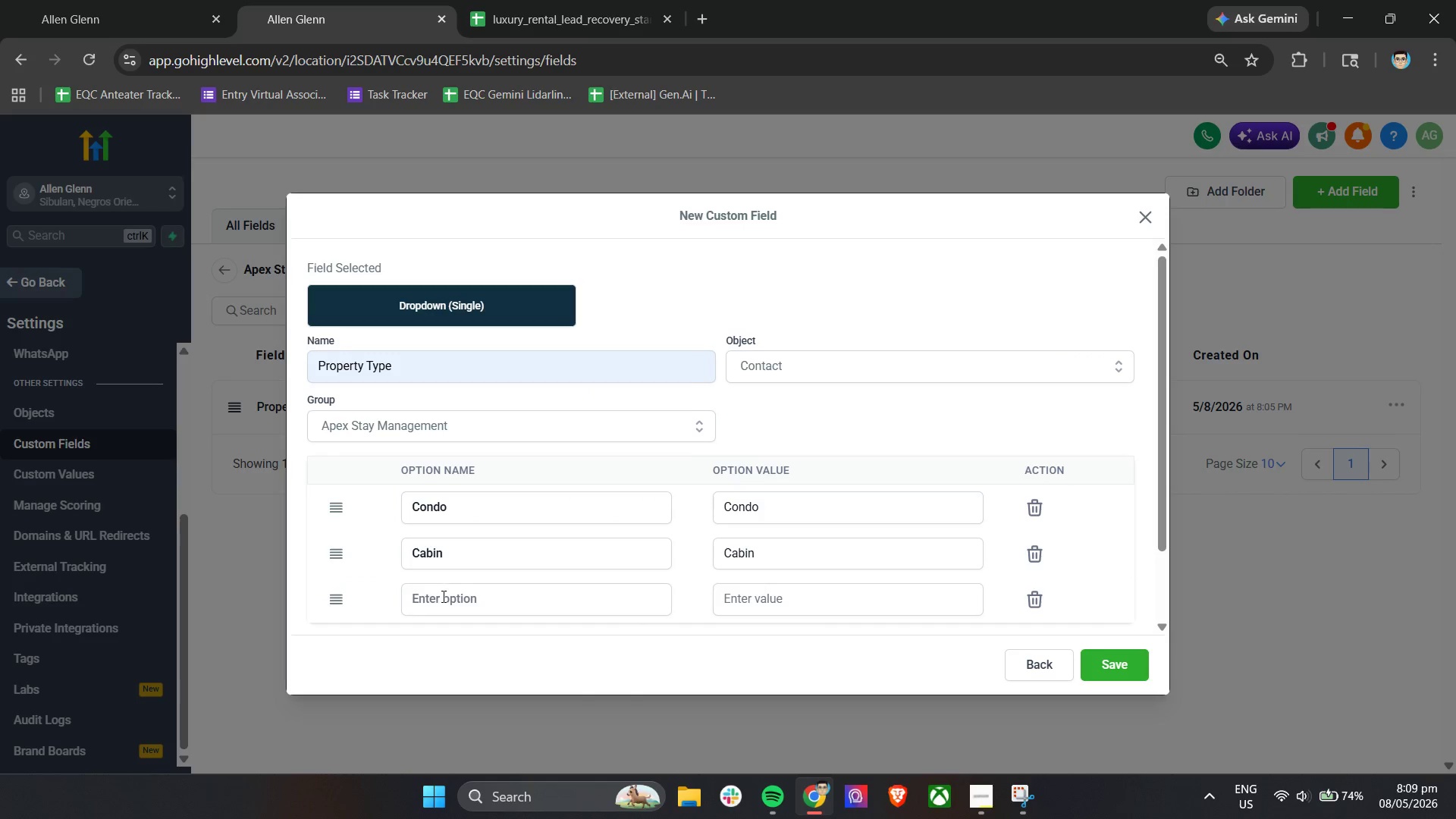 
left_click([442, 597])
 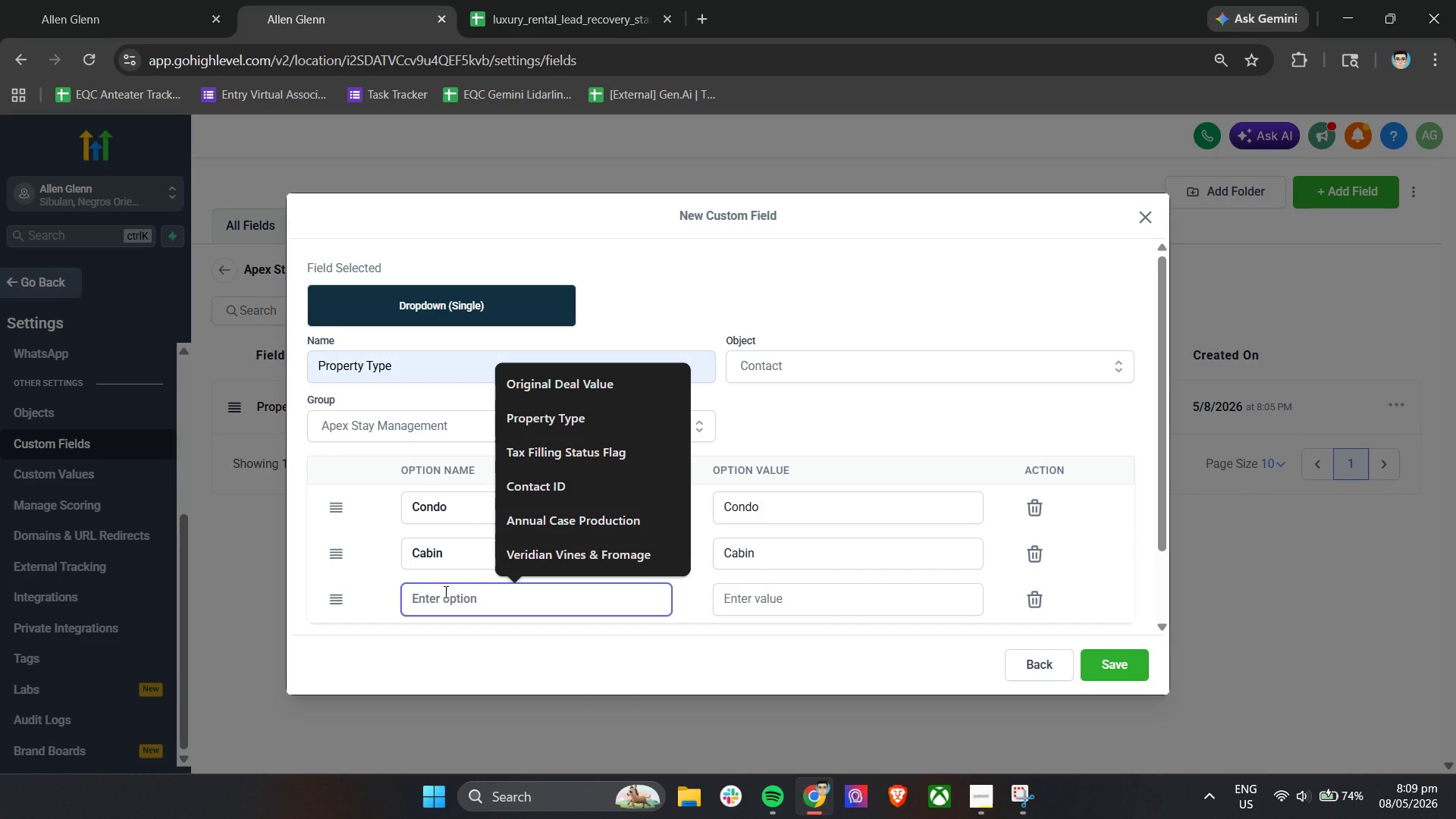 
type(Luxury es)
key(Backspace)
key(Backspace)
type(Estate)
 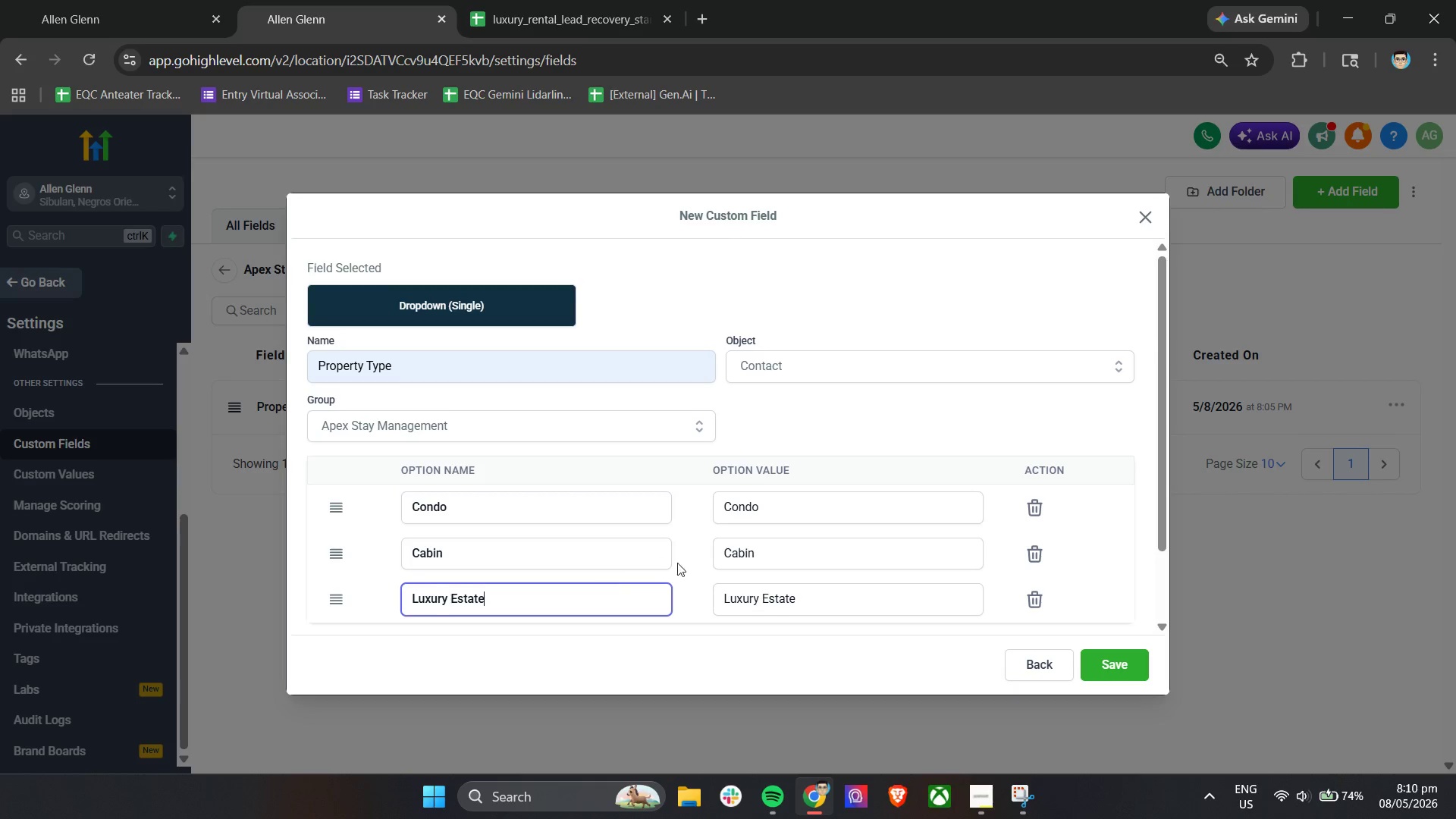 
scroll: coordinate [691, 561], scroll_direction: down, amount: 3.0
 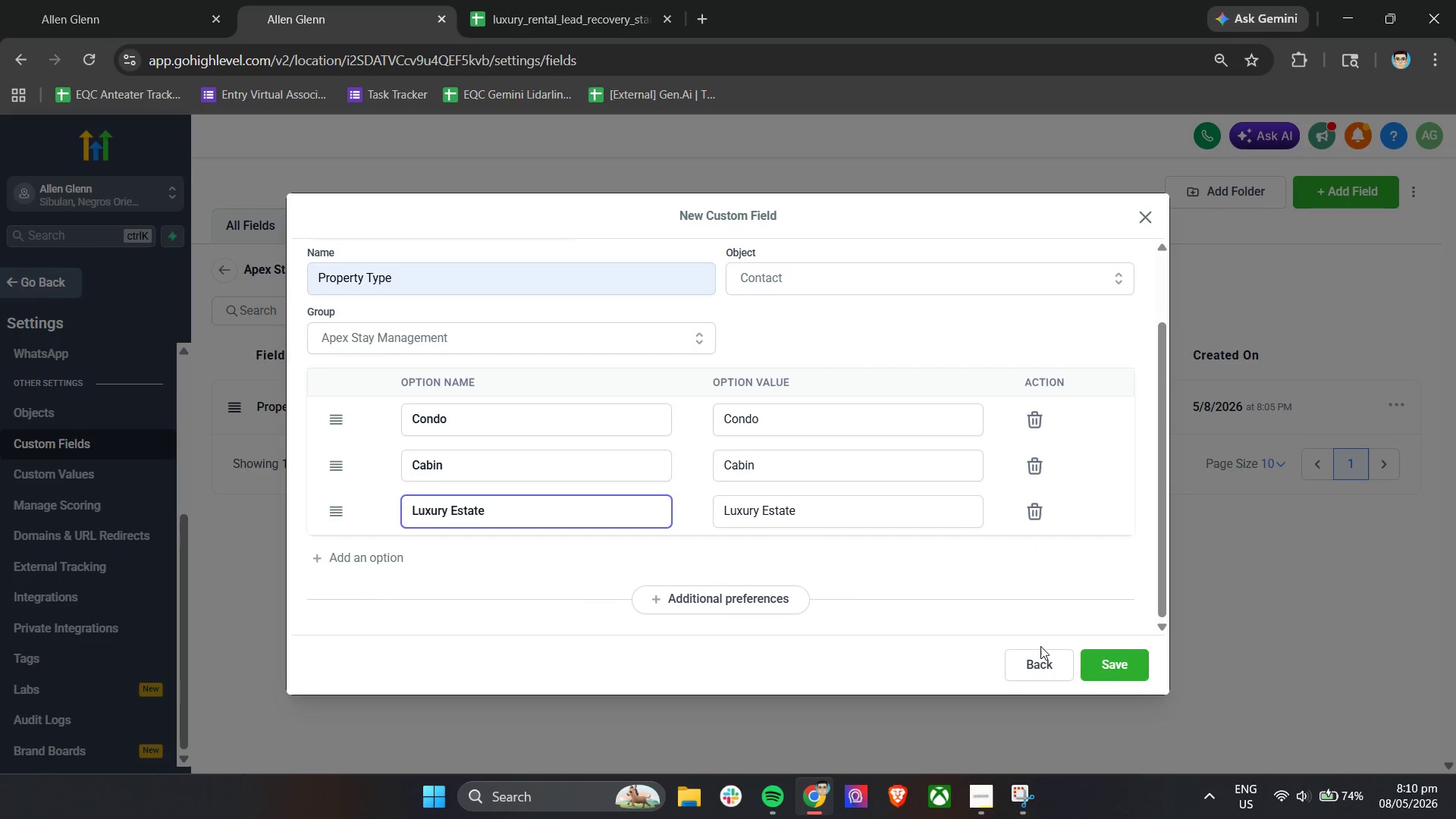 
left_click([1107, 666])
 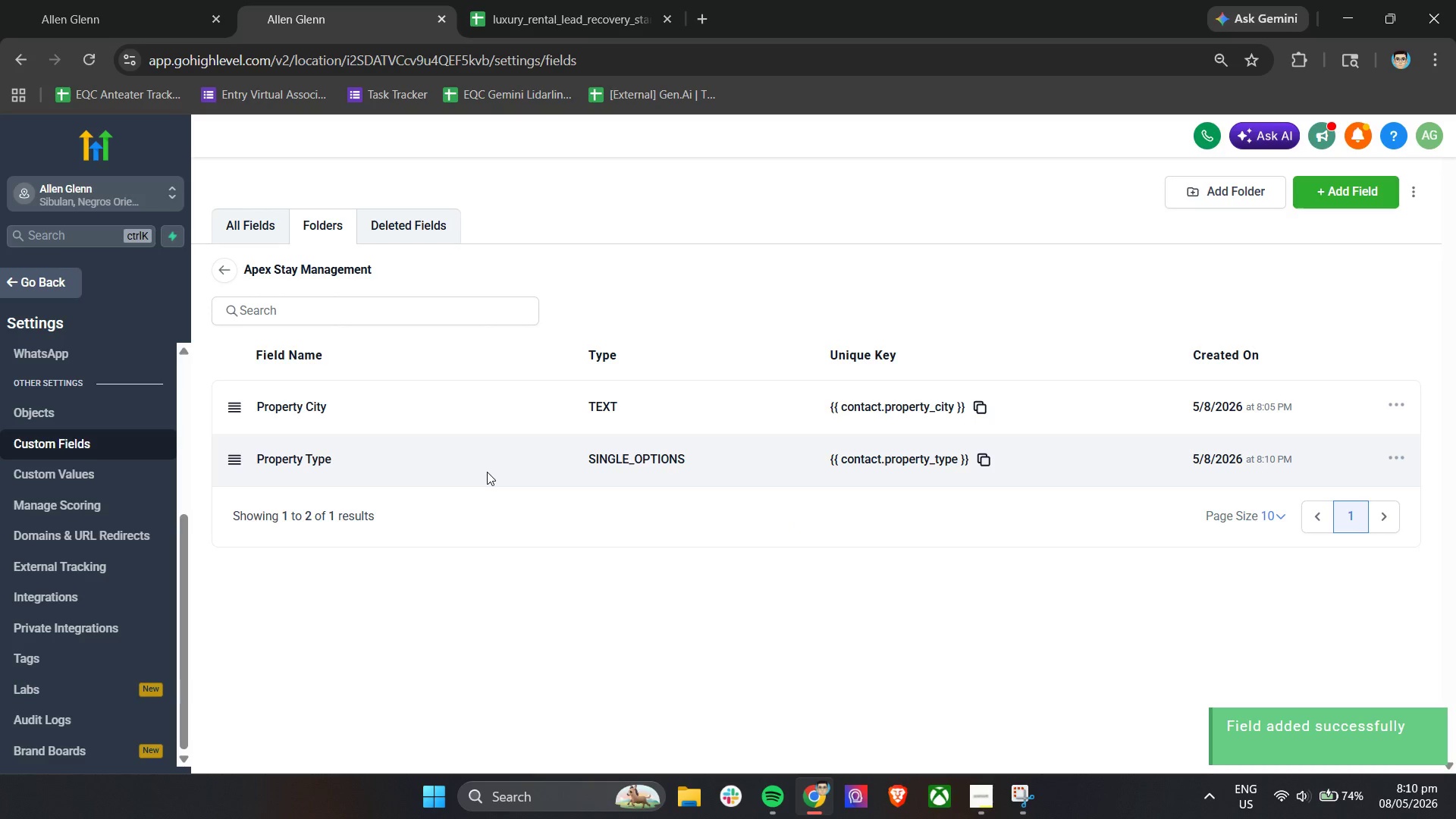 
wait(5.22)
 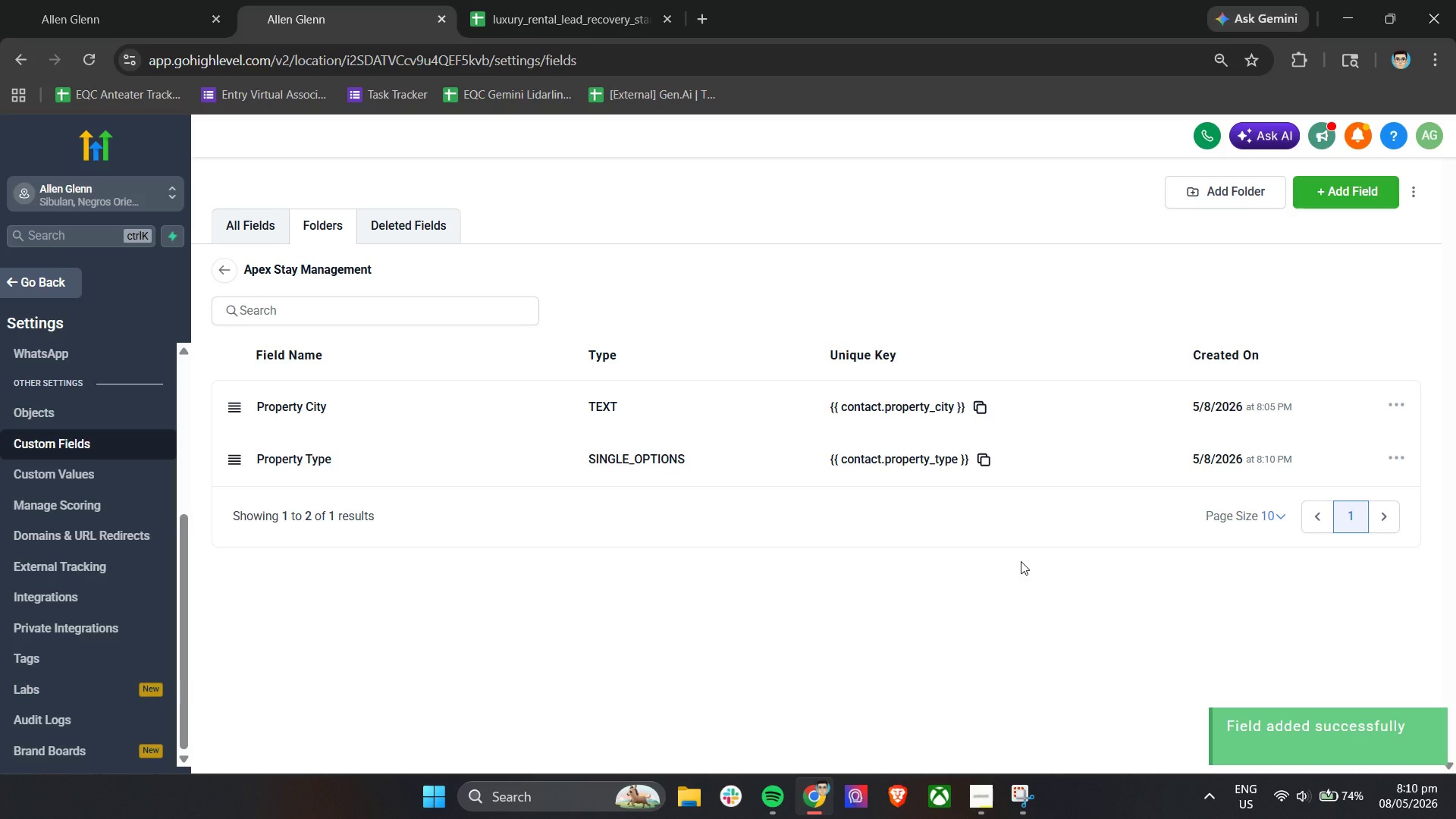 
left_click([262, 217])
 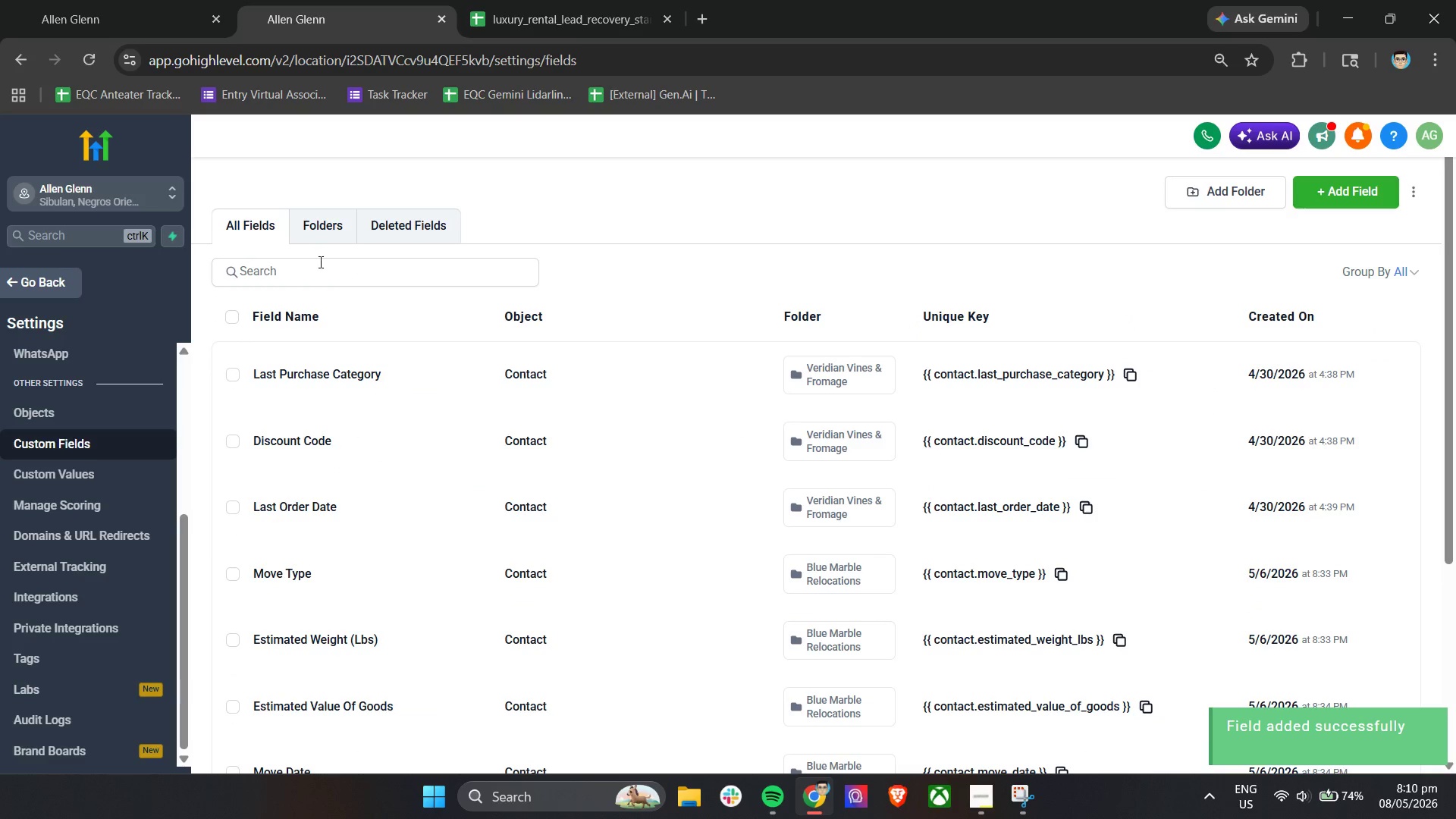 
double_click([316, 274])
 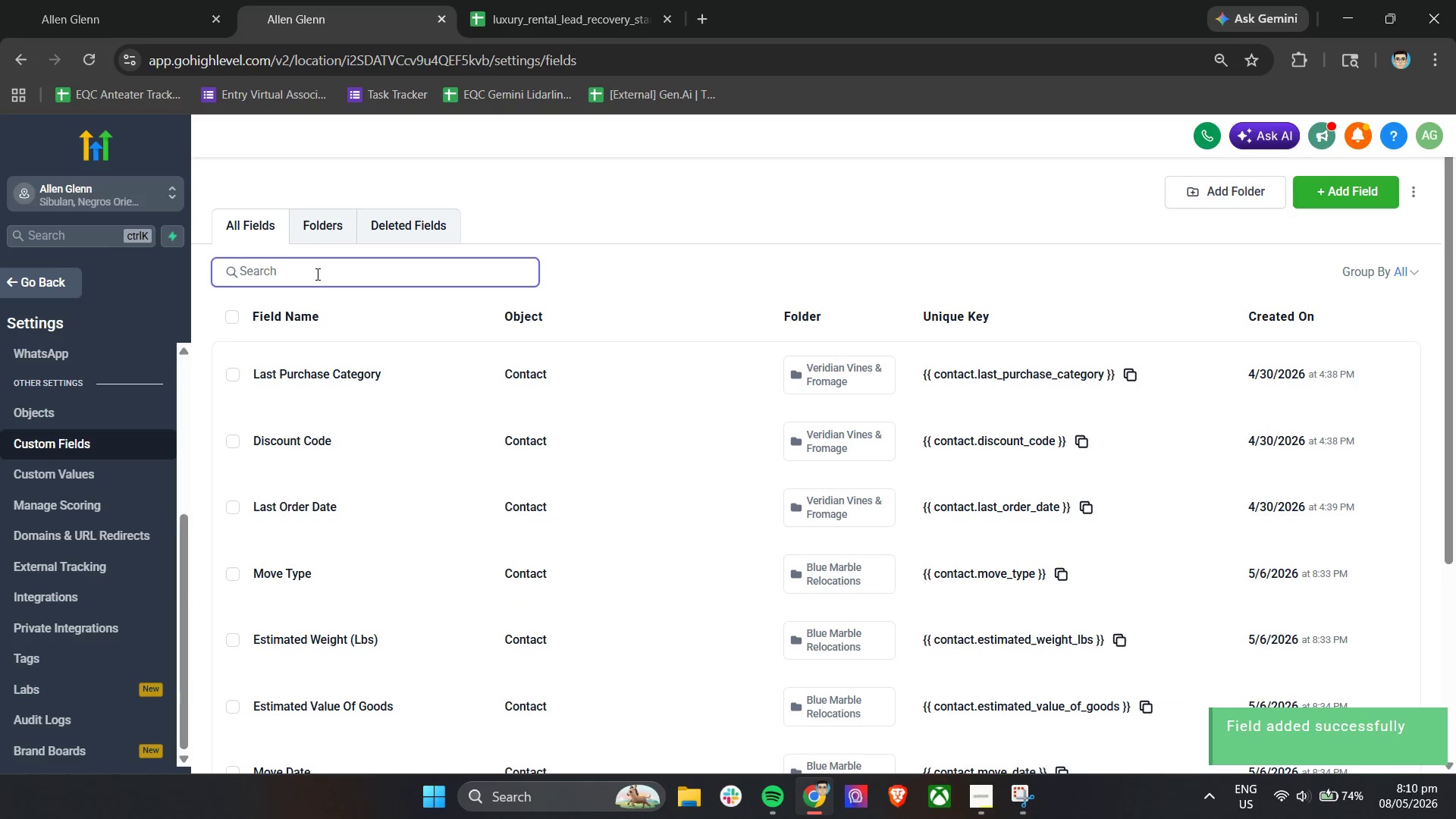 
type(Lasy)
key(Backspace)
type(t)
 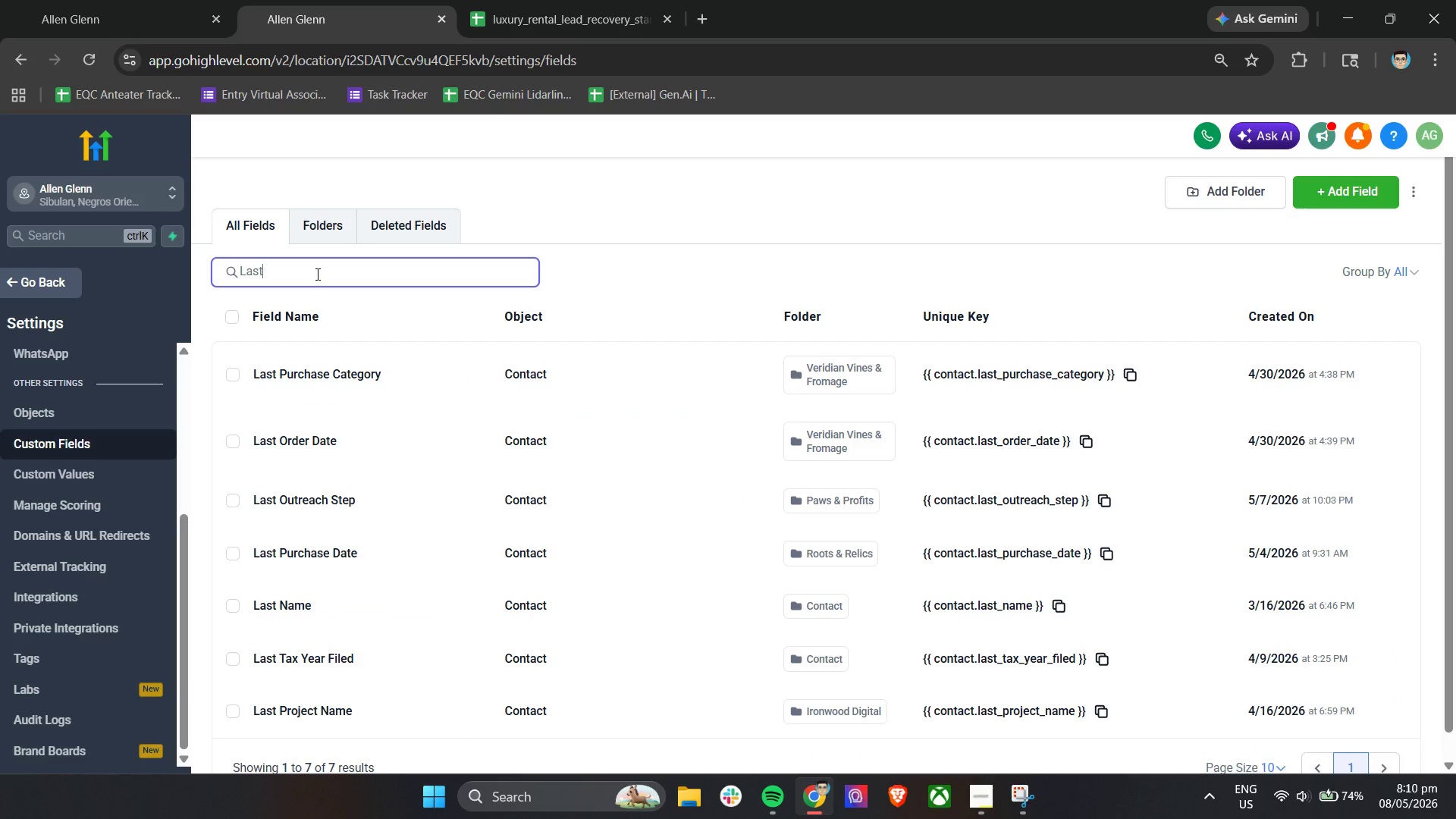 
scroll: coordinate [472, 557], scroll_direction: down, amount: 1.0
 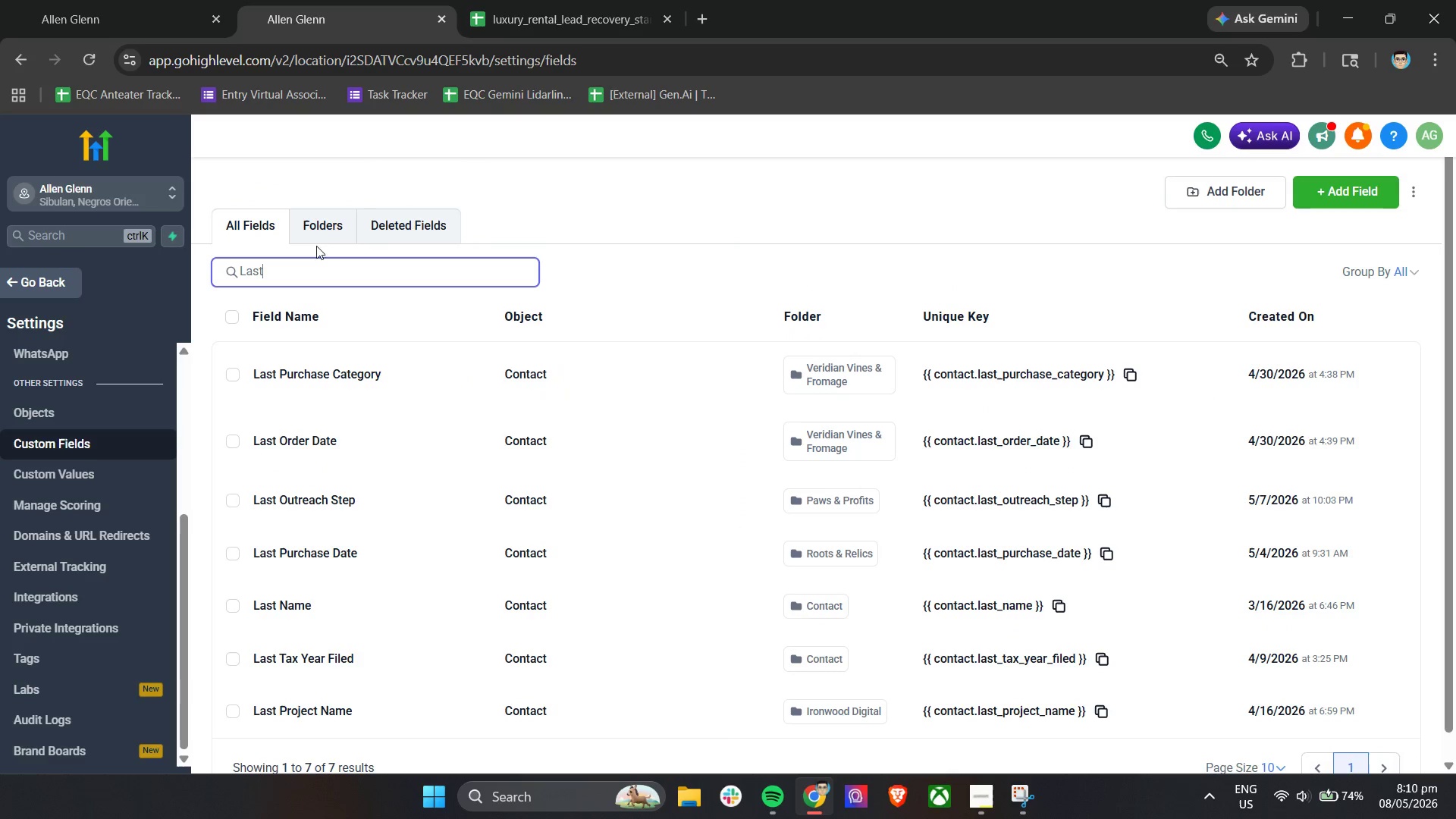 
left_click([310, 221])
 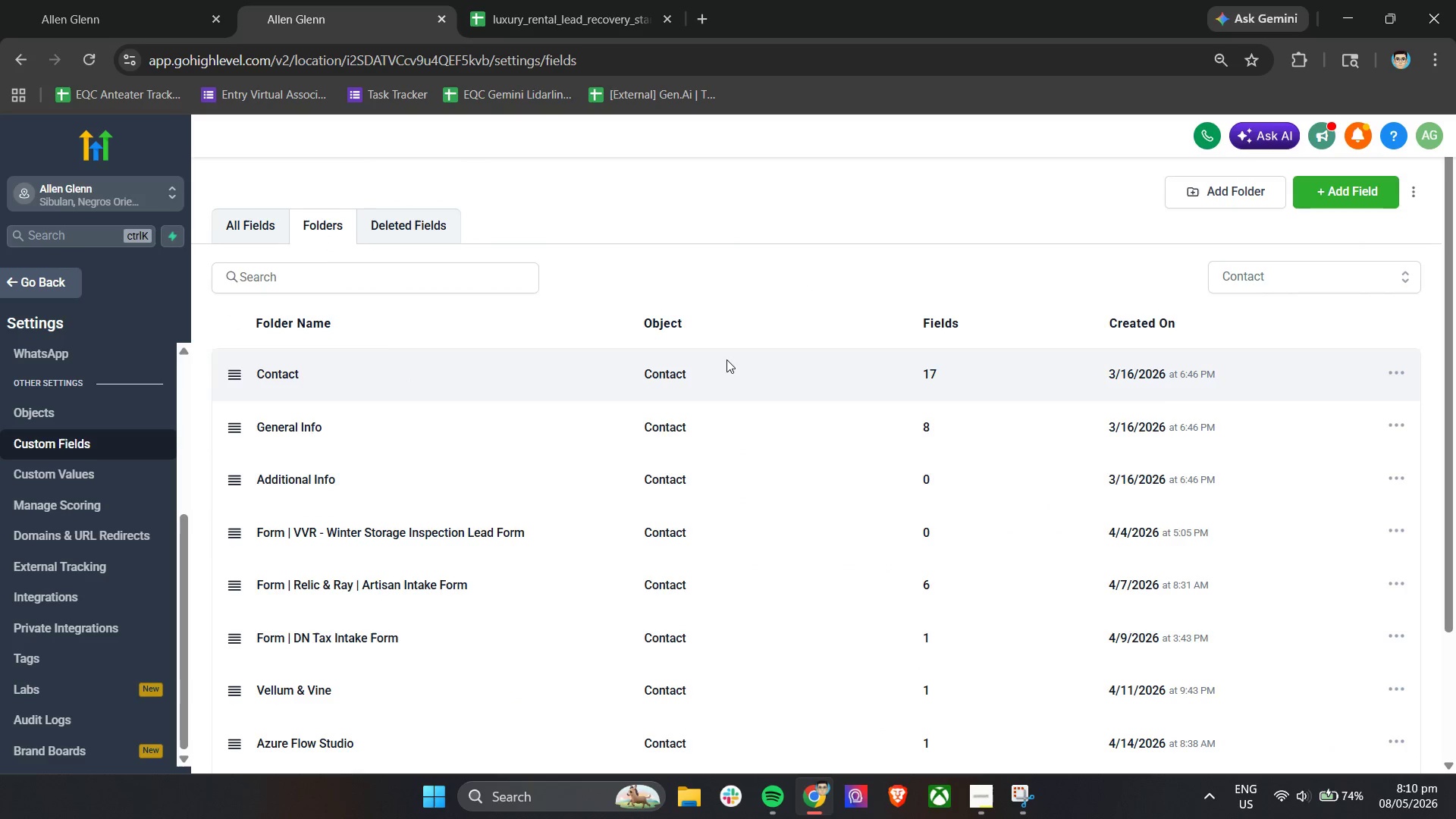 
left_click([1345, 745])
 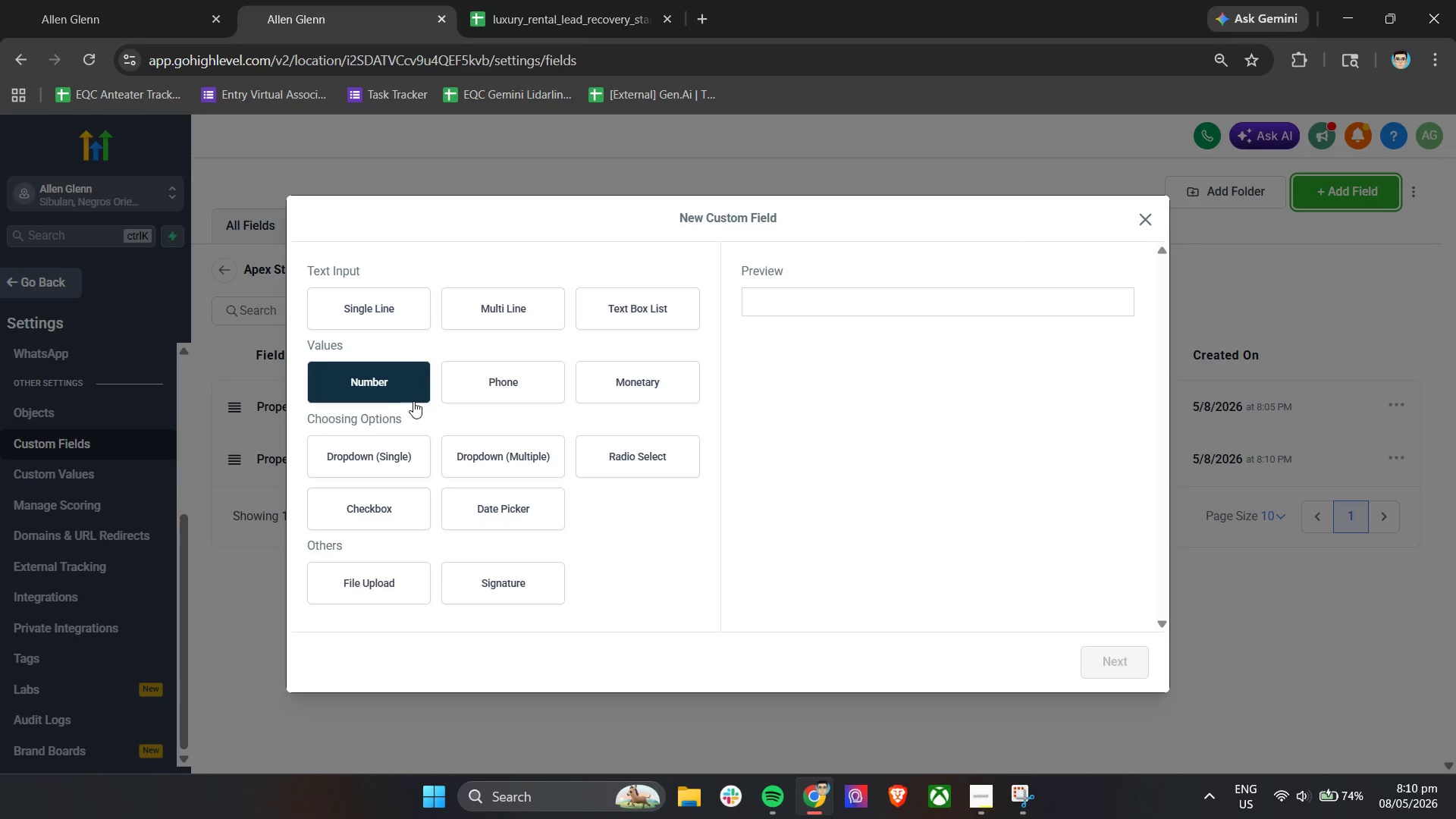 
scroll: coordinate [1088, 705], scroll_direction: down, amount: 10.0
 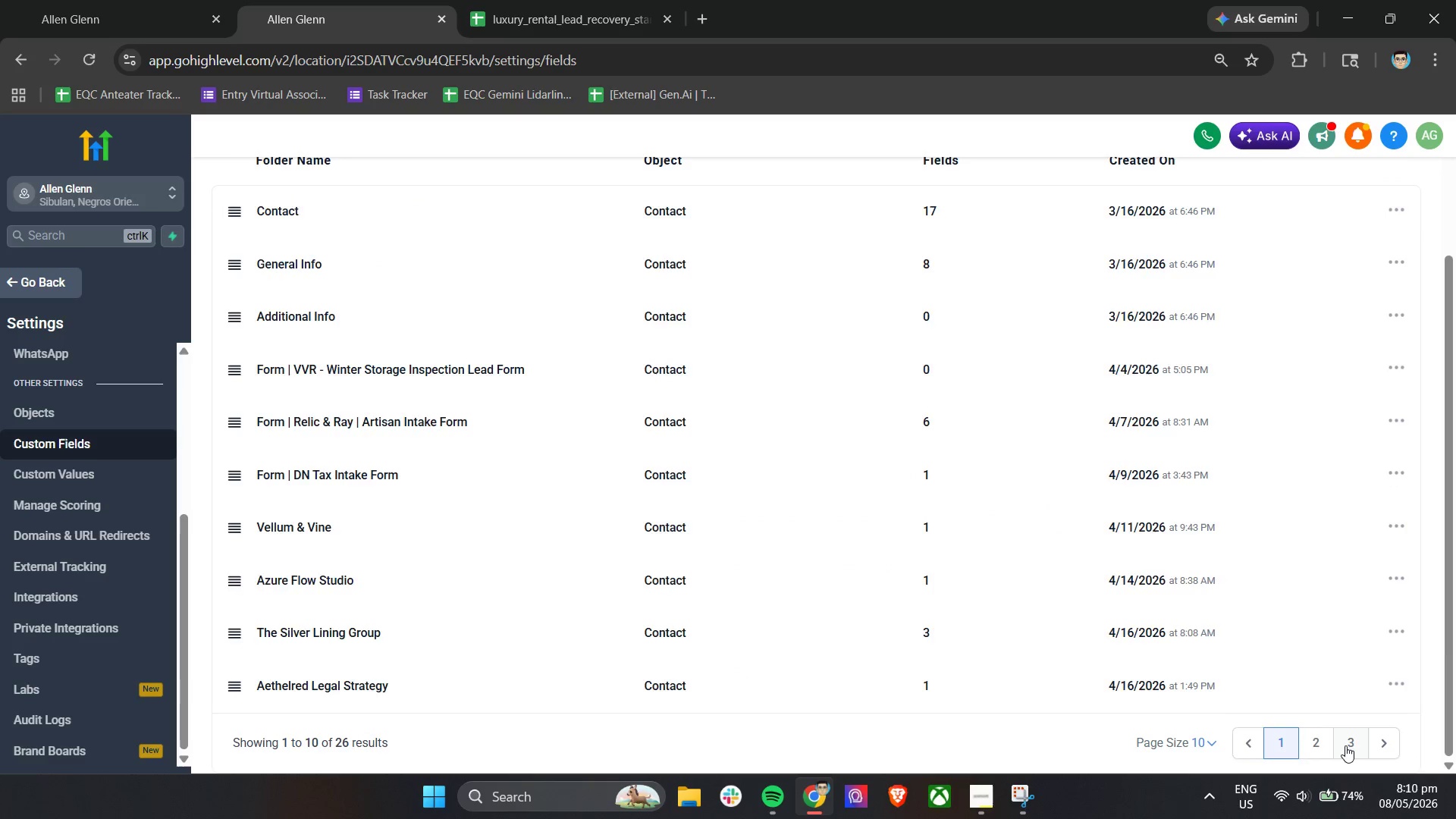 
wait(5.81)
 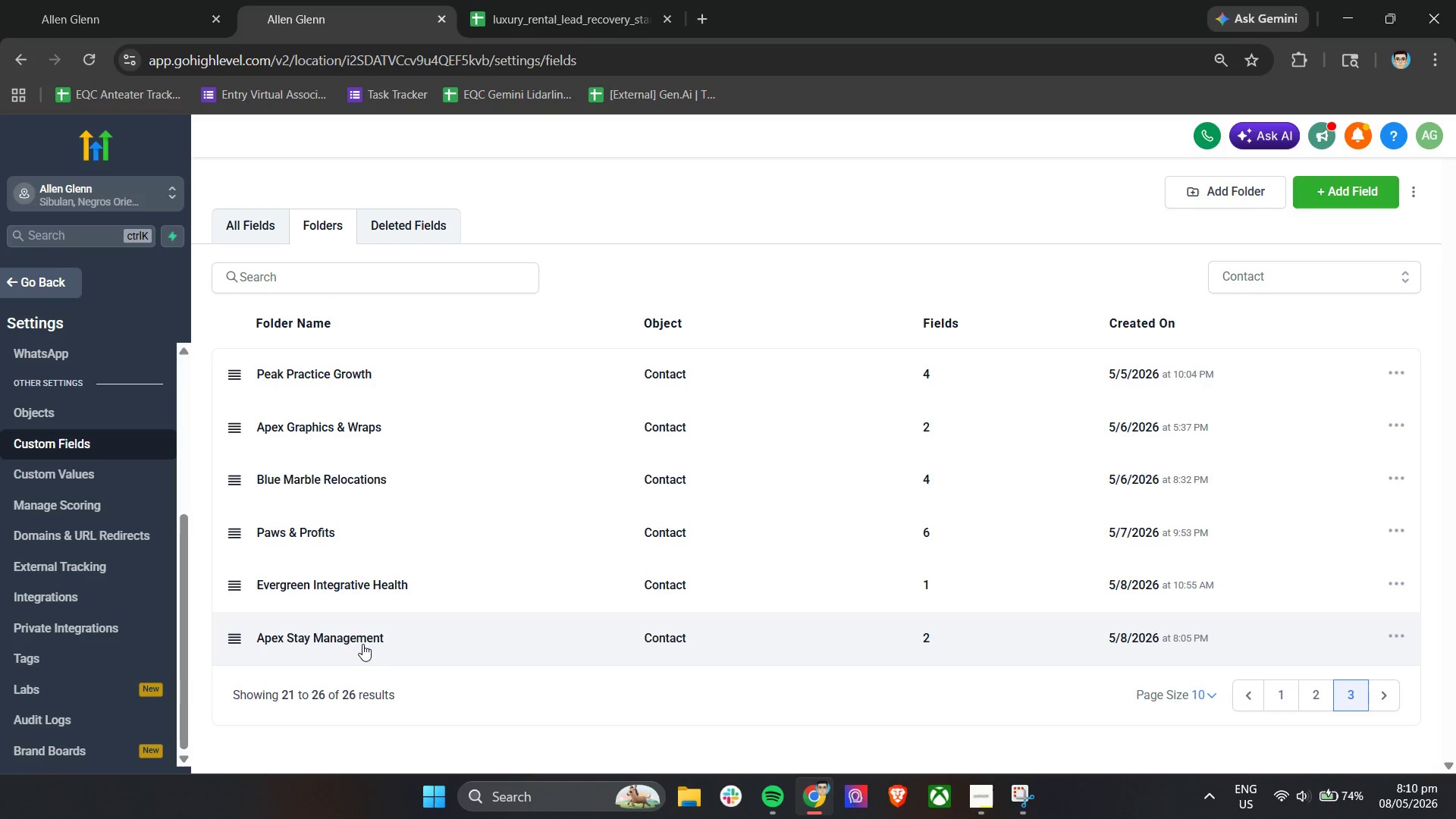 
left_click([526, 507])
 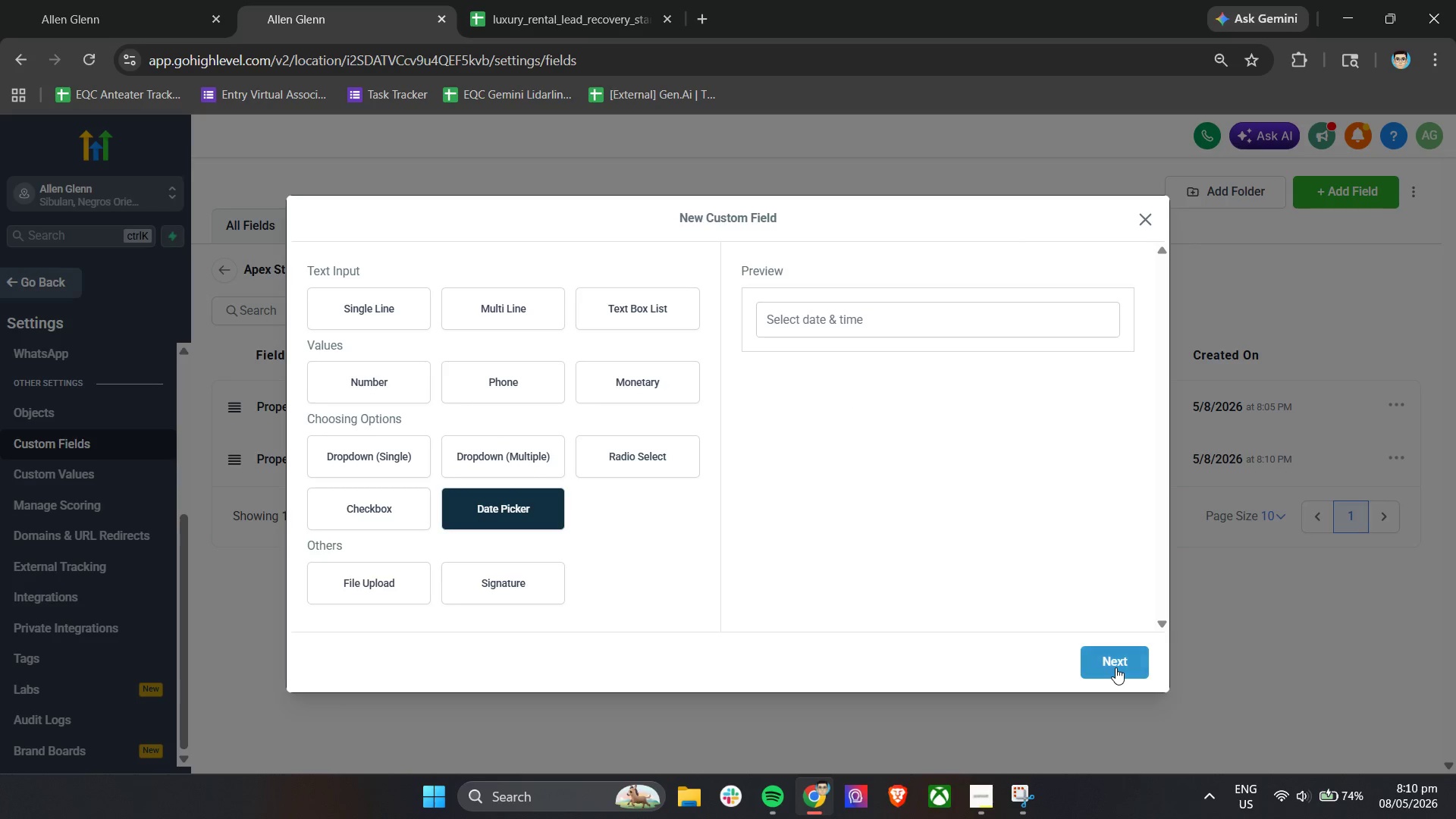 
left_click([1116, 665])
 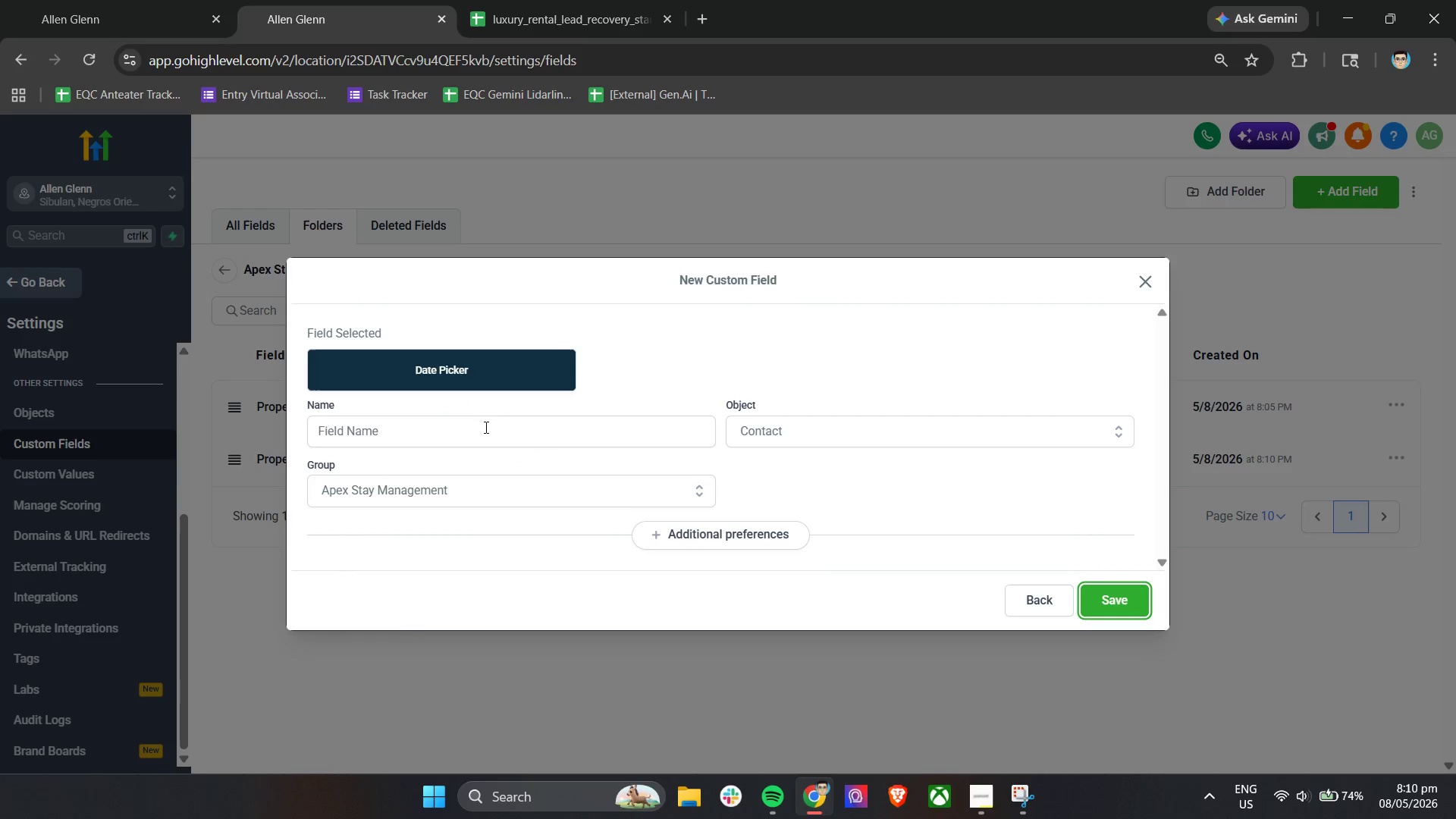 
left_click([484, 428])
 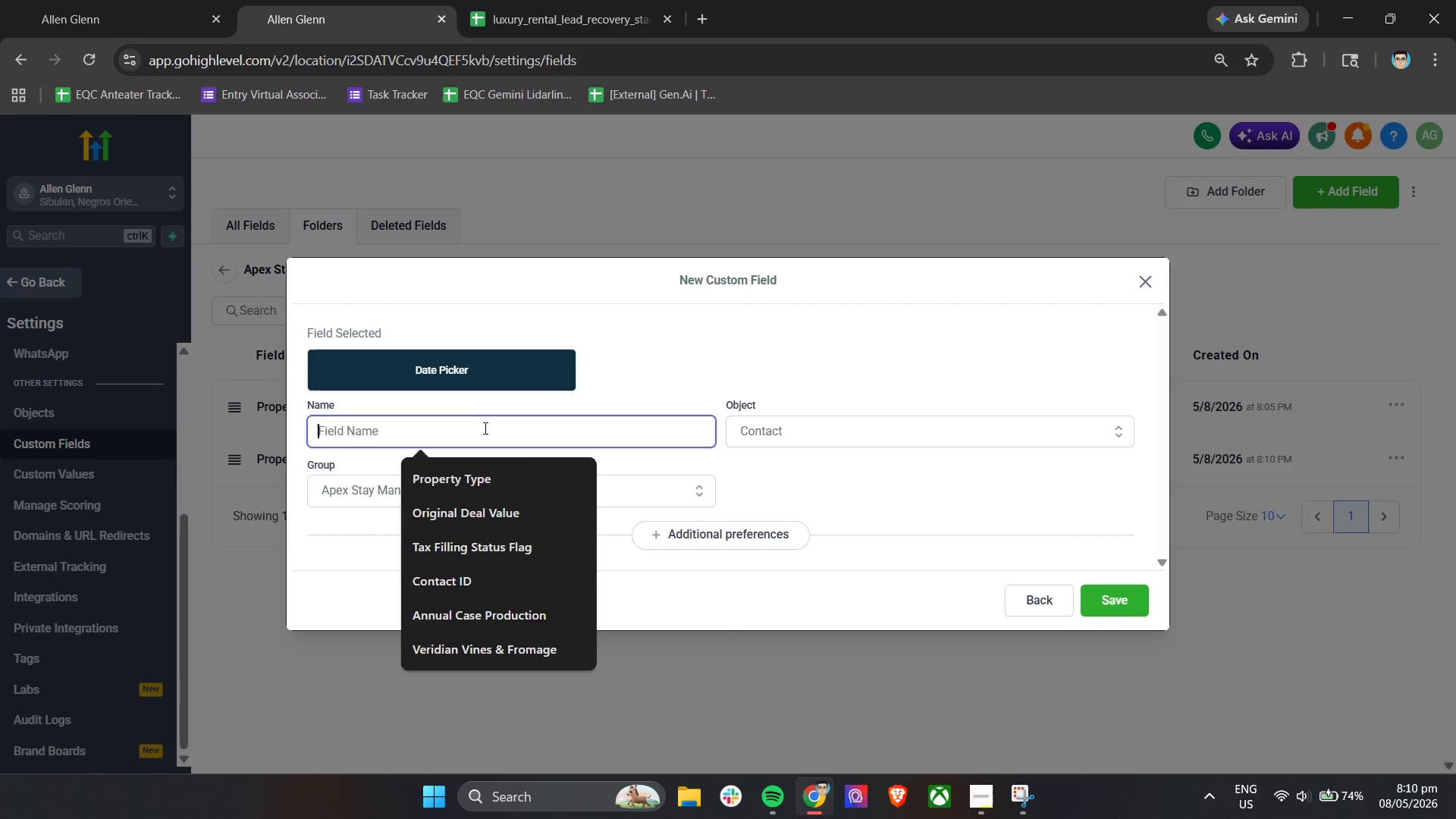 
type(Last Inquiry Da)
 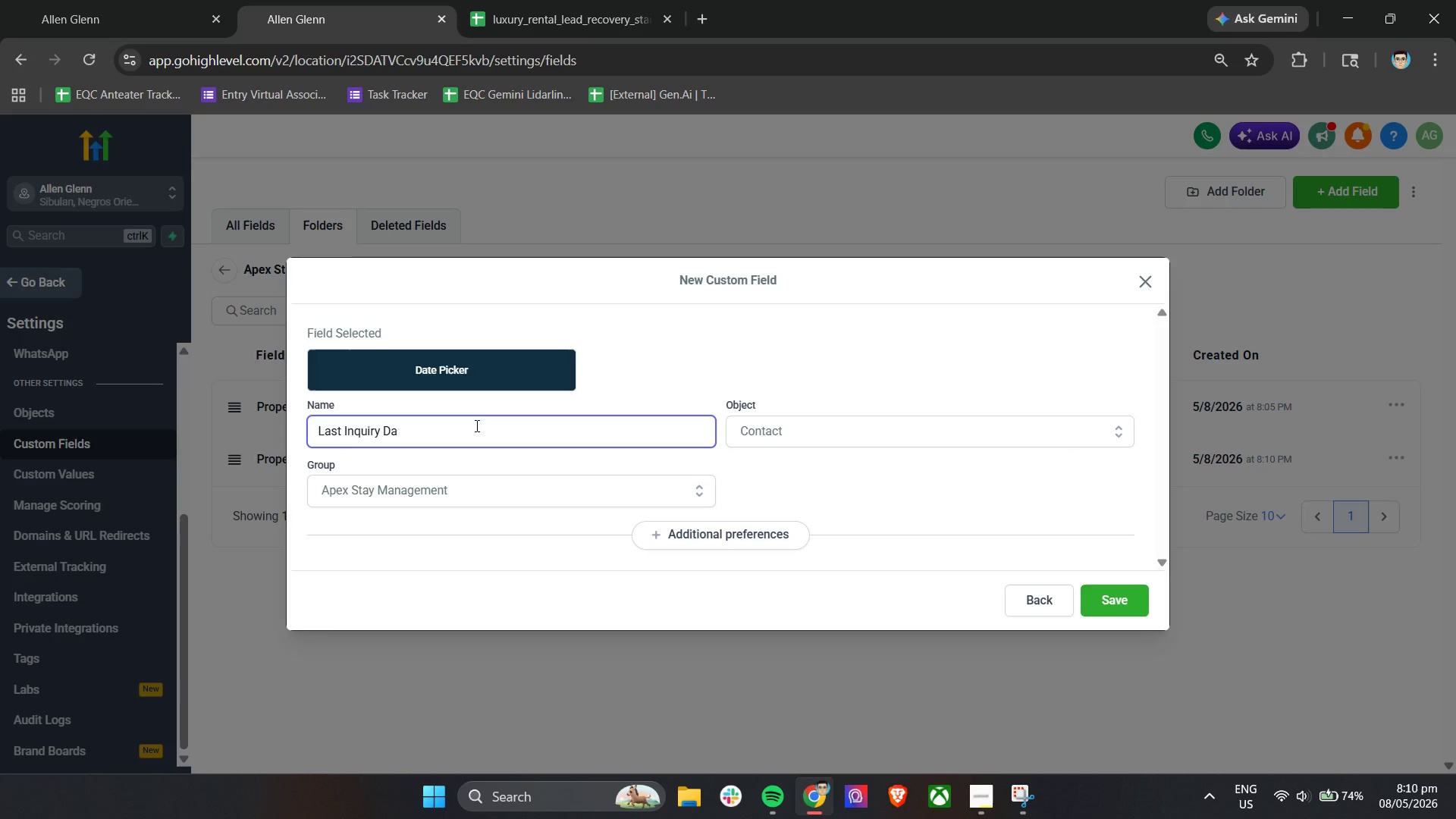 
type(te)
 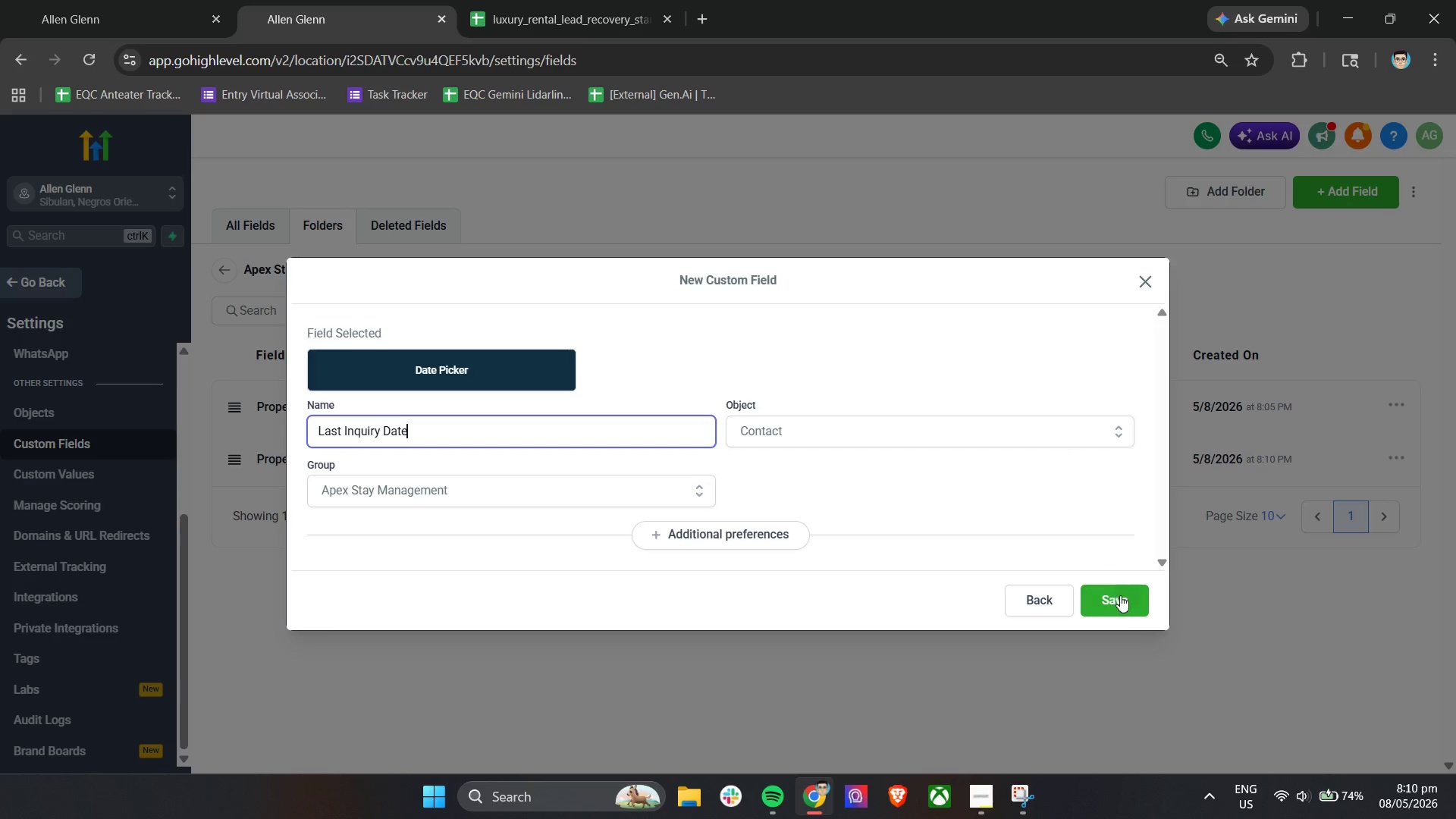 
left_click([1122, 610])
 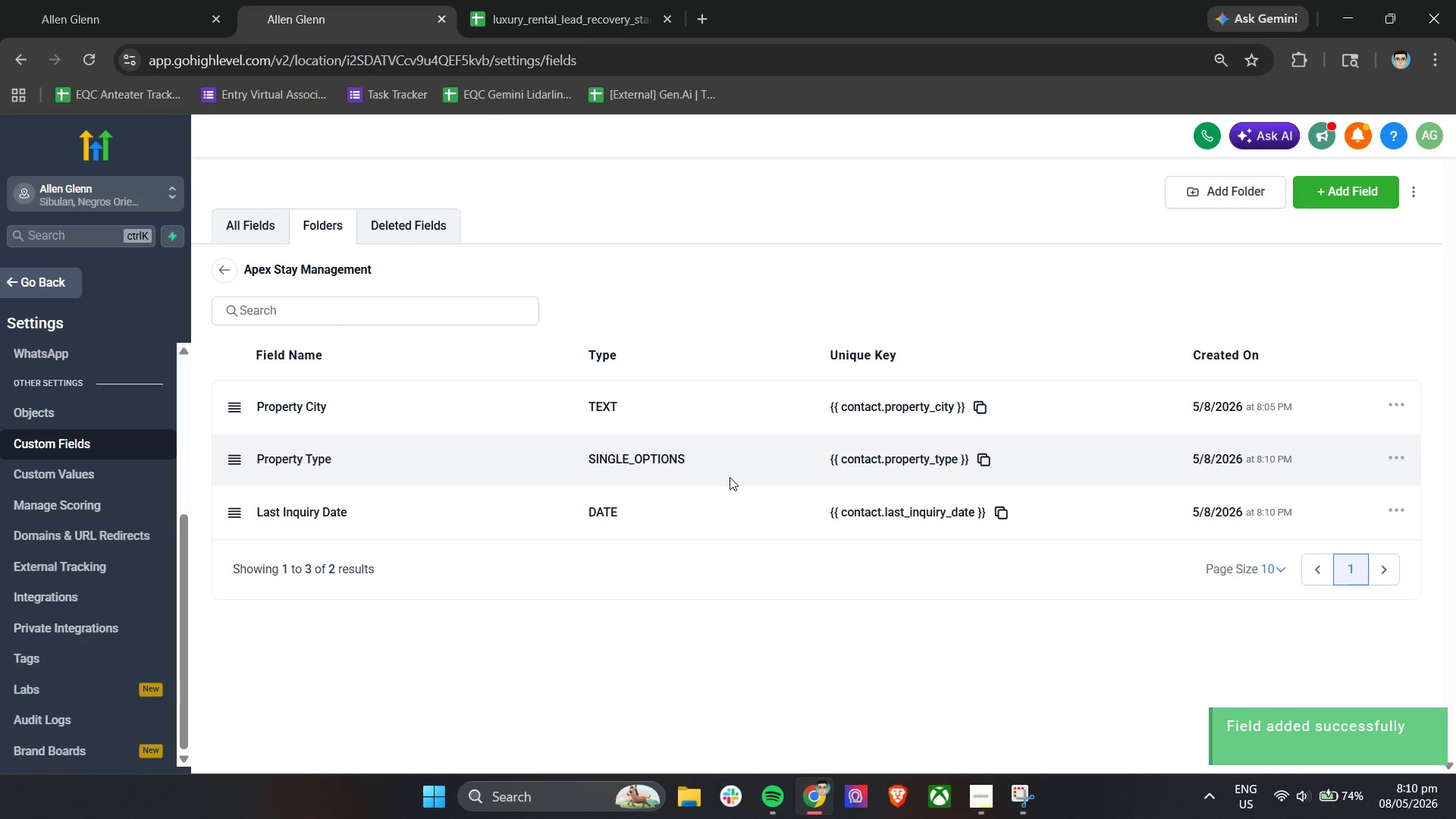 
wait(11.61)
 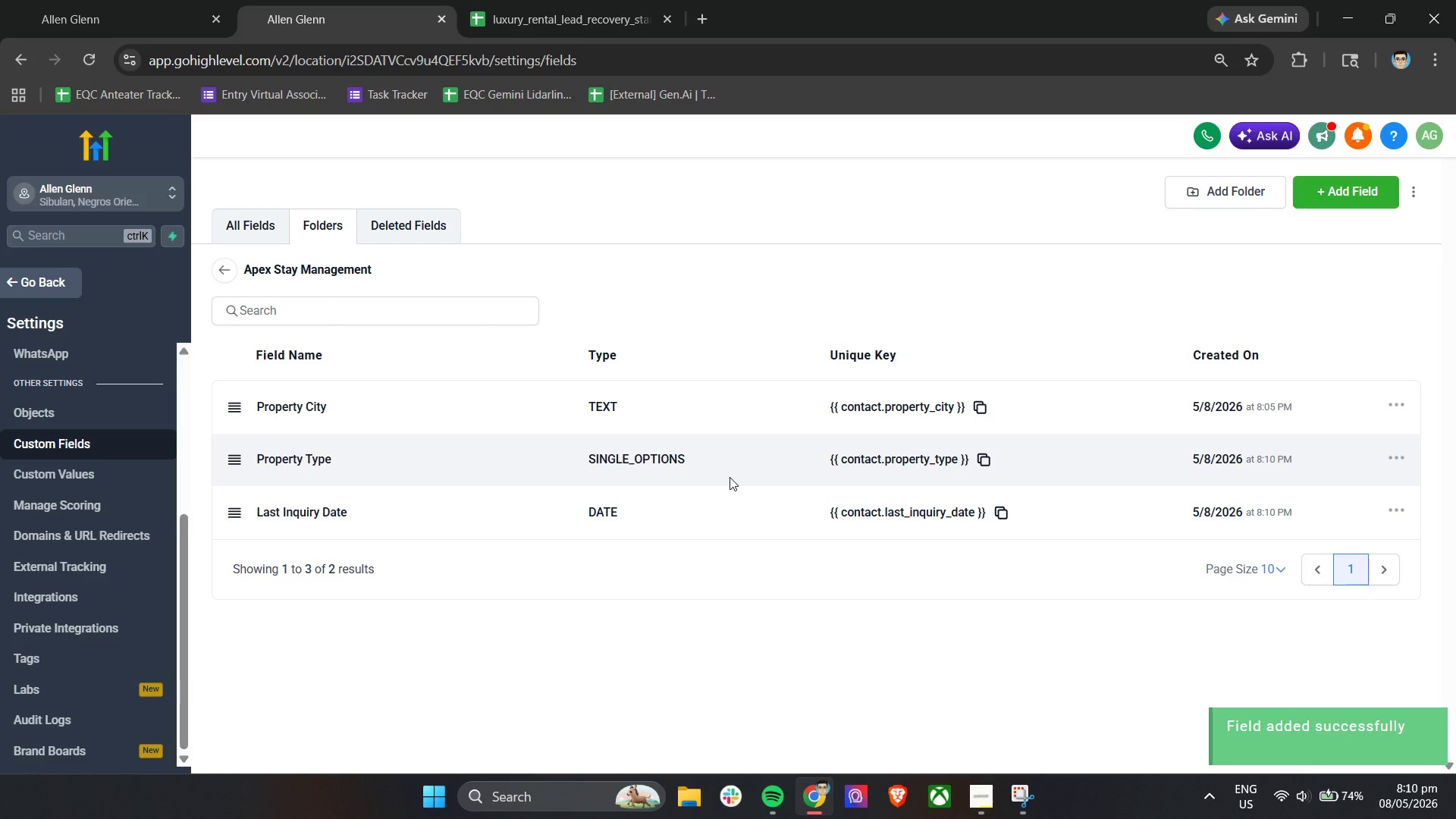 
left_click([131, 0])
 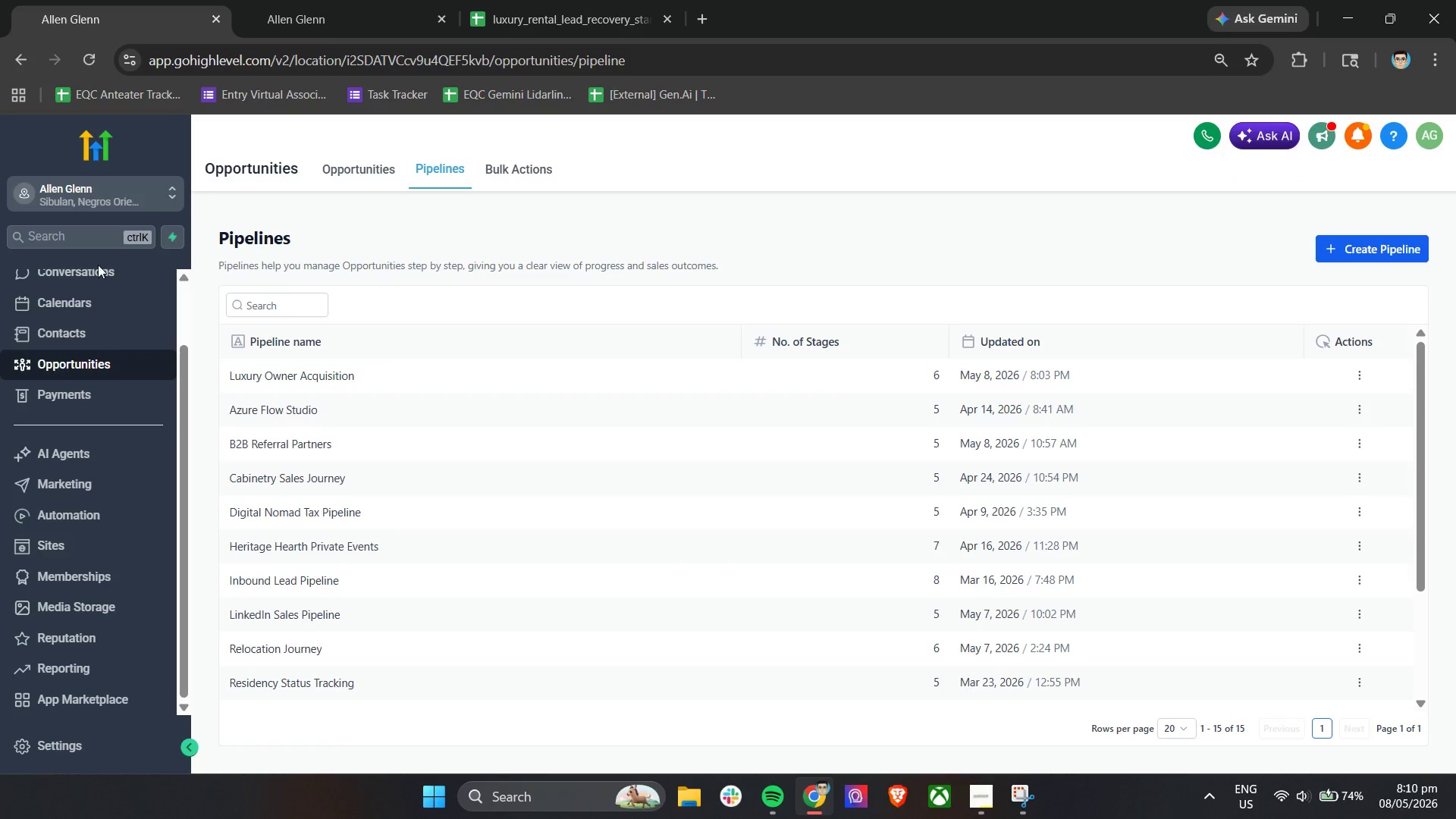 
left_click([69, 328])
 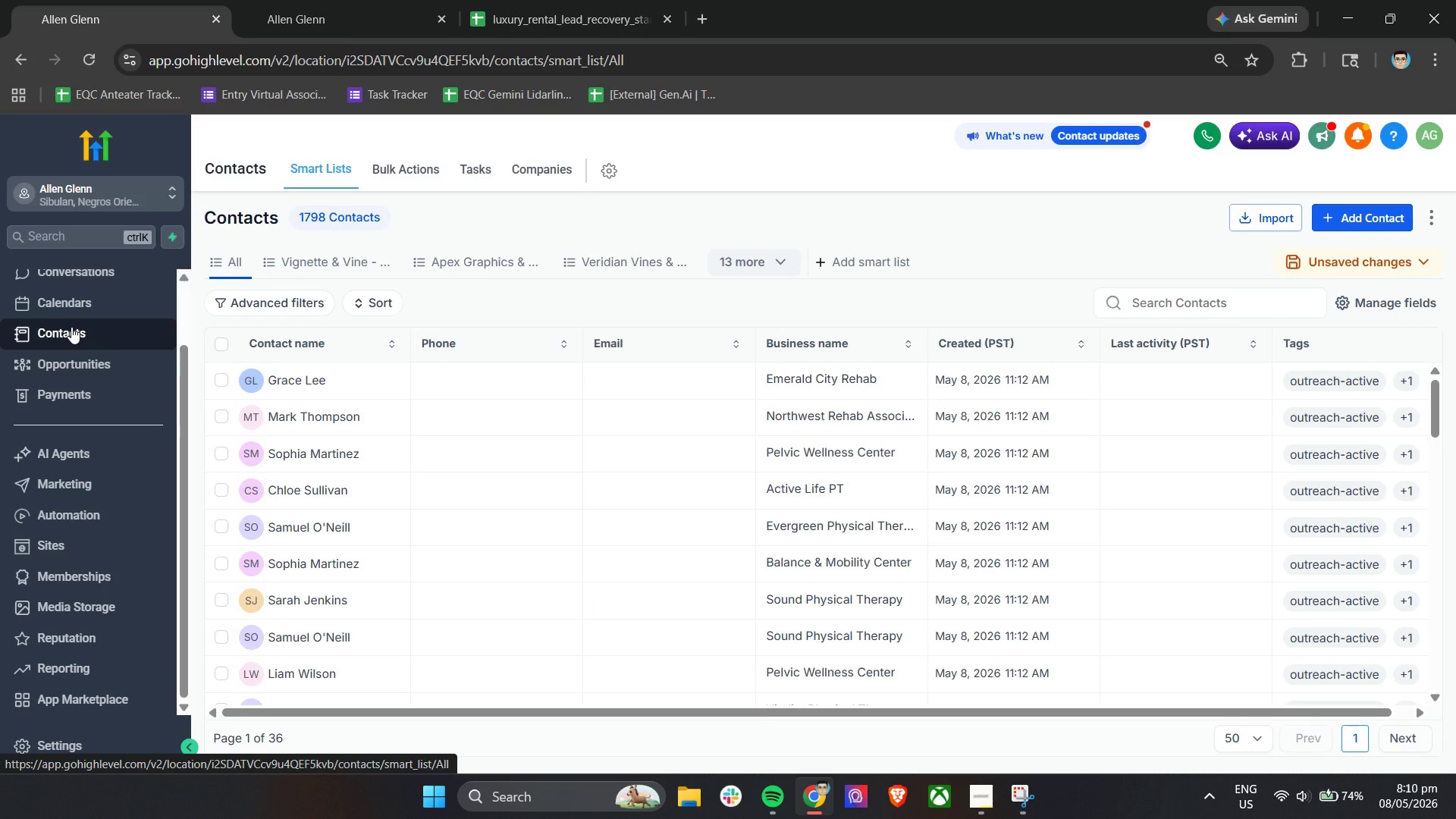 
wait(13.69)
 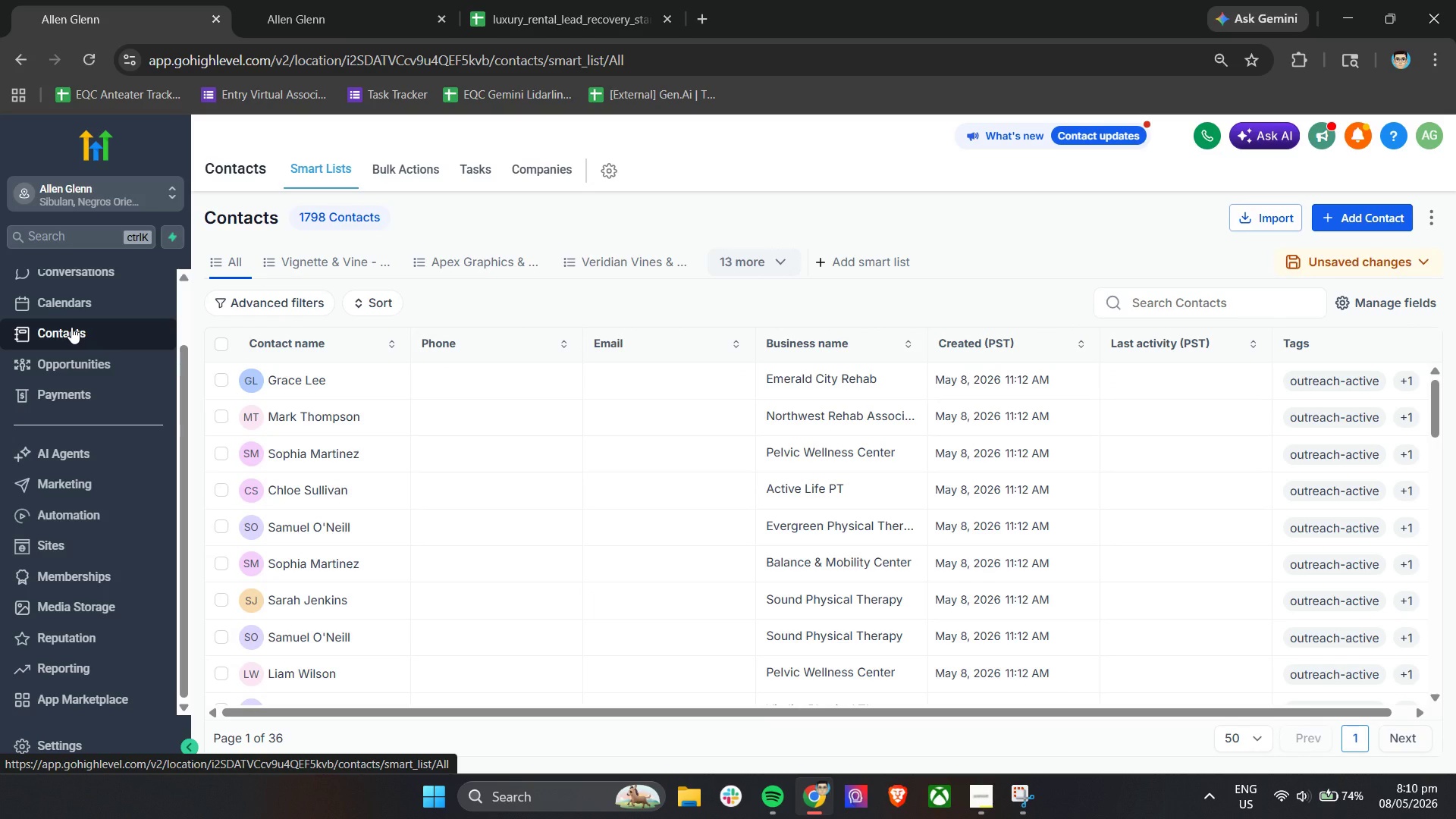 
left_click([1407, 745])
 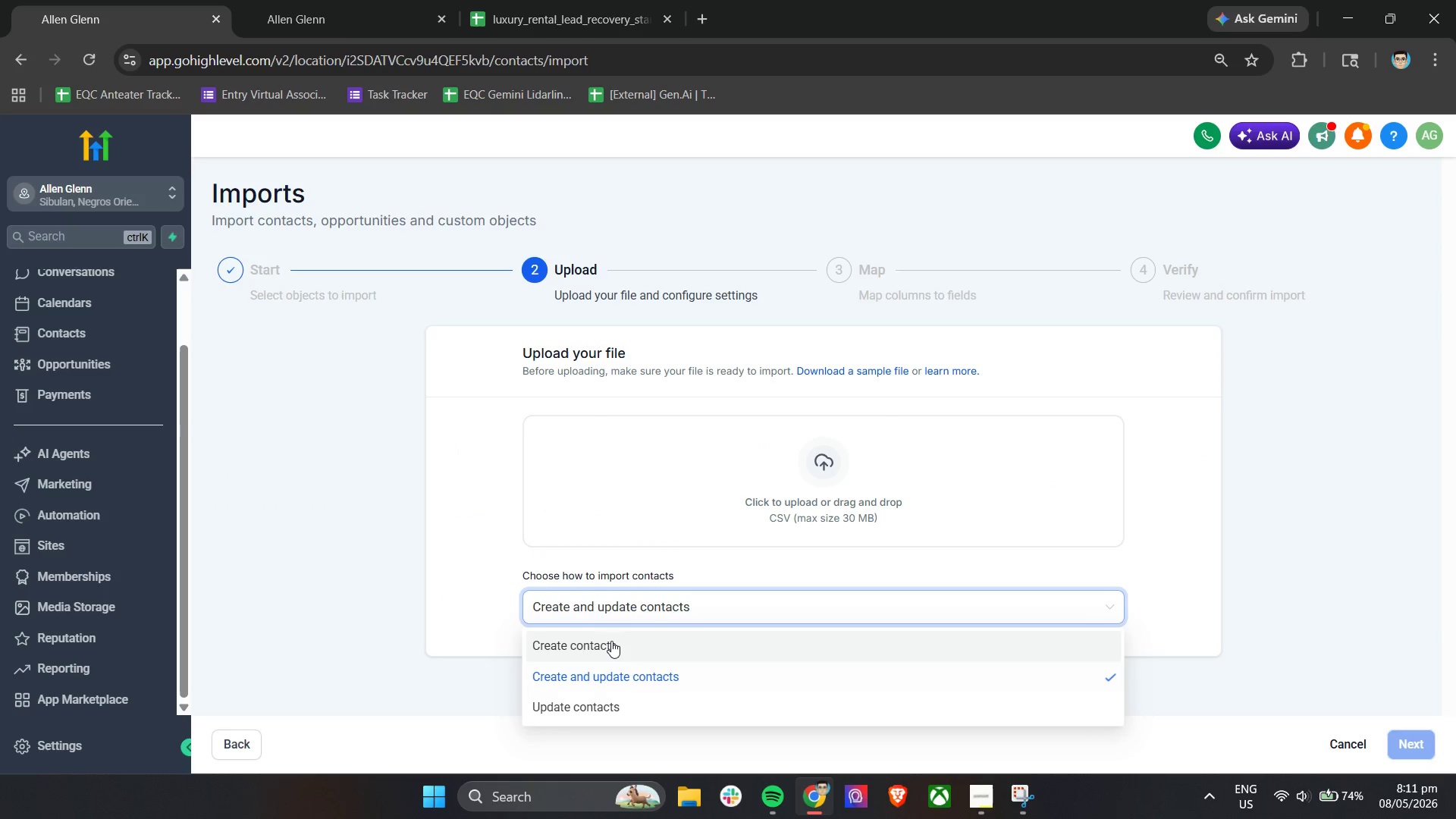 
double_click([767, 503])
 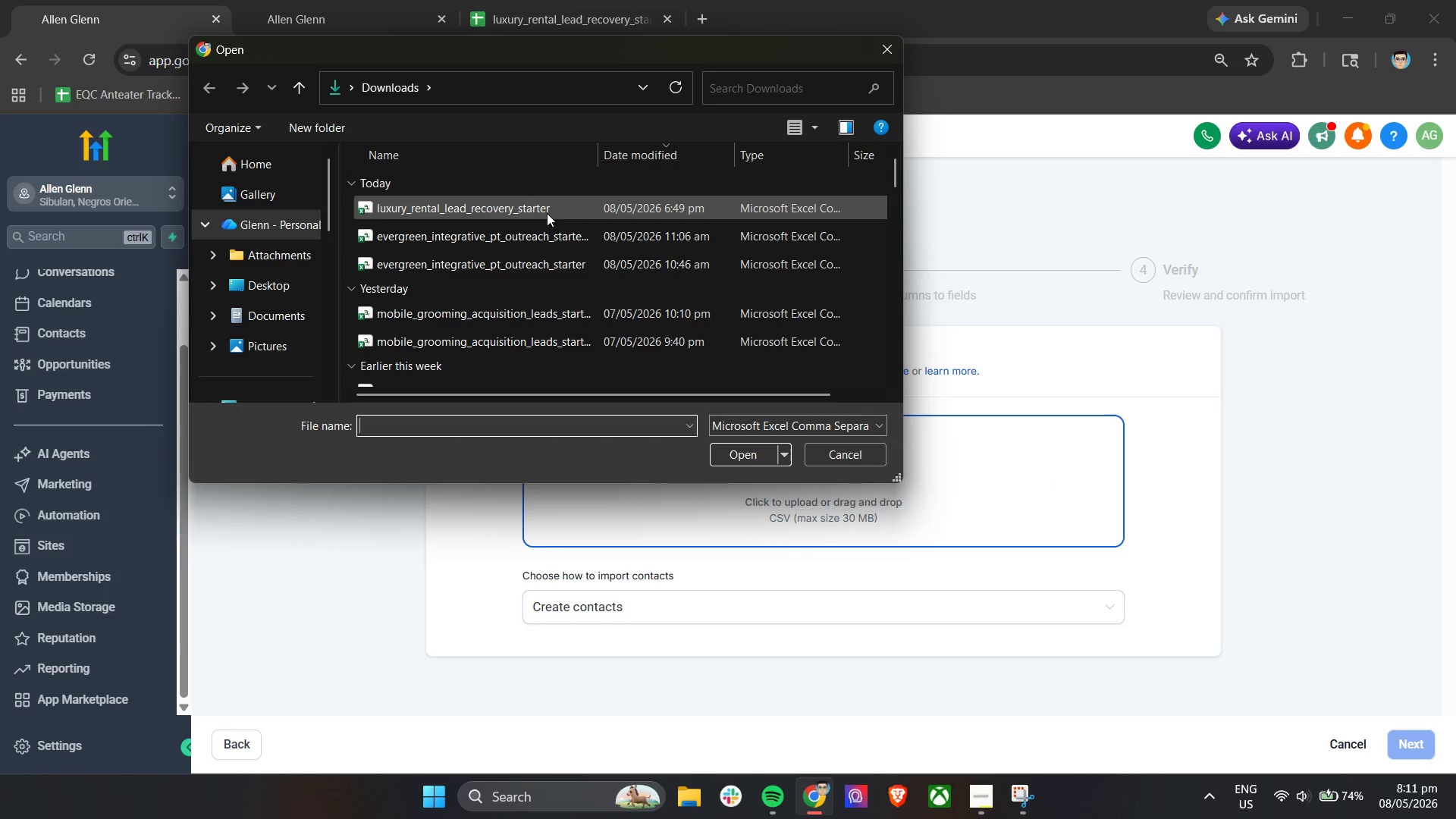 
left_click([547, 213])
 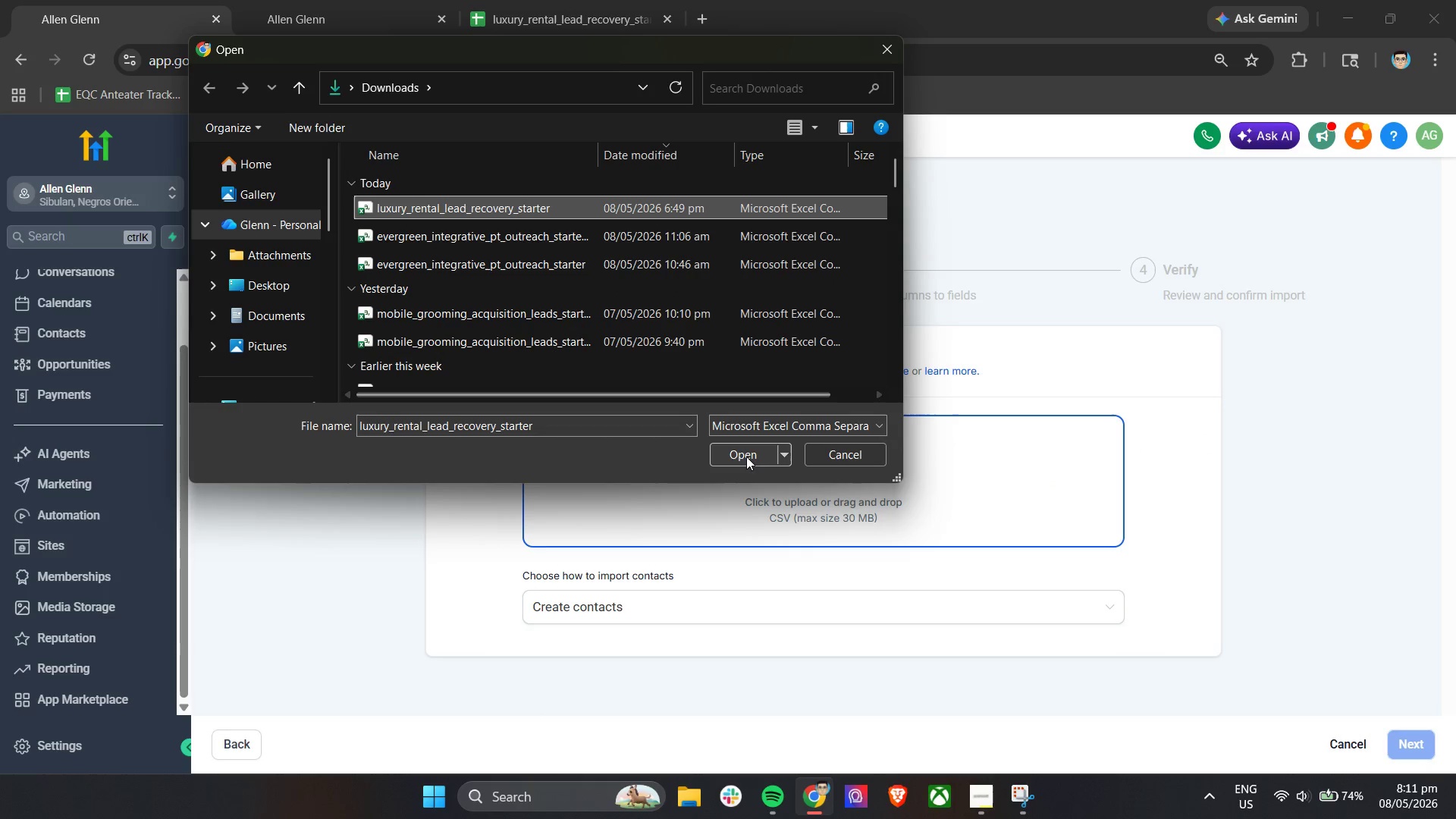 
left_click([745, 458])
 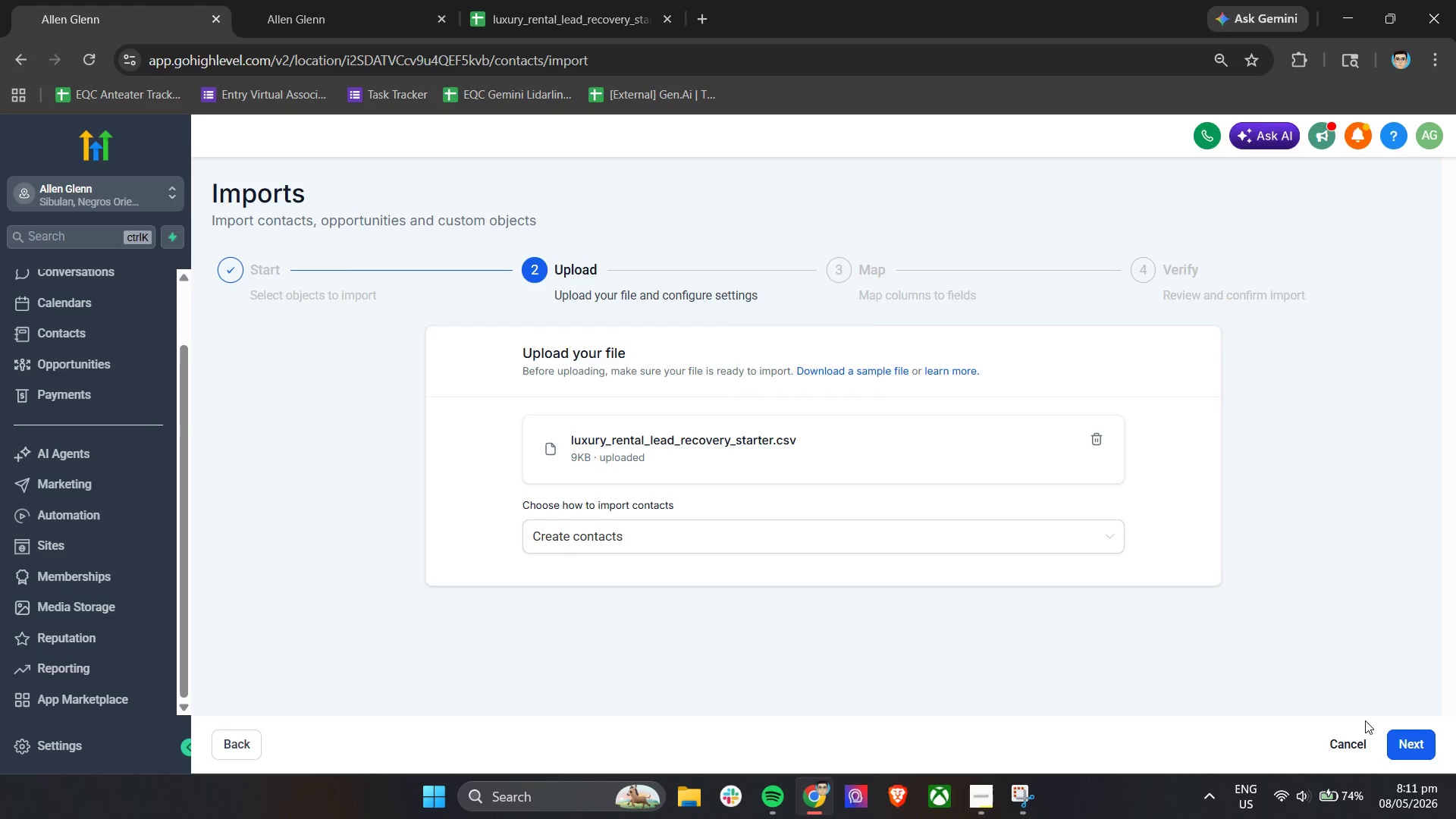 
left_click([1396, 739])
 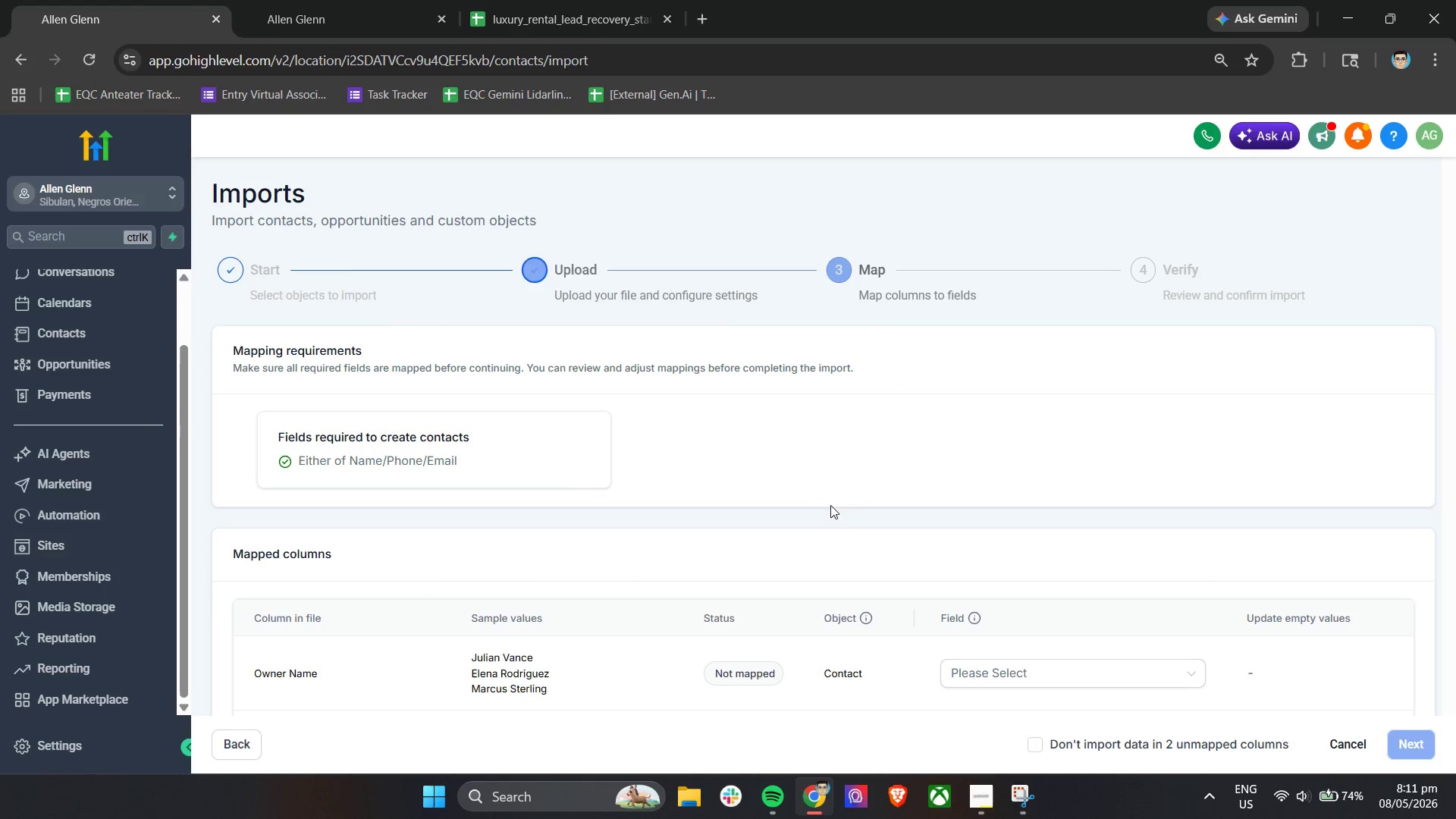 
scroll: coordinate [629, 501], scroll_direction: down, amount: 3.0
 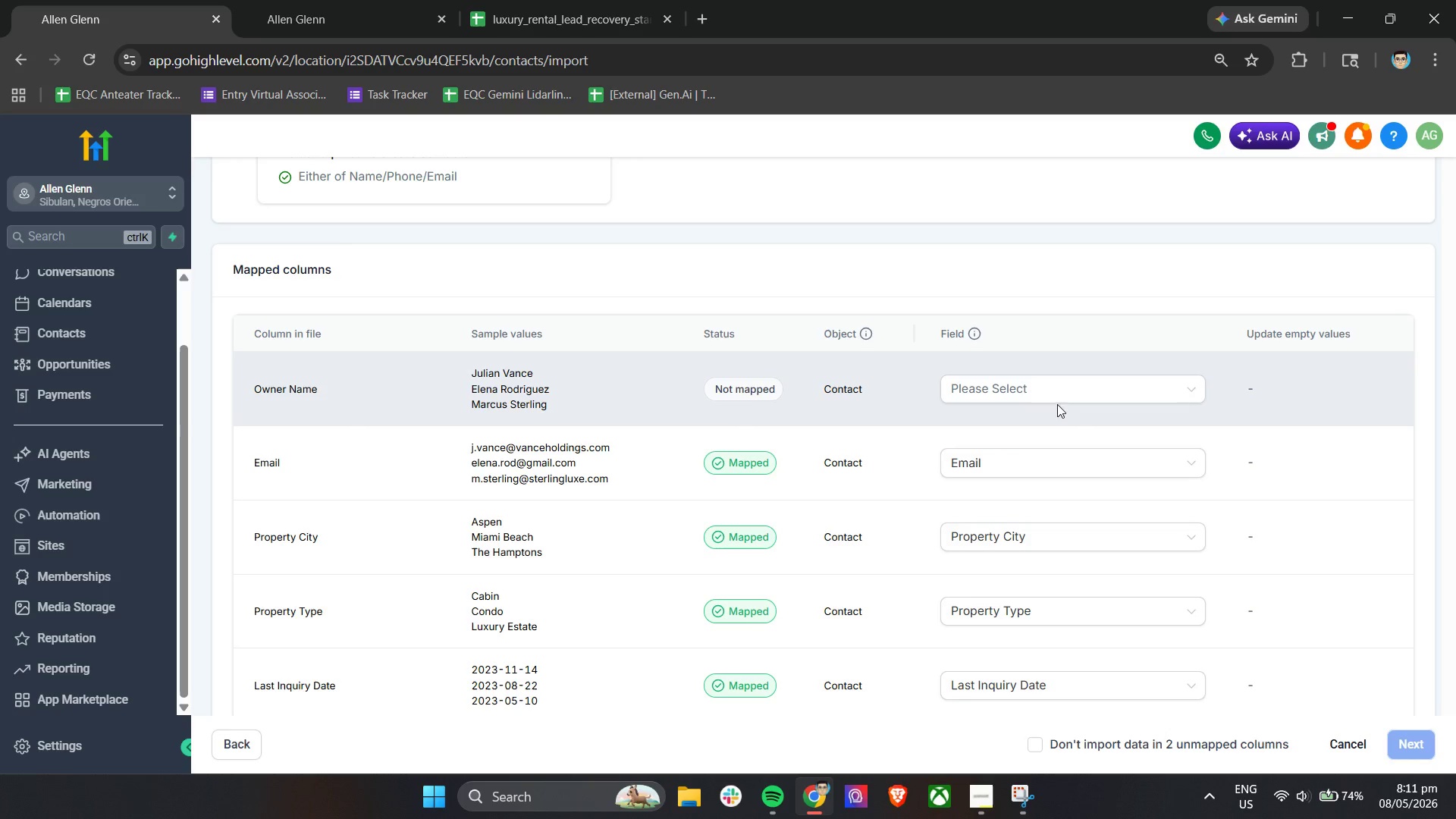 
left_click([1057, 395])
 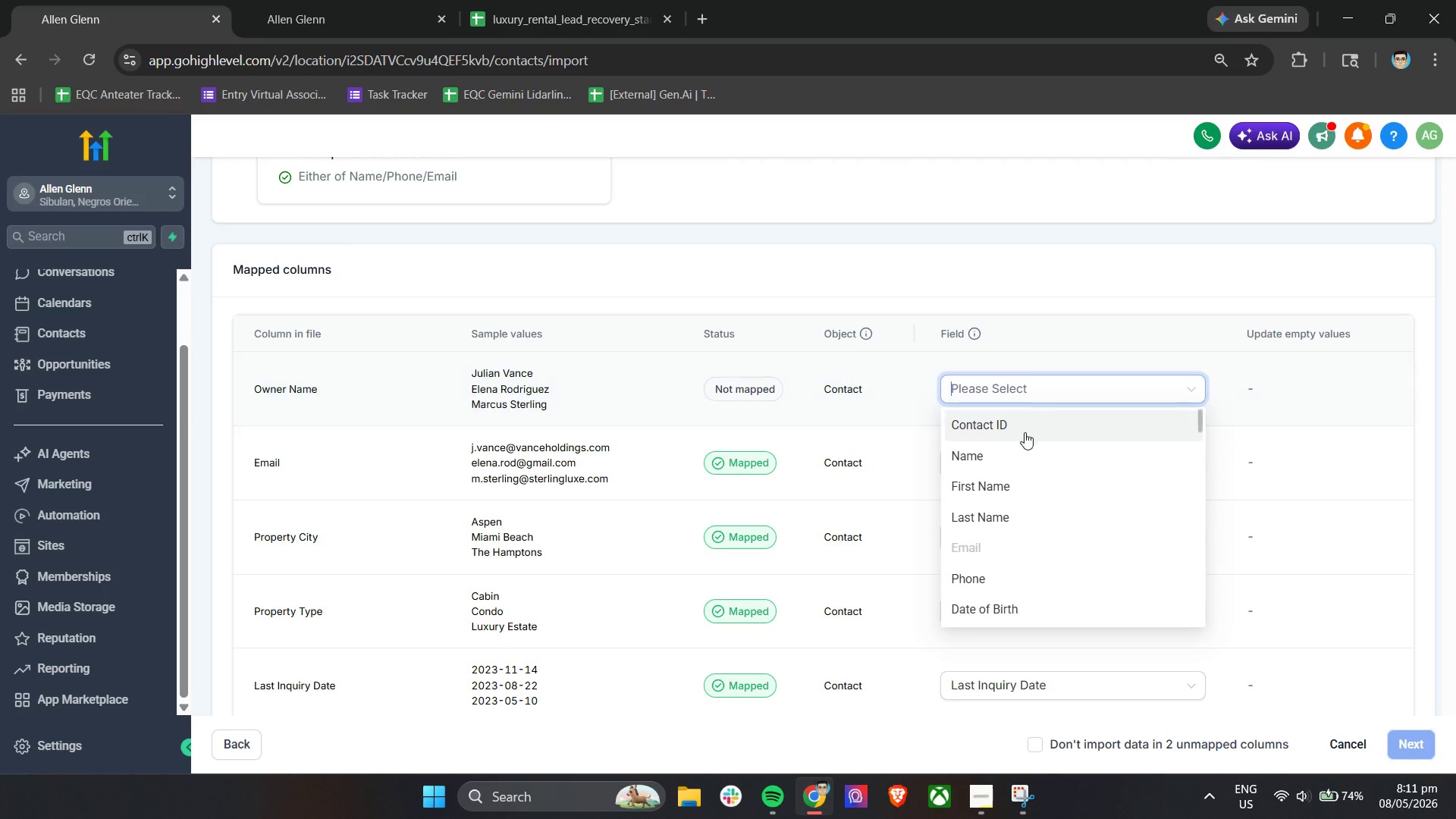 
left_click([1015, 453])
 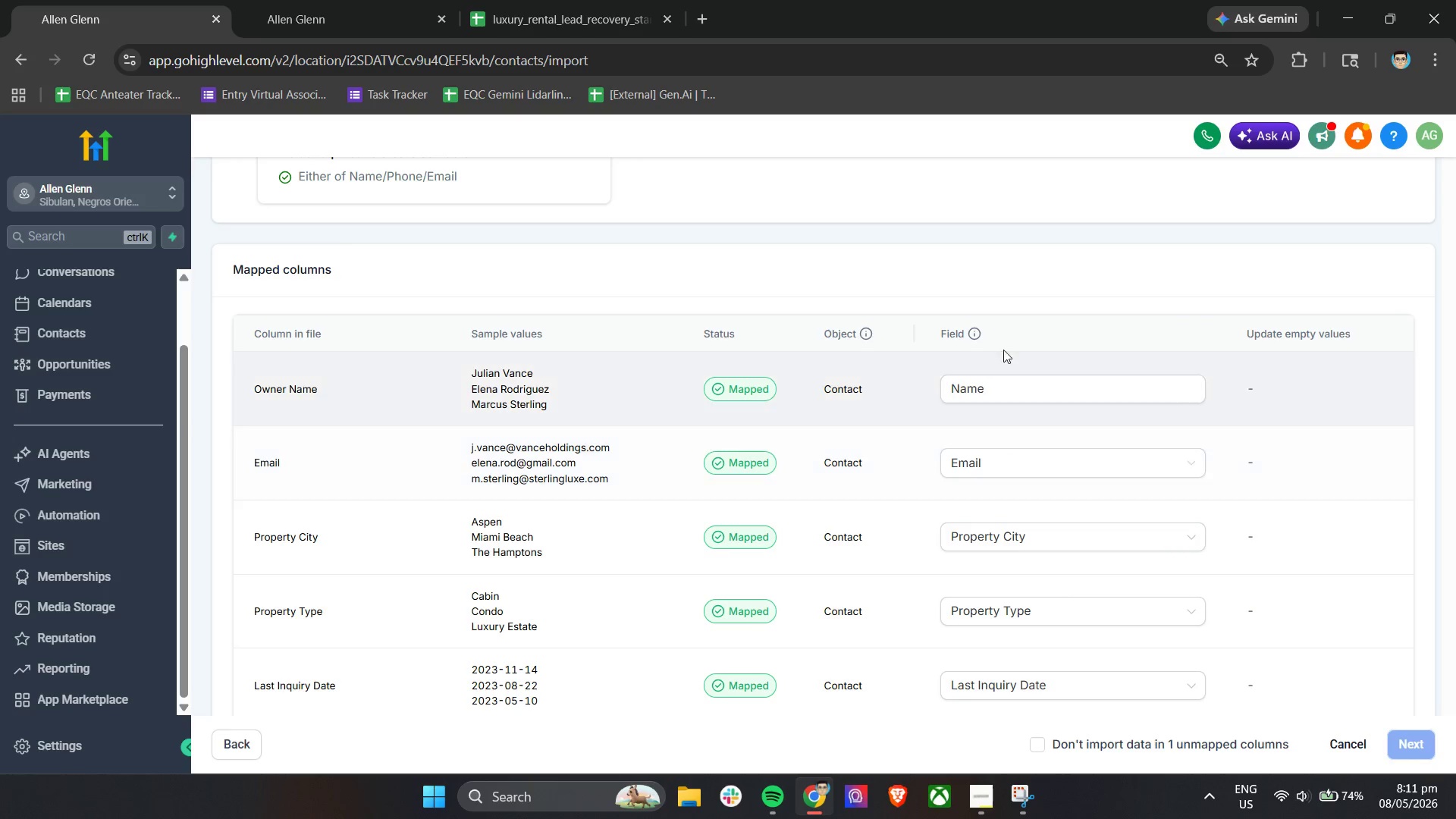 
left_click([1040, 340])
 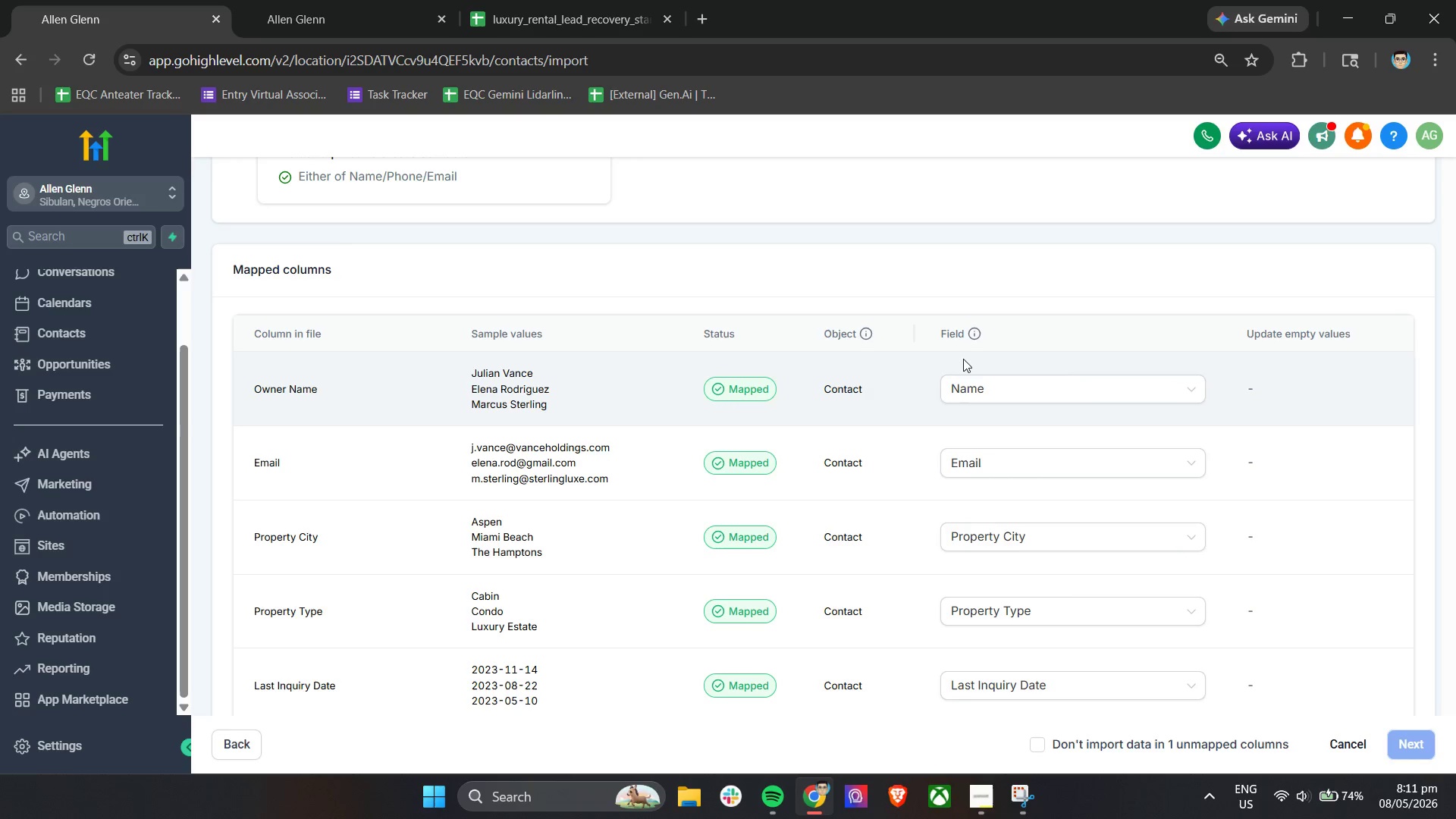 
scroll: coordinate [1068, 425], scroll_direction: down, amount: 2.0
 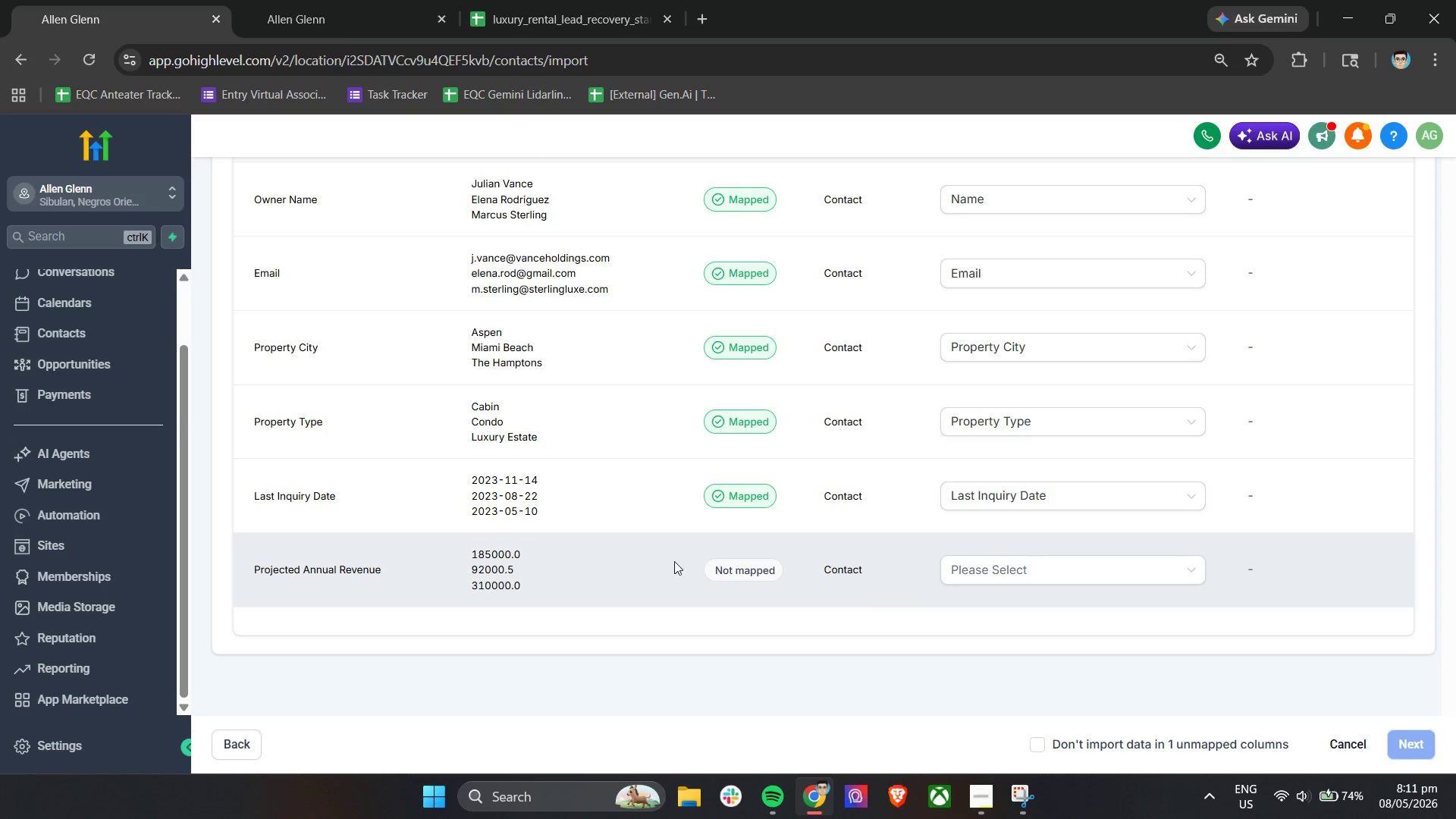 
wait(13.87)
 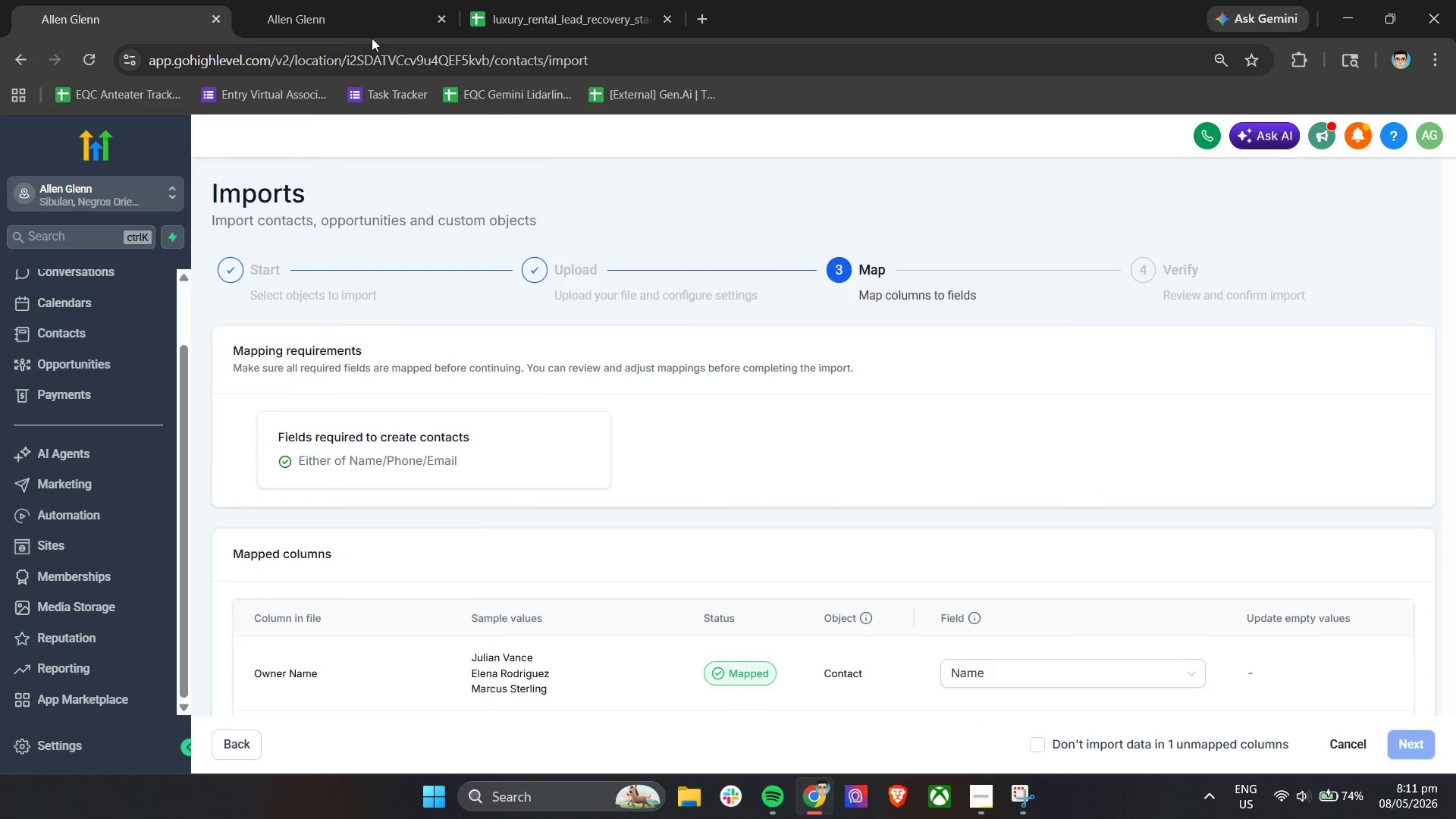 
left_click([295, 0])
 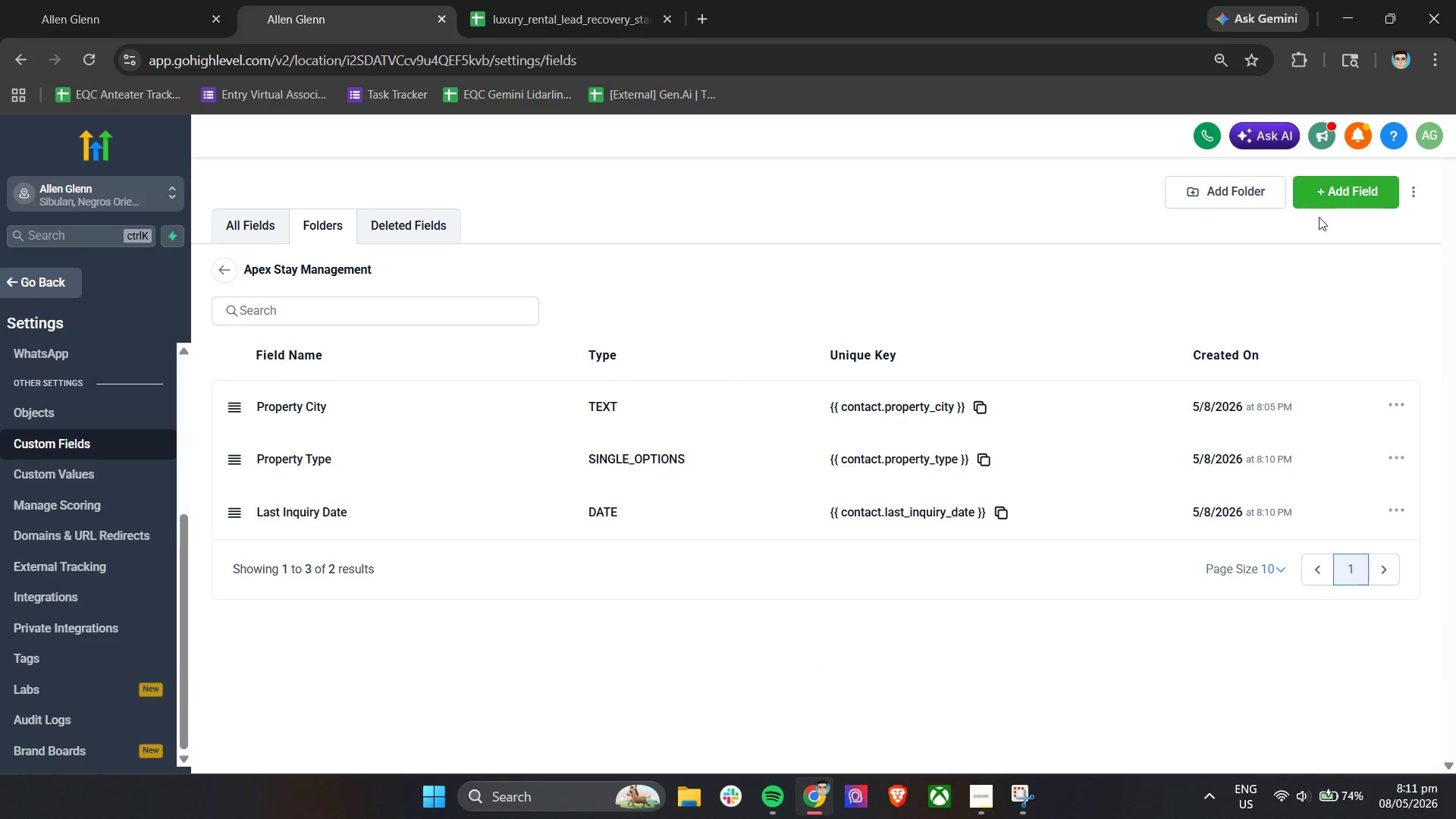 
scroll: coordinate [654, 366], scroll_direction: up, amount: 6.0
 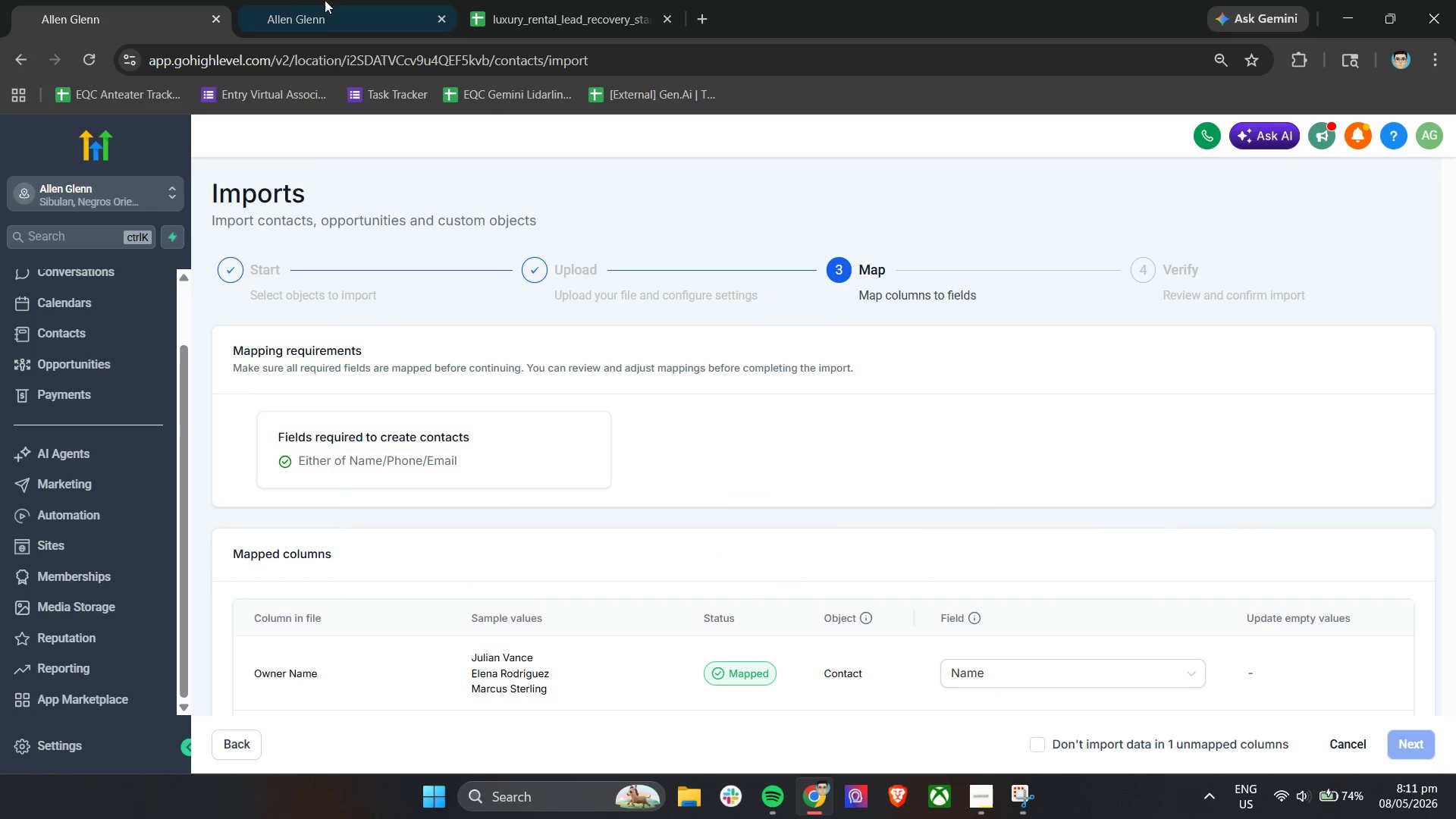 
left_click([1320, 196])
 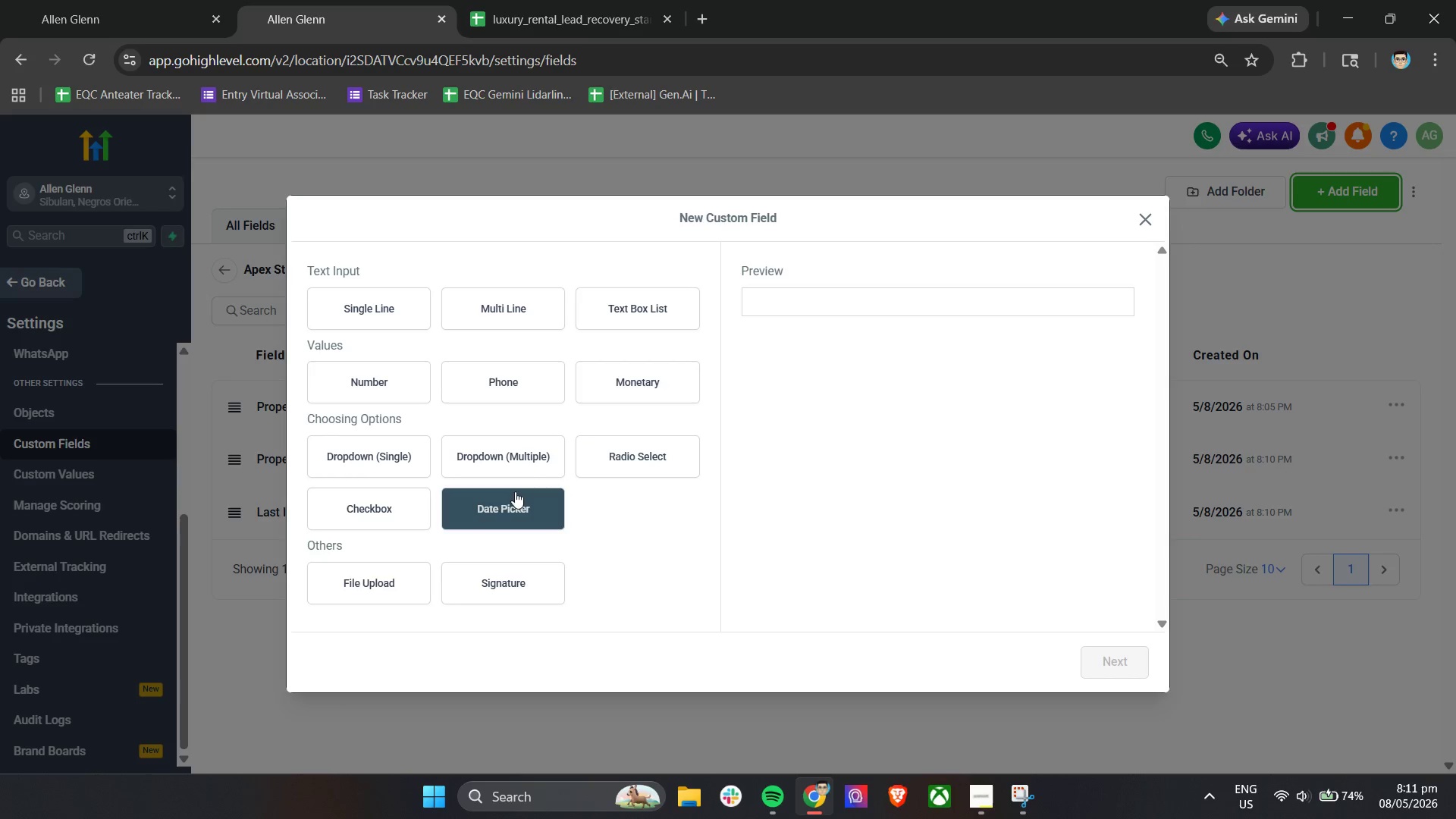 
left_click([901, 305])
 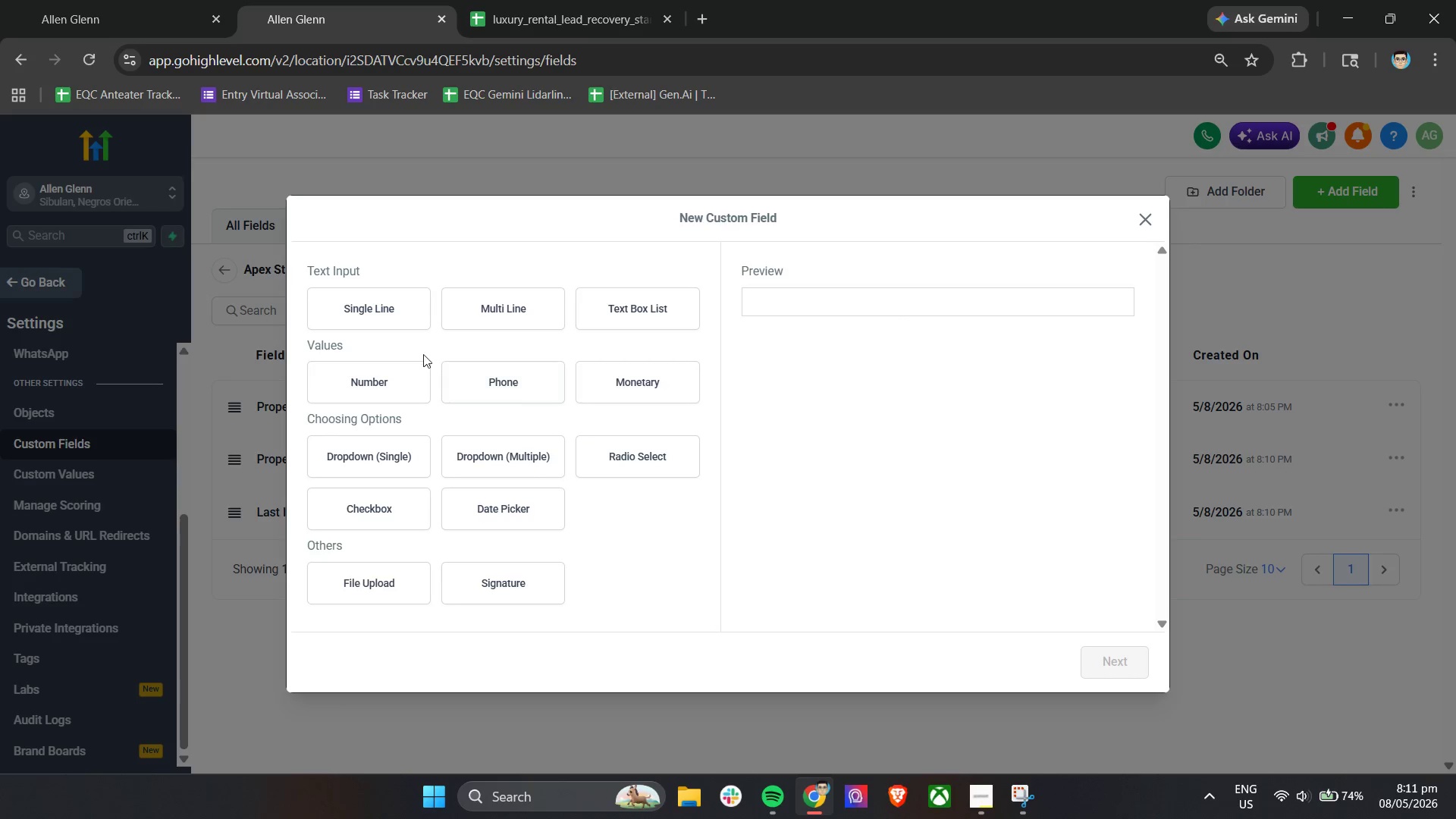 
left_click([383, 299])
 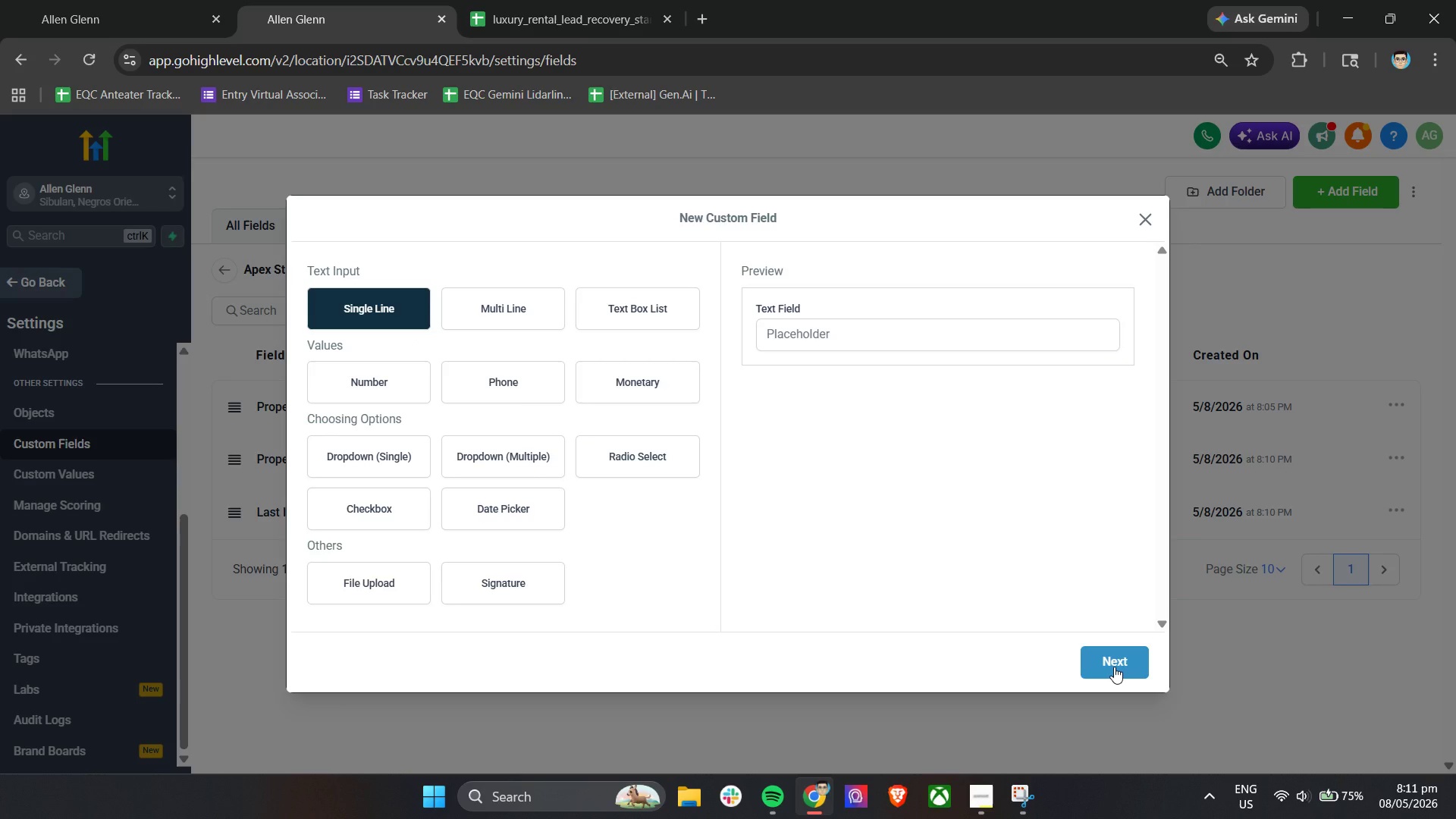 
left_click([1114, 667])
 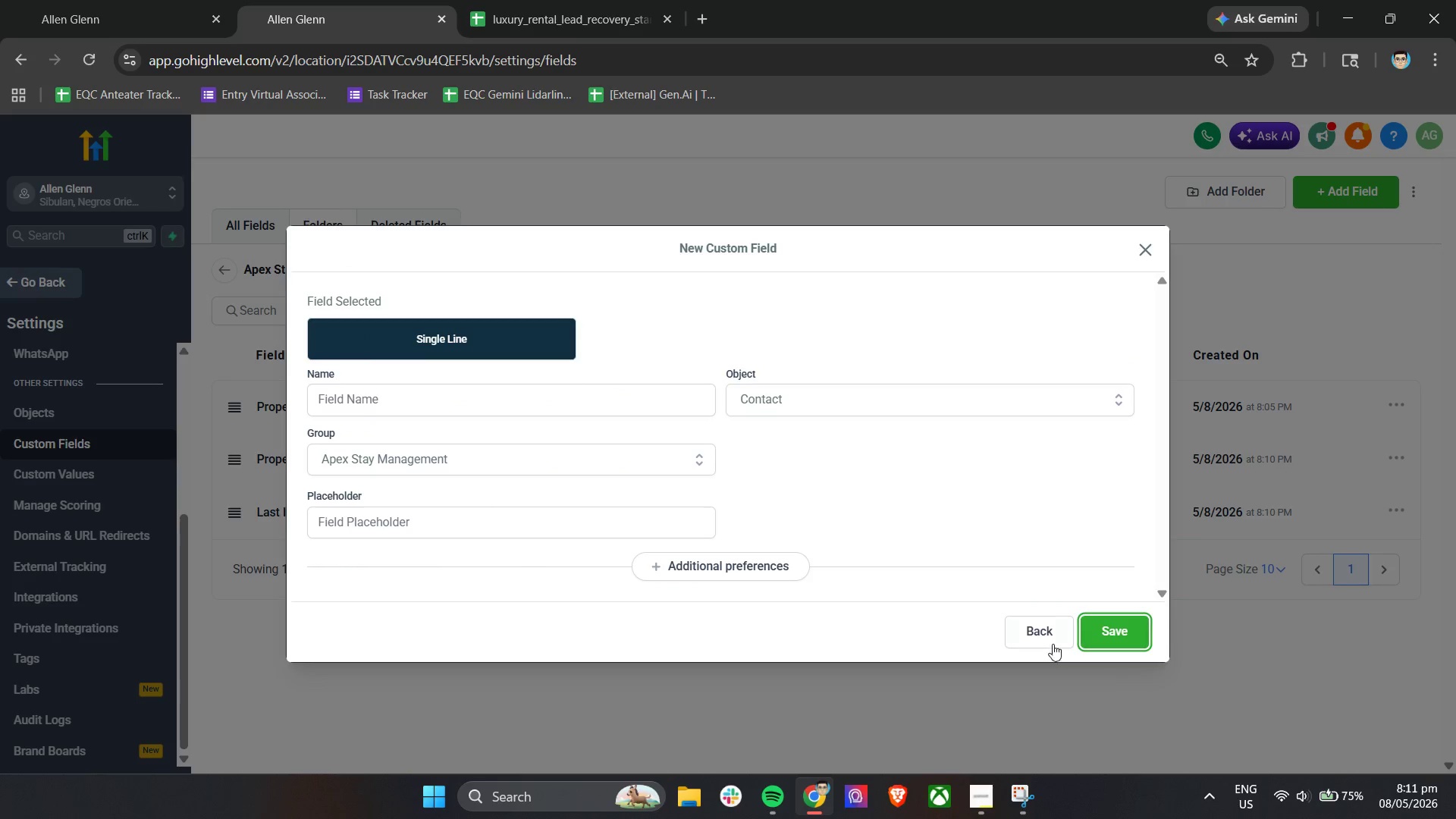 
left_click([405, 385])
 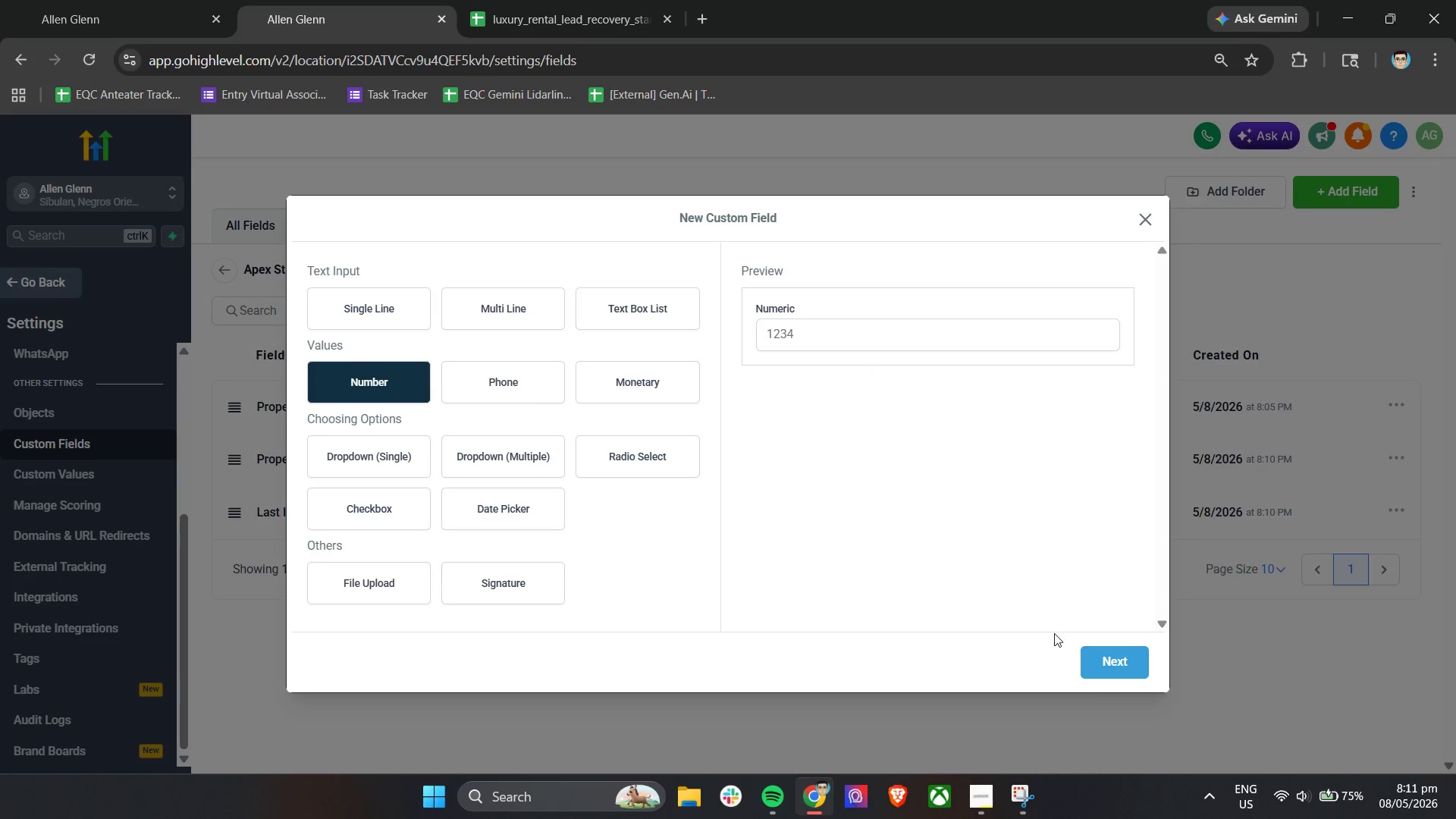 
left_click([1109, 671])
 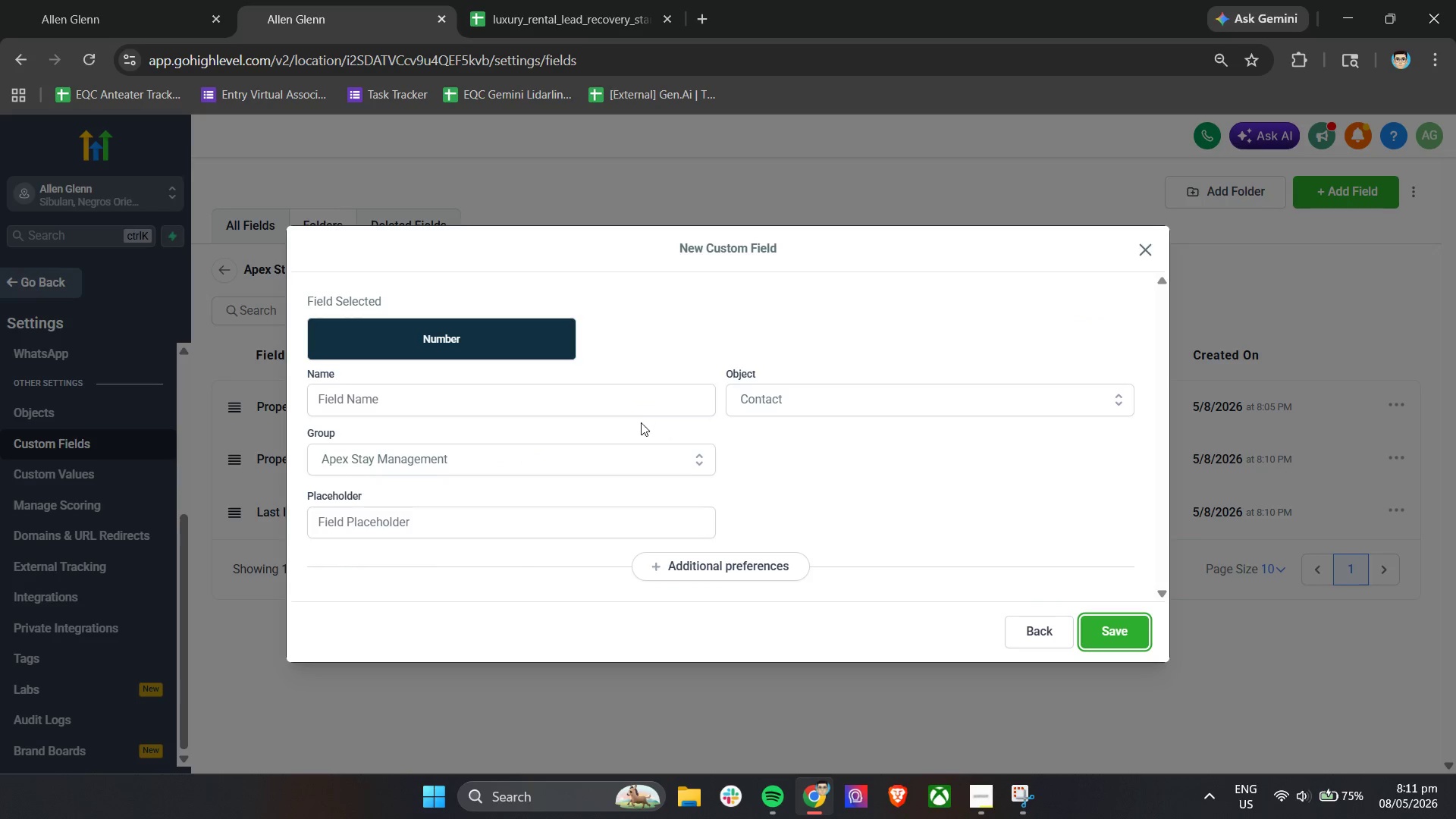 
left_click([595, 400])
 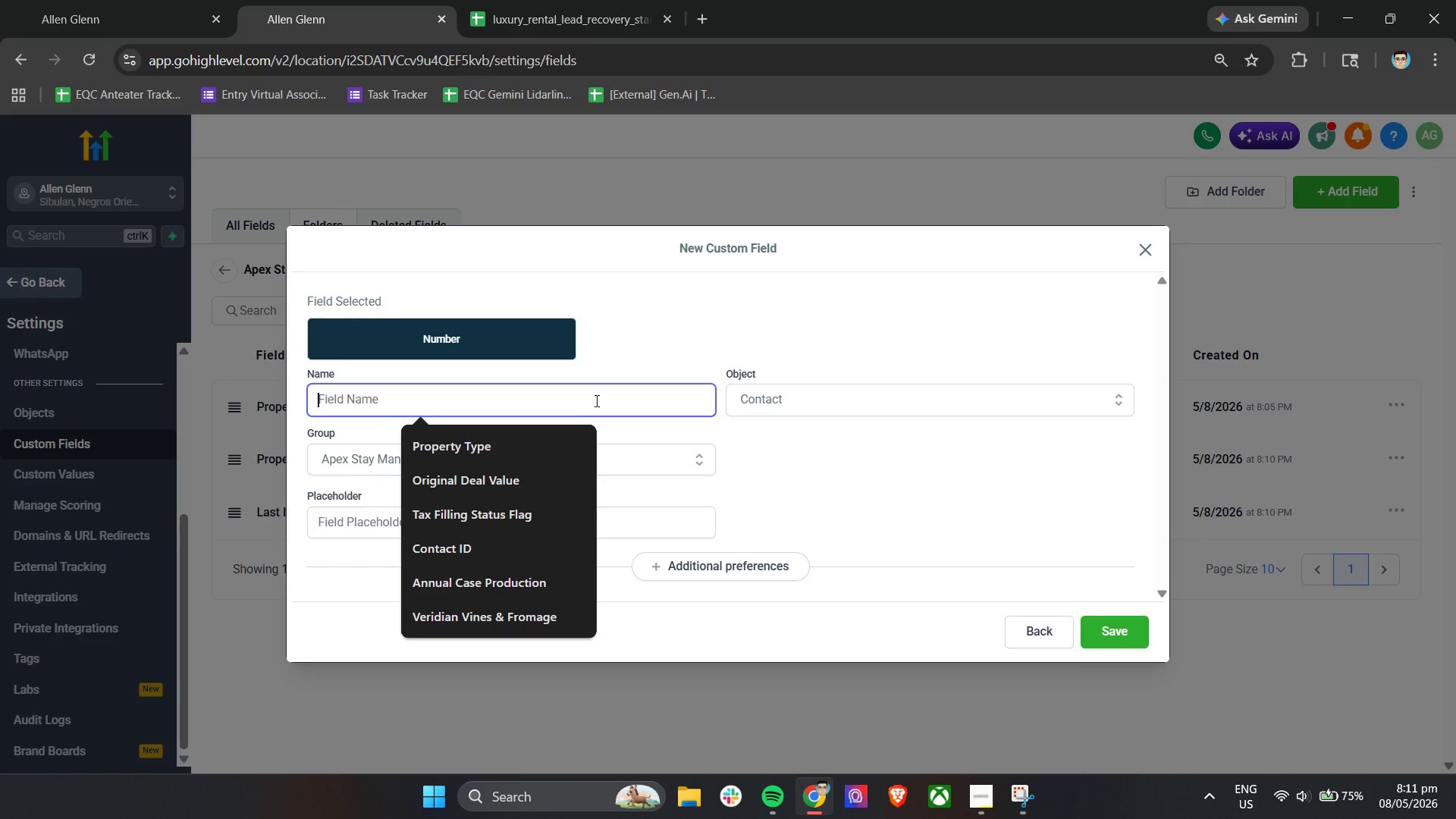 
type(Project Anua)
key(Backspace)
key(Backspace)
type(nual)
 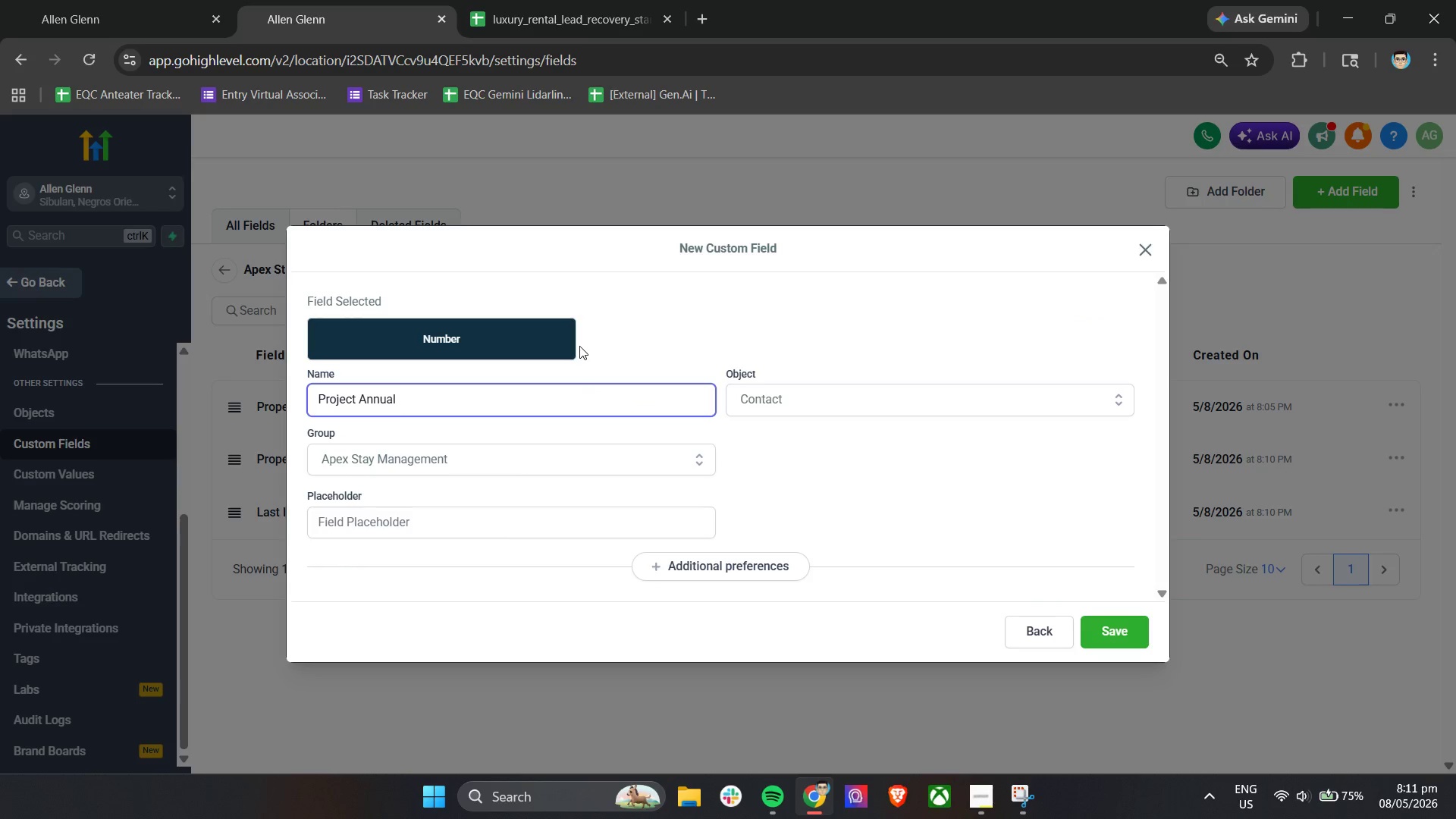 
left_click([560, 0])
 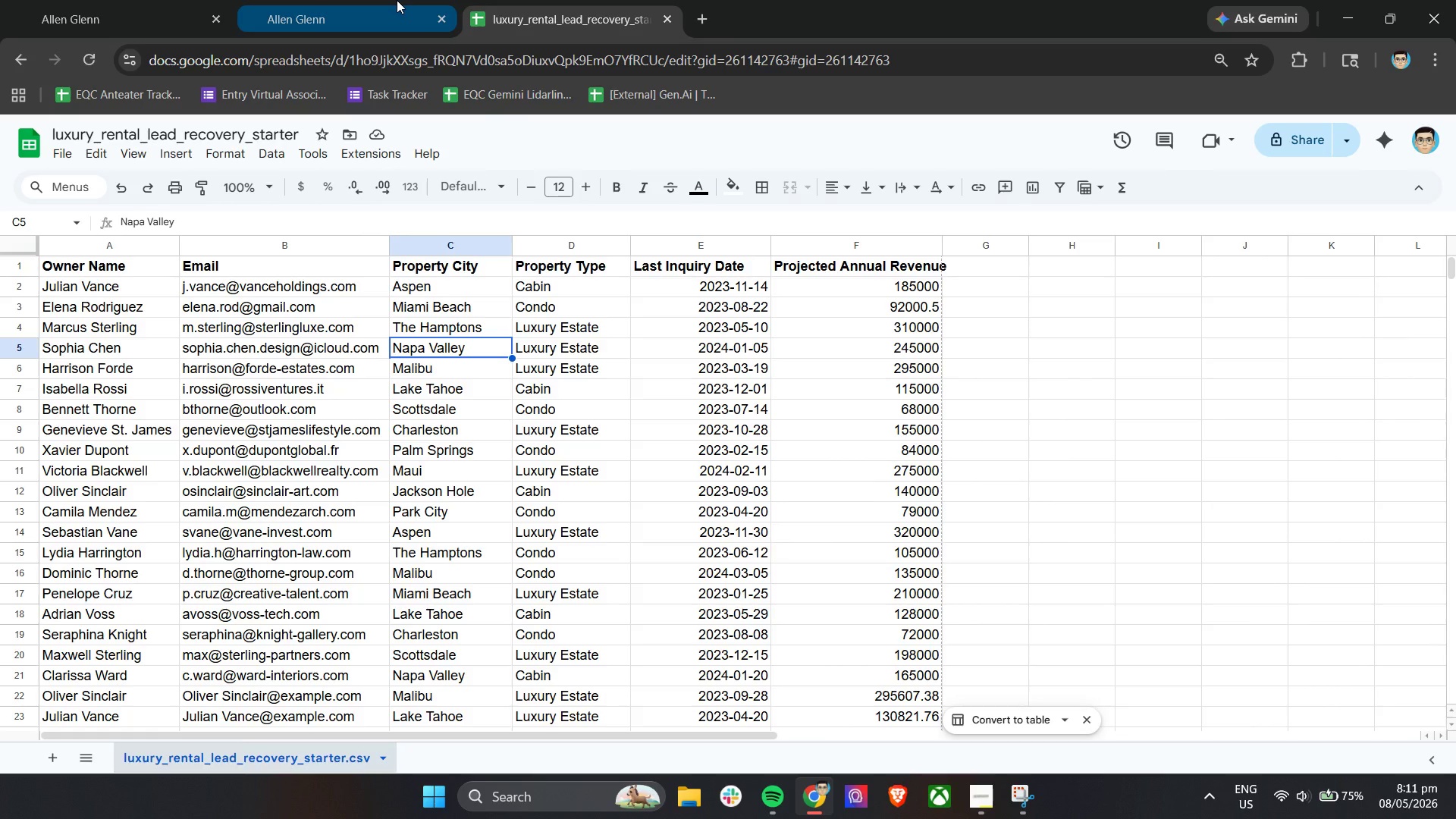 
left_click([397, 0])
 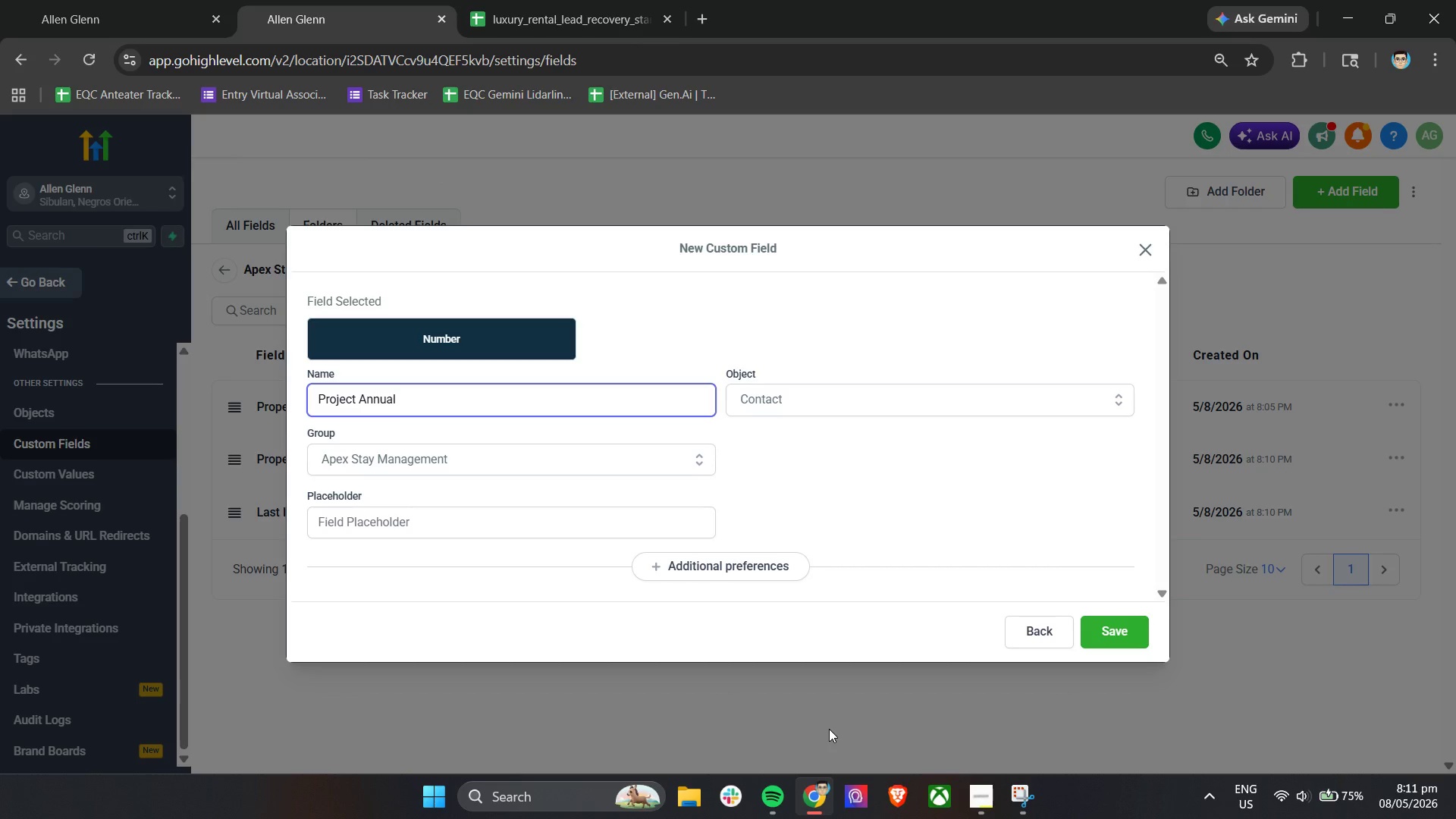 
key(Backspace)
 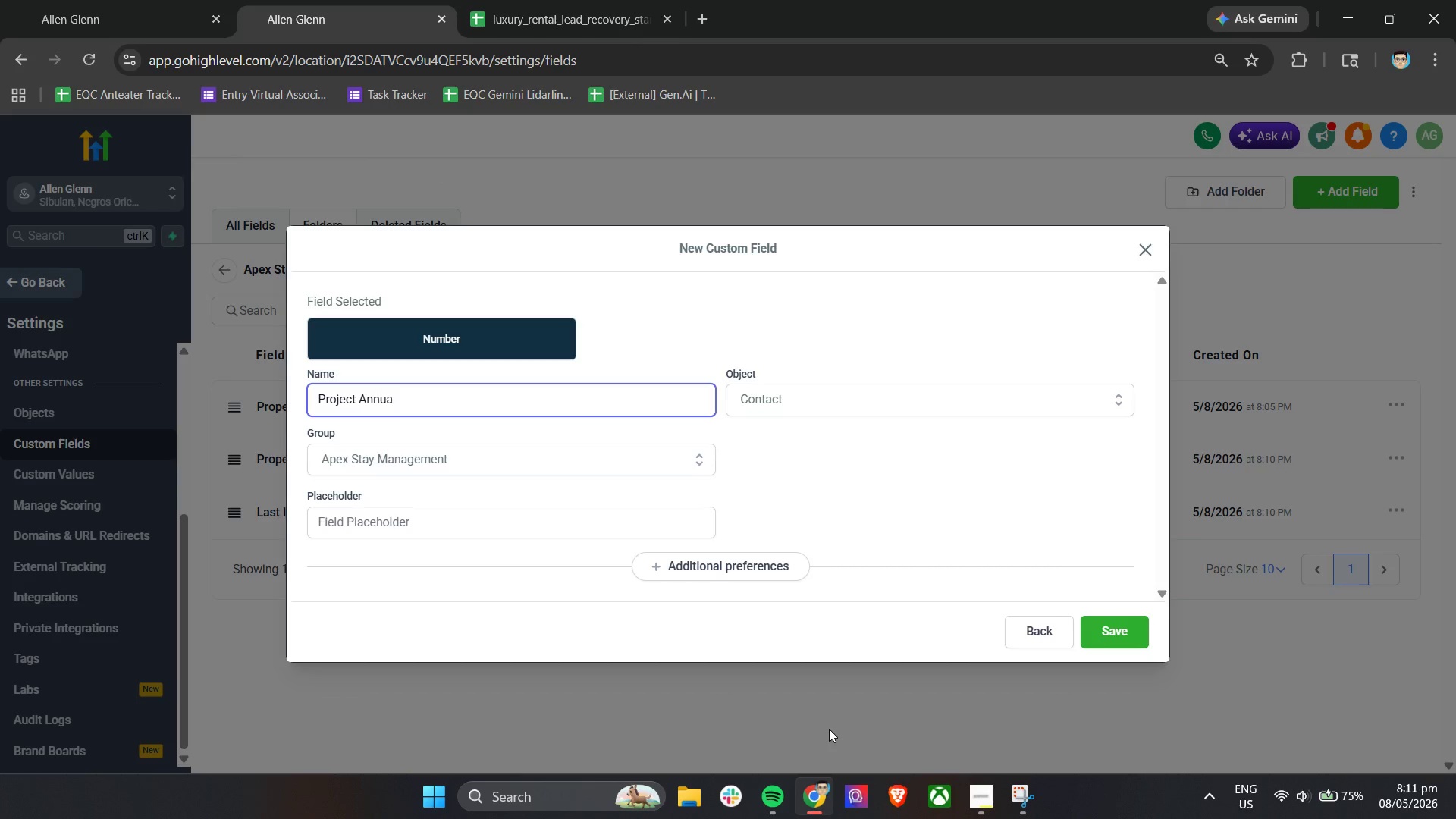 
key(Backspace)
 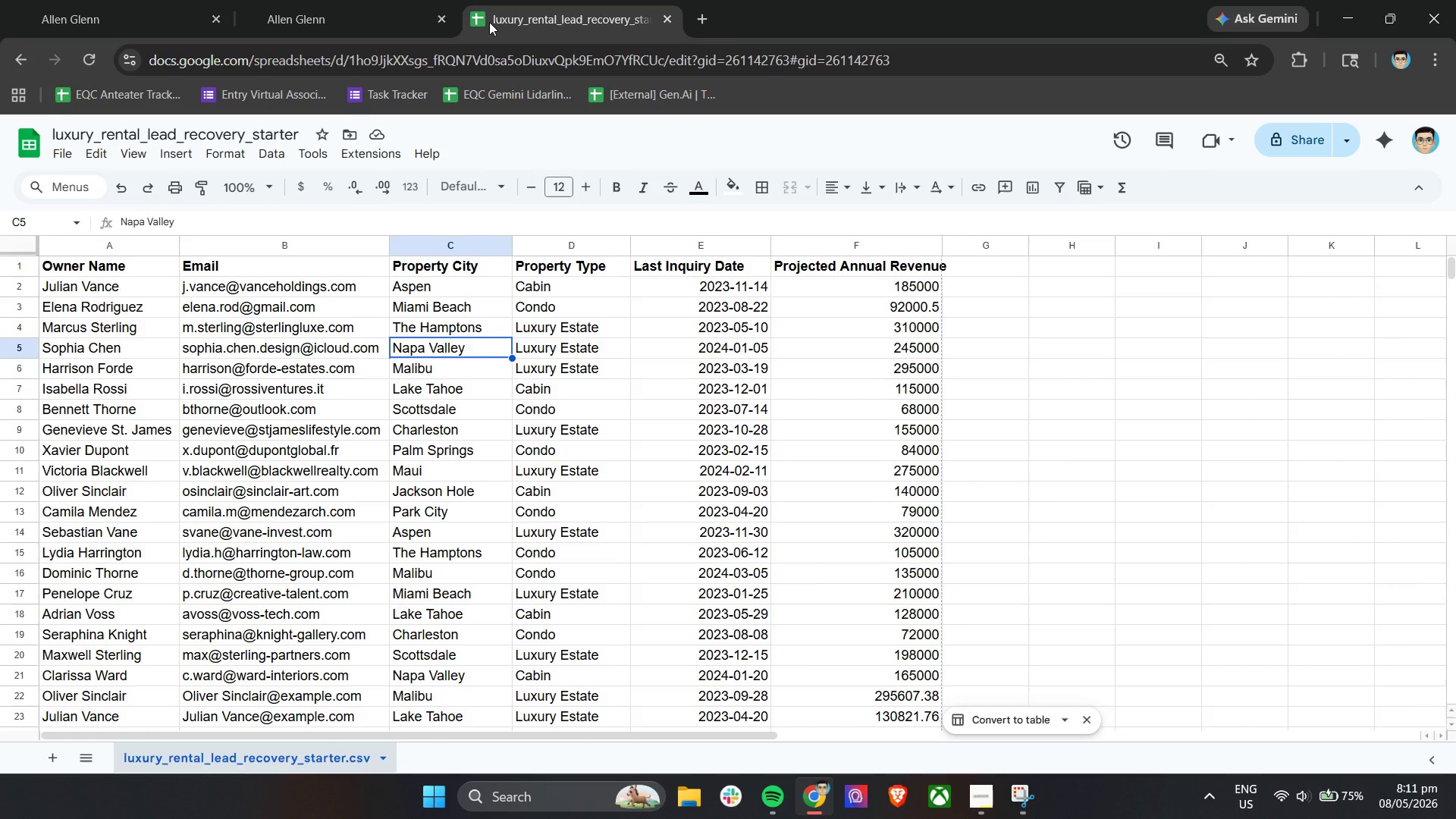 
left_click([328, 0])
 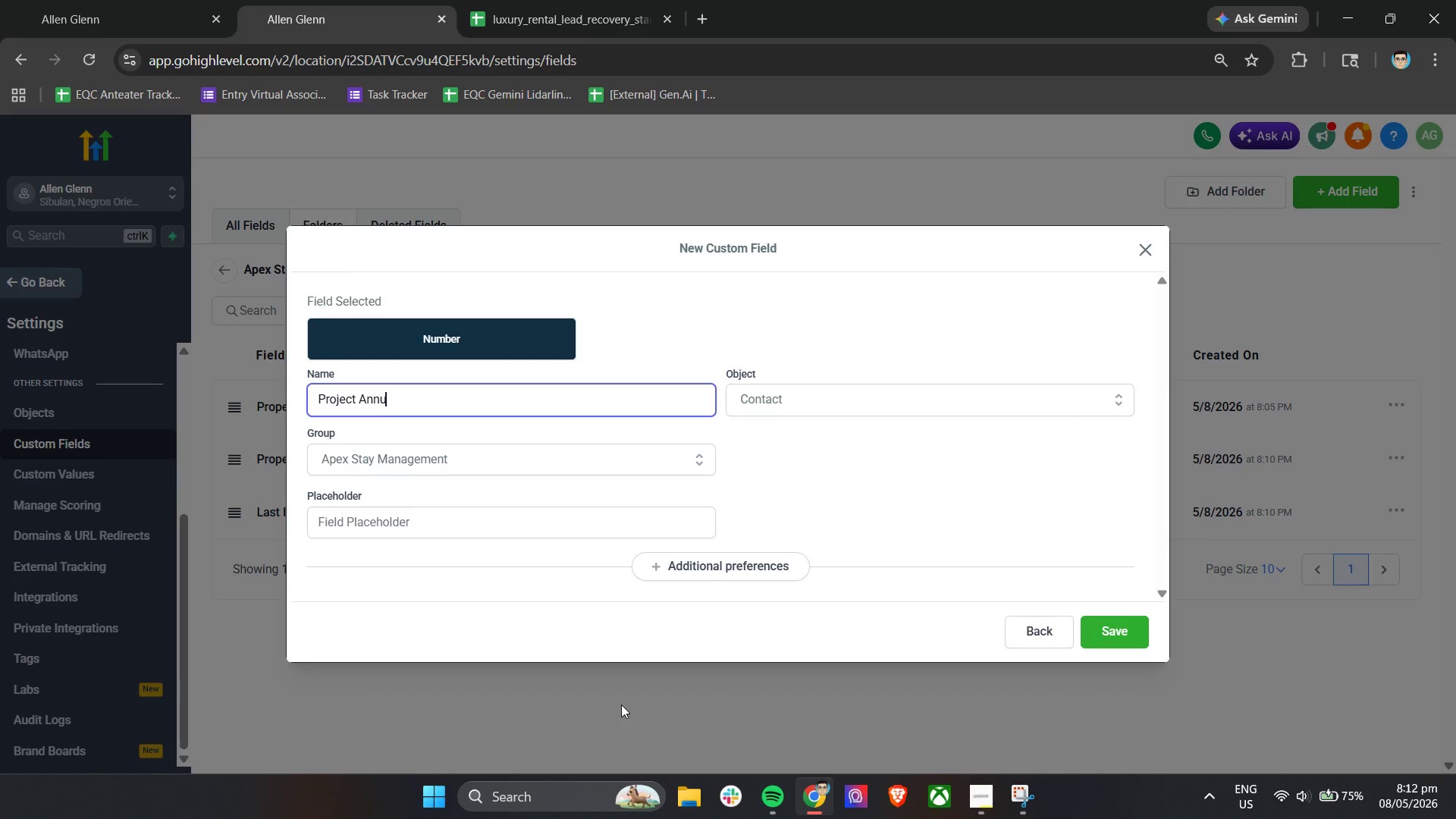 
type(al Revenue)
 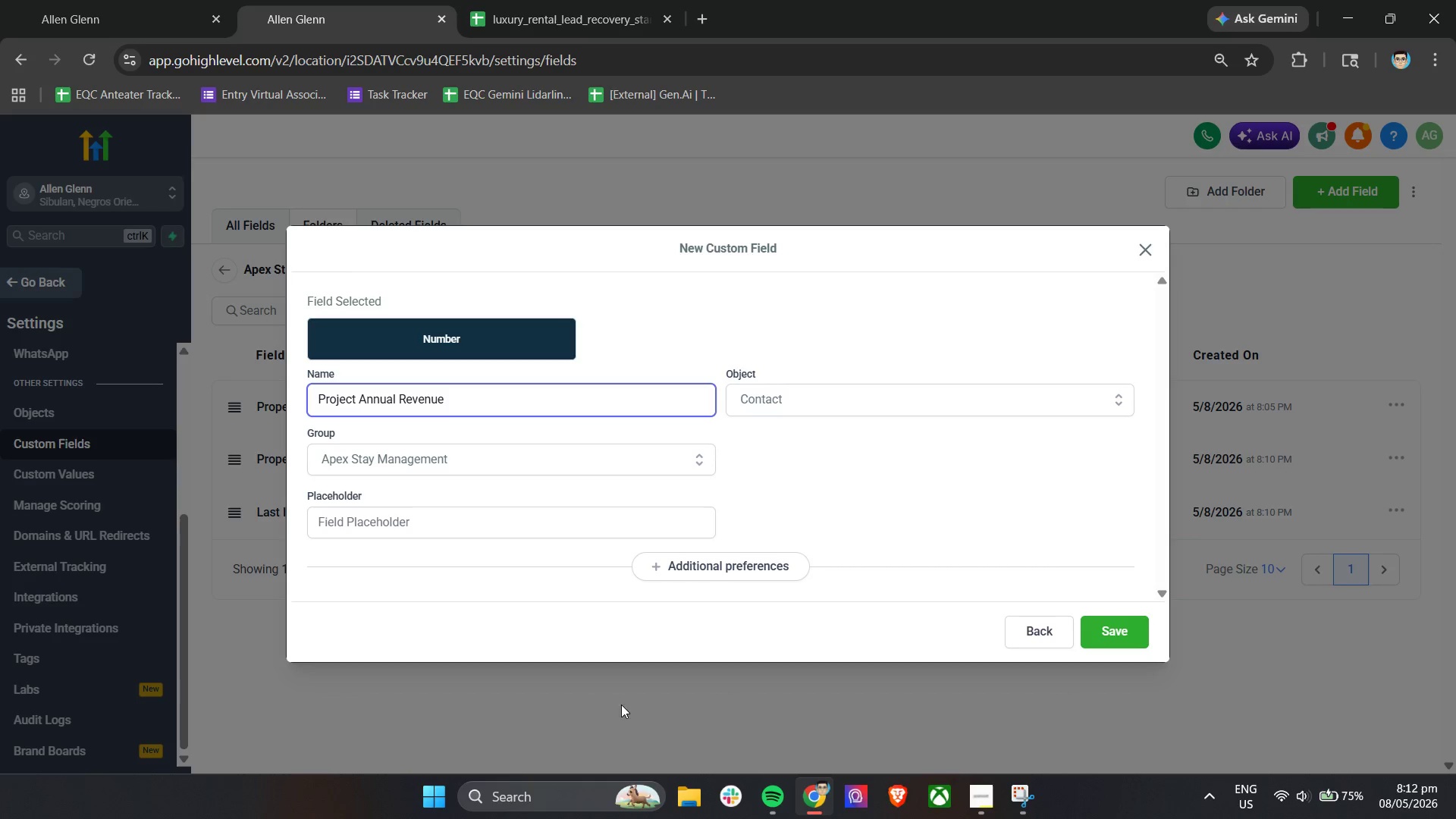 
left_click([504, 0])
 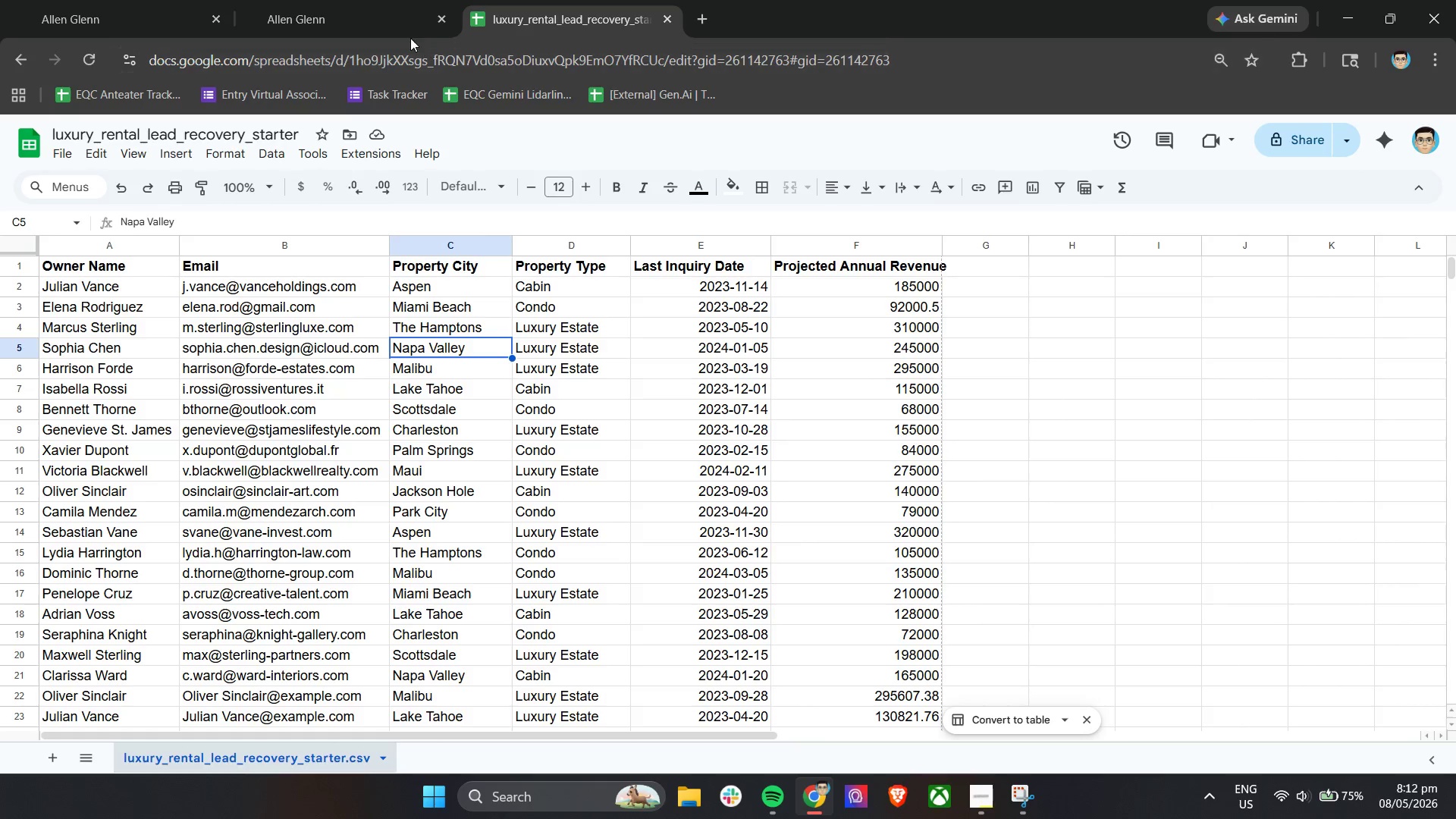 
left_click([323, 0])
 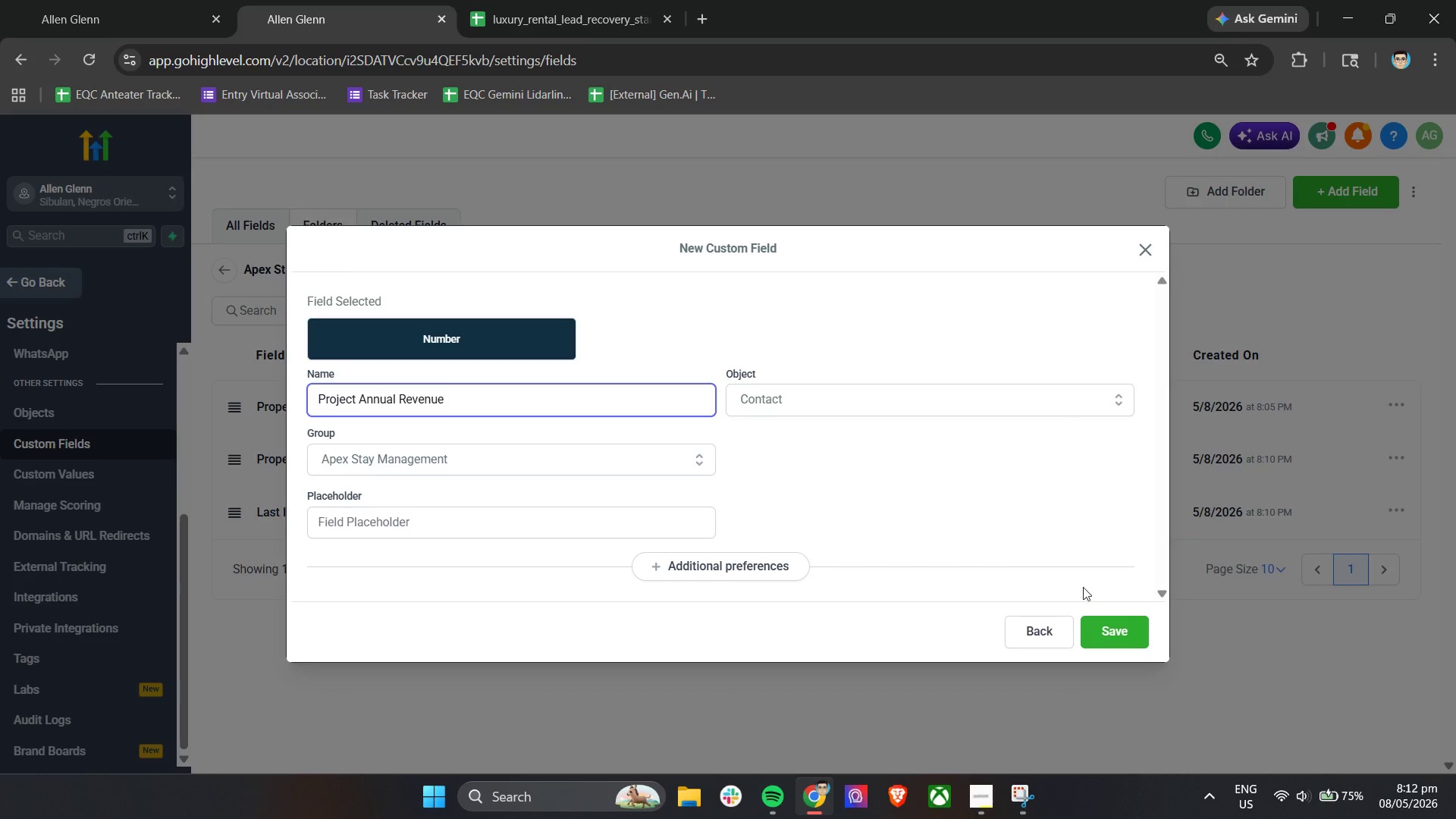 
left_click([1097, 627])
 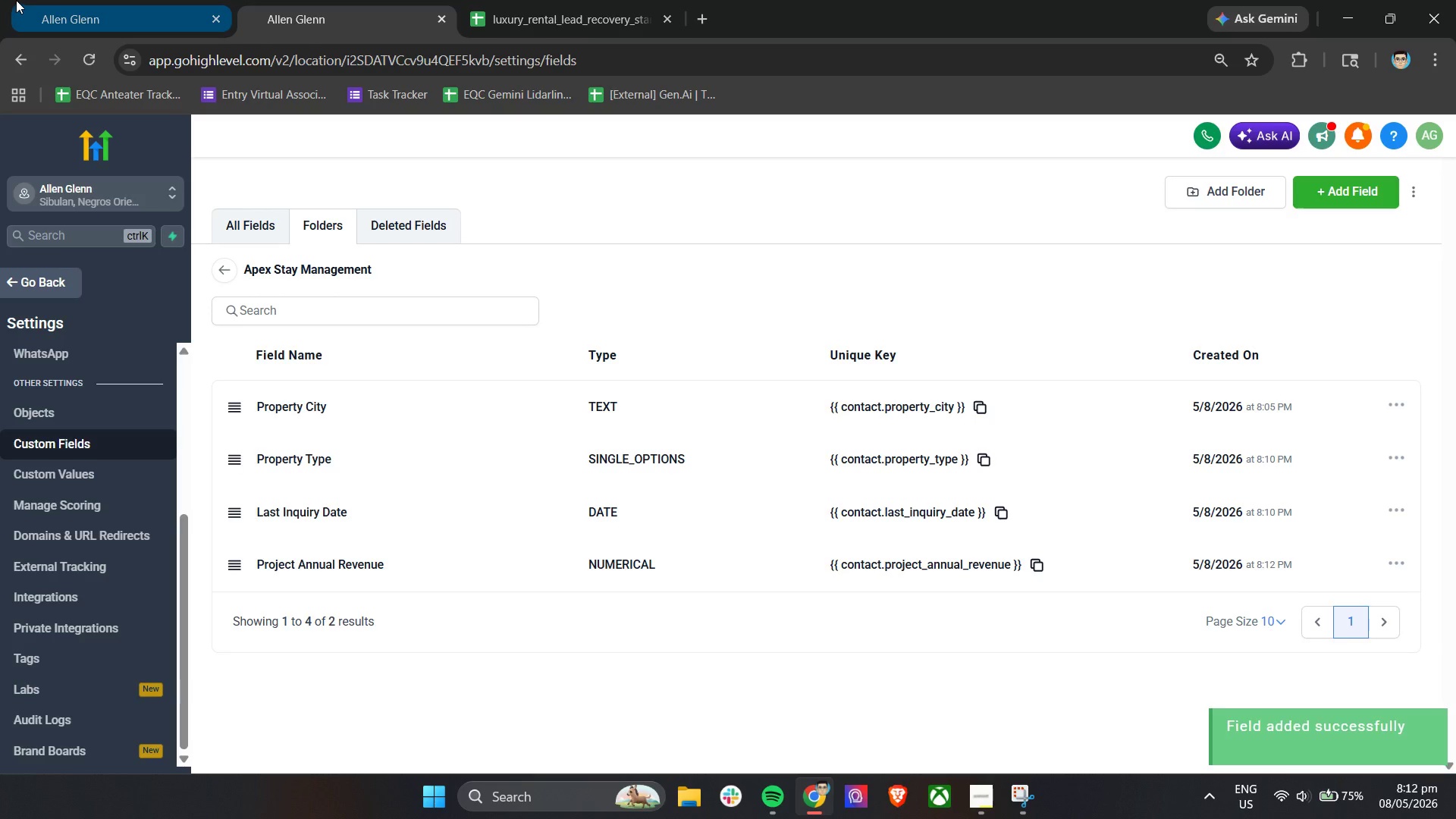 
left_click([51, 0])
 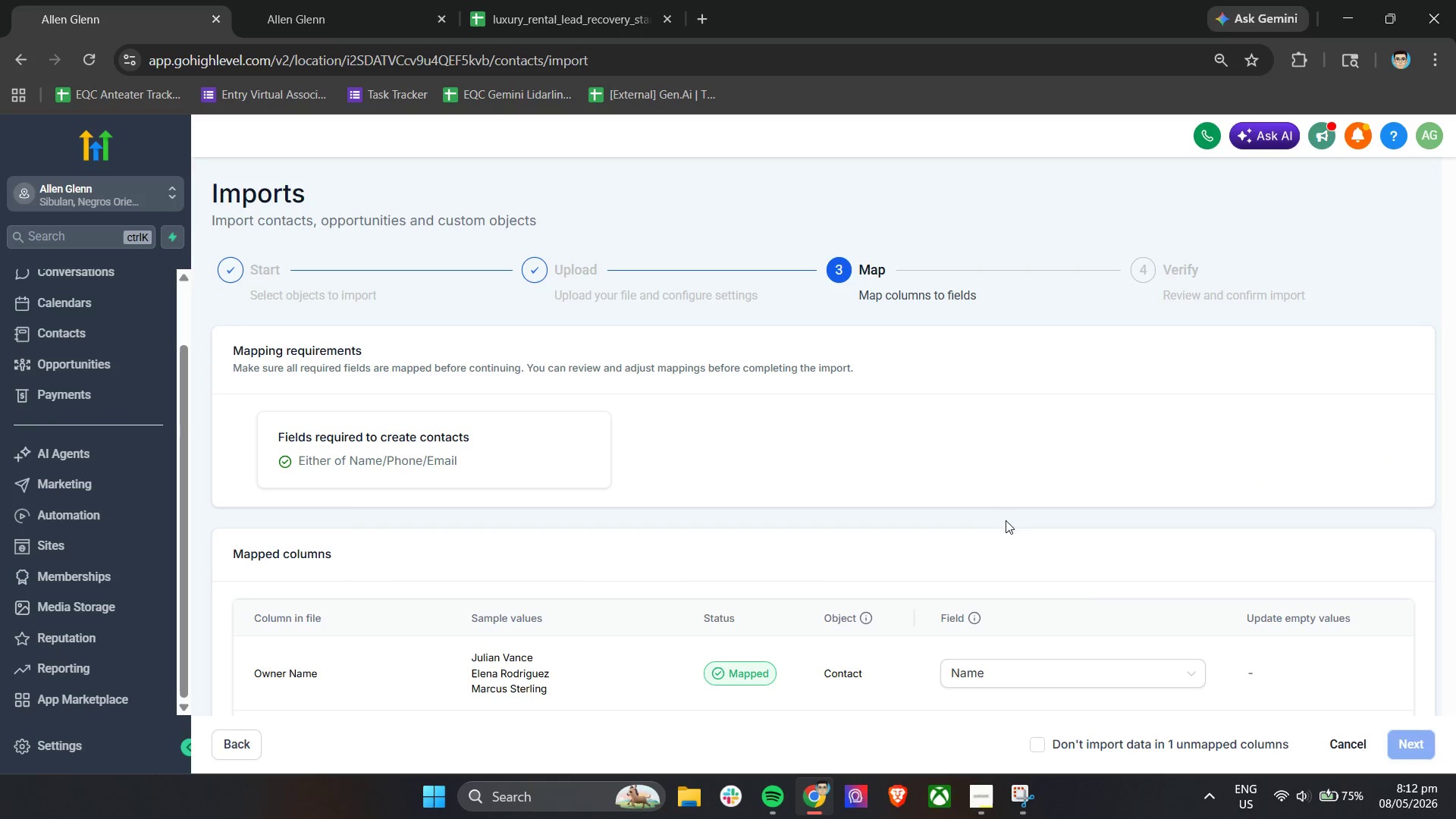 
scroll: coordinate [1263, 552], scroll_direction: down, amount: 3.0
 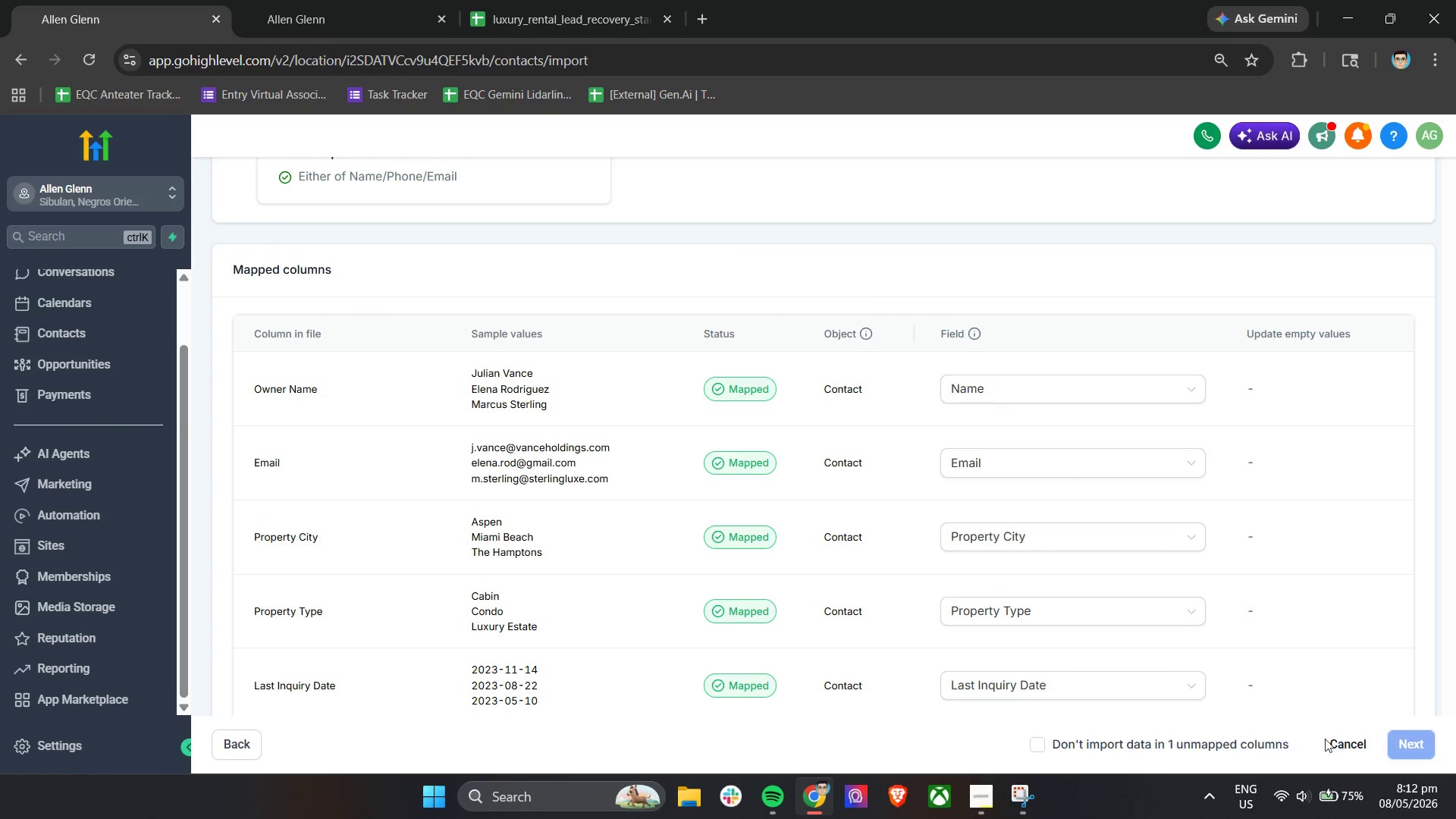 
left_click([1340, 743])
 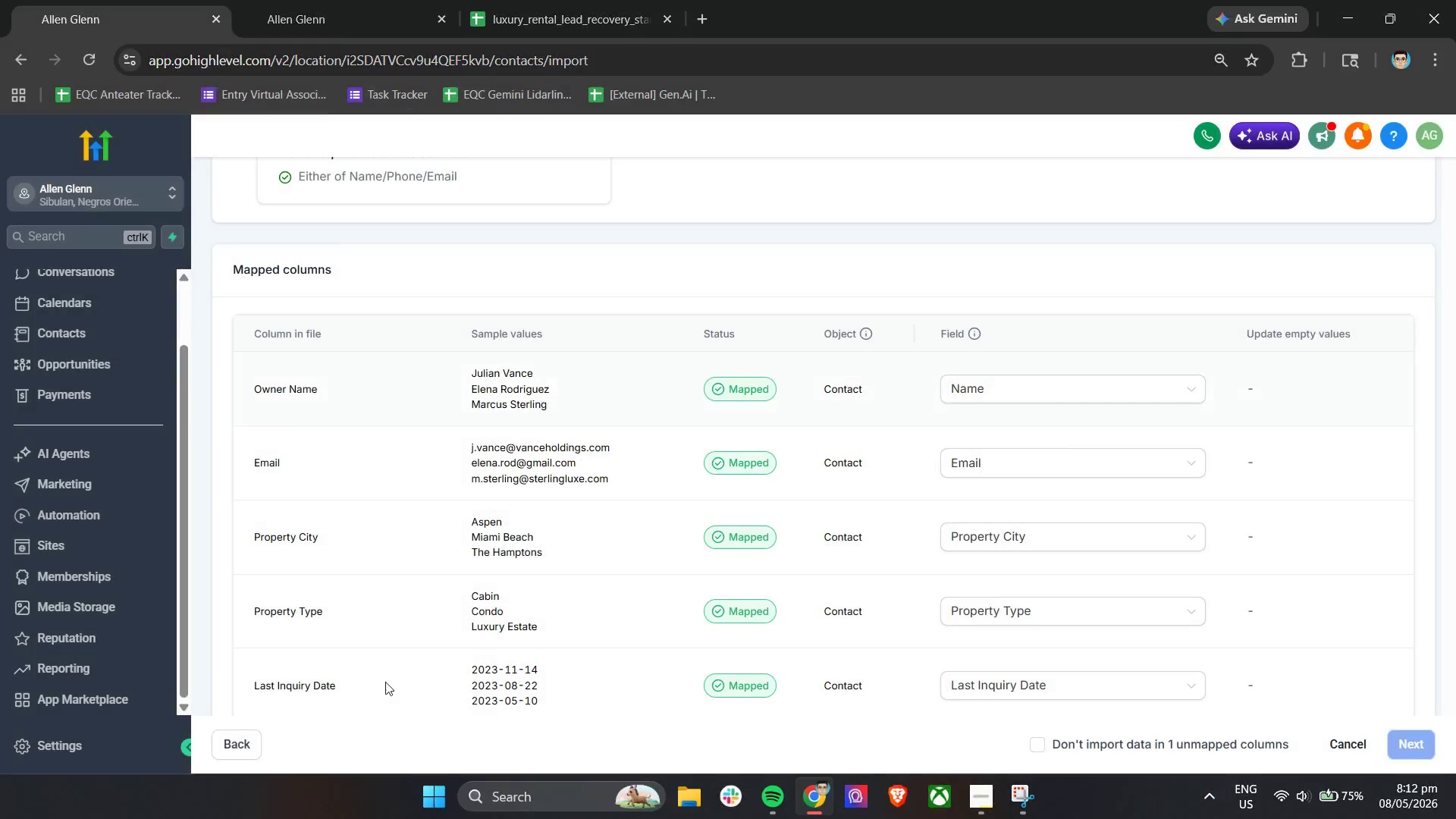 
left_click([232, 743])
 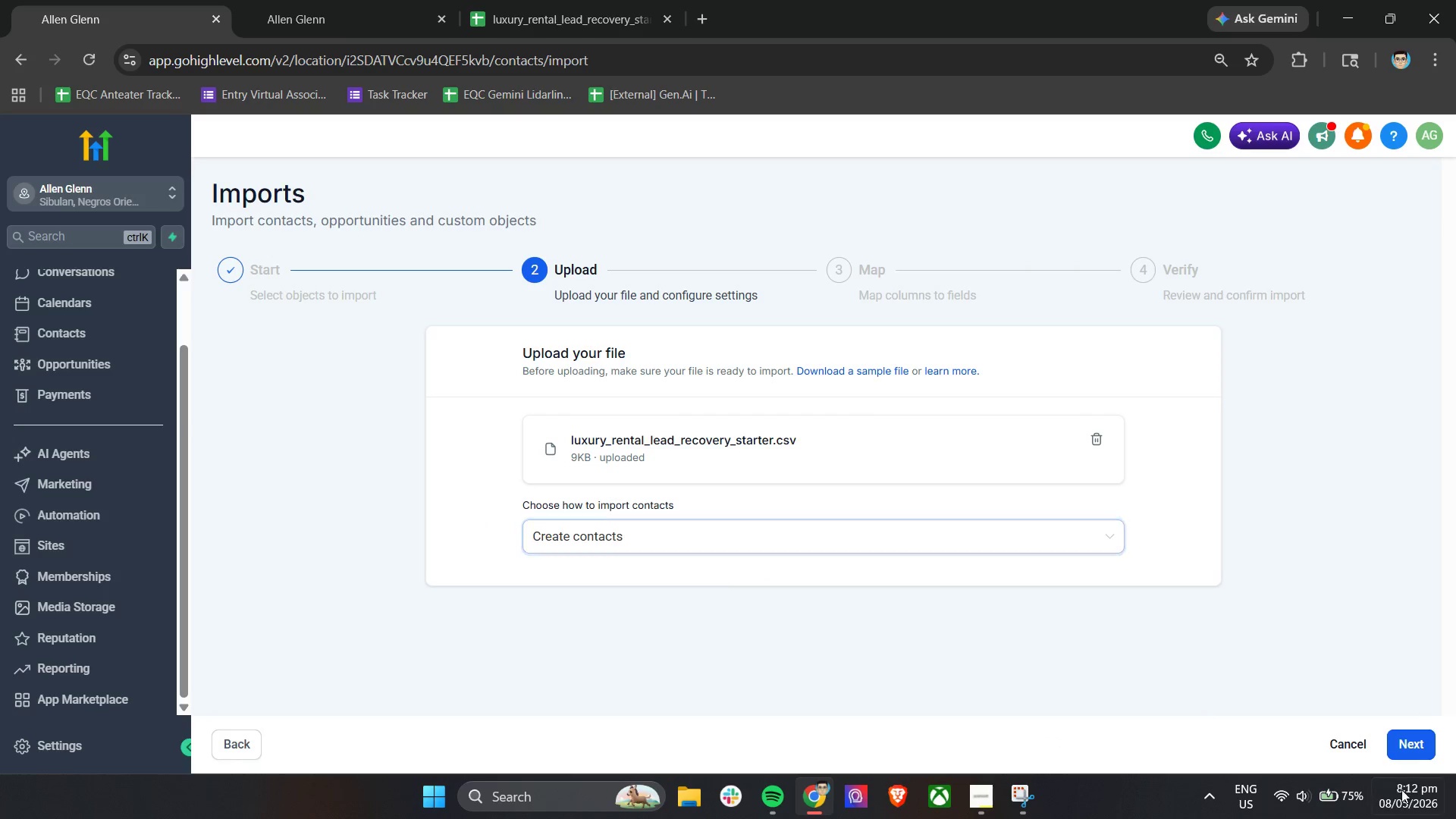 
left_click([1421, 746])
 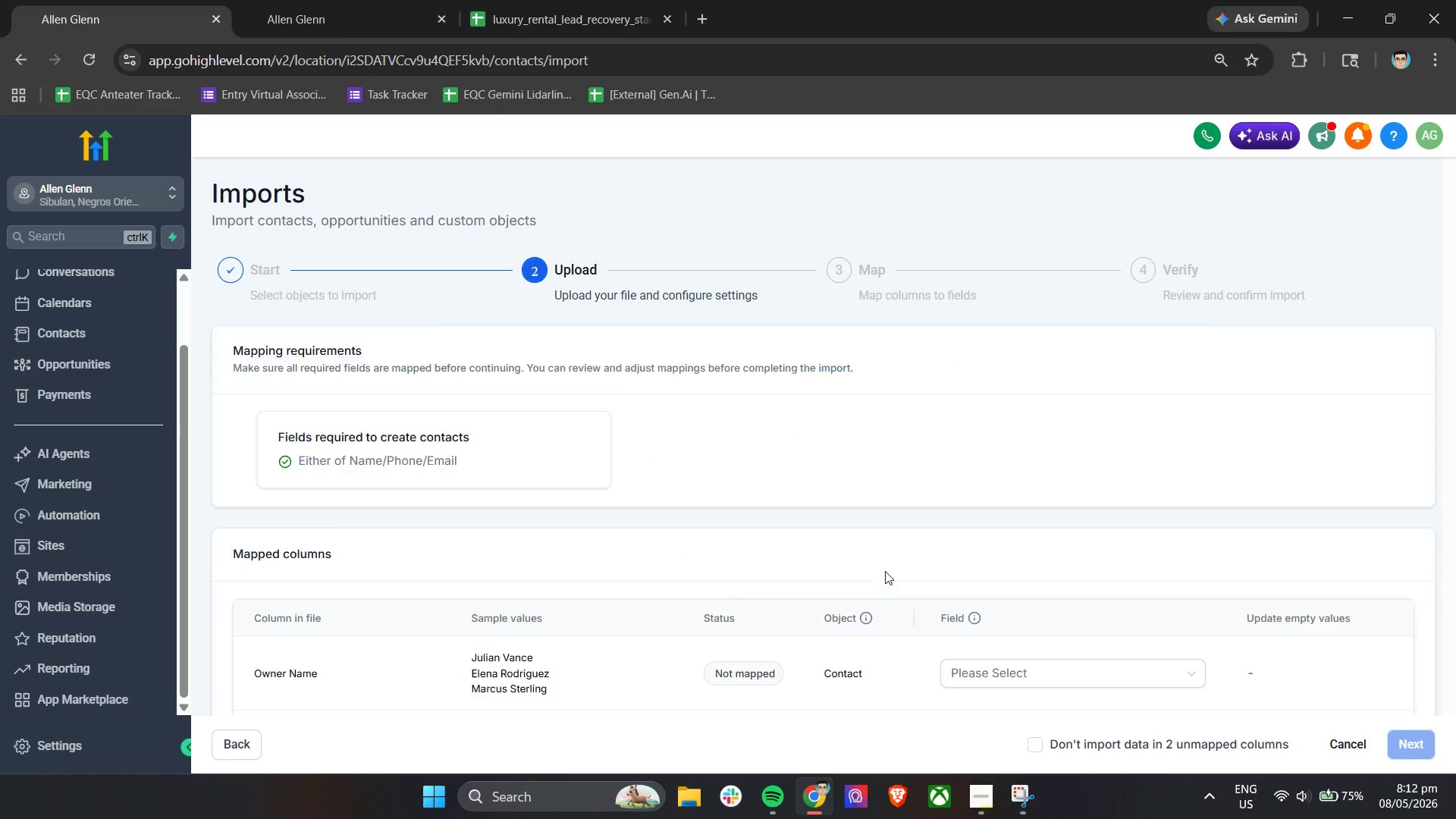 
scroll: coordinate [905, 580], scroll_direction: down, amount: 8.0